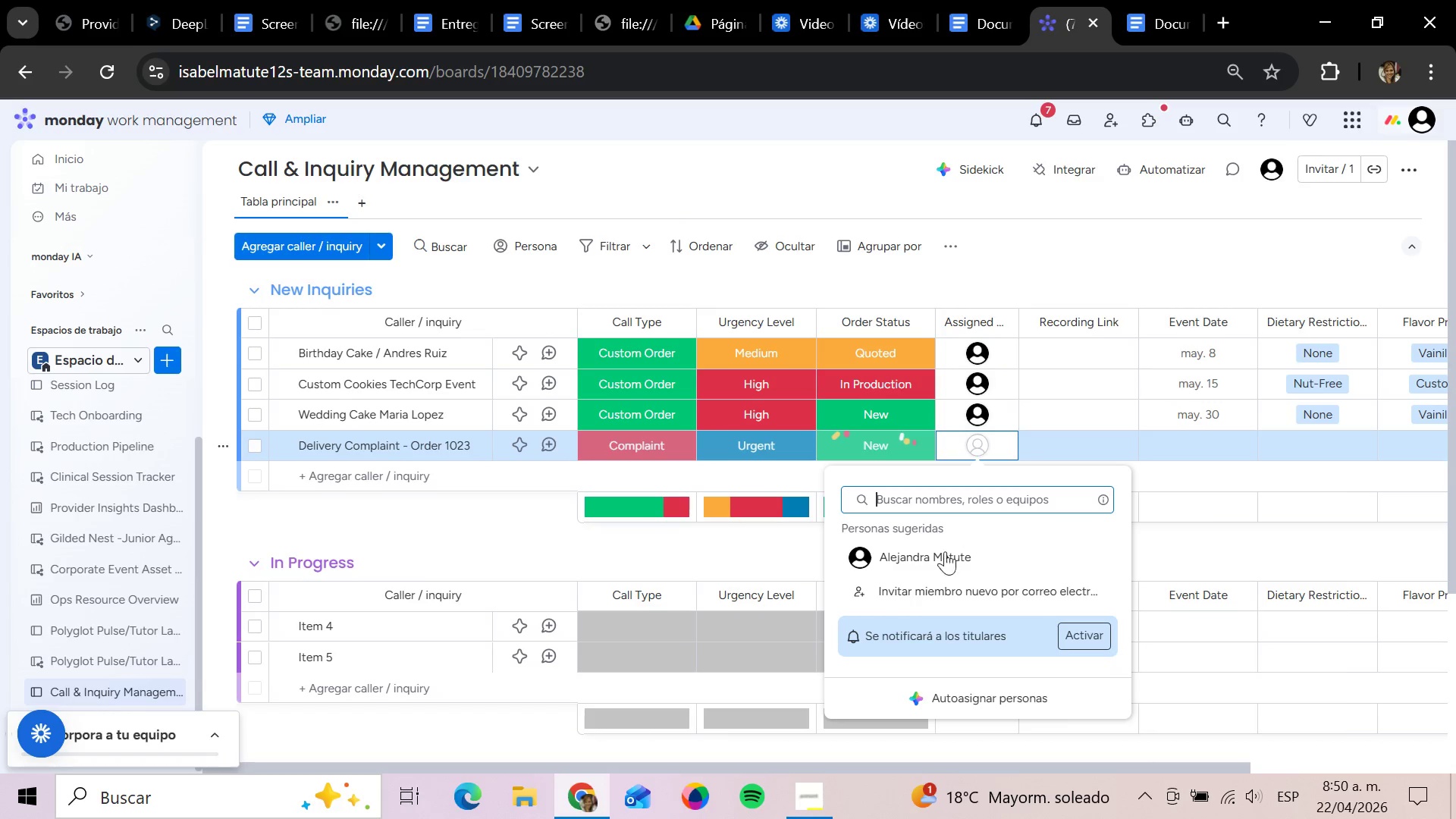 
left_click_drag(start_coordinate=[723, 768], to_coordinate=[950, 745])
 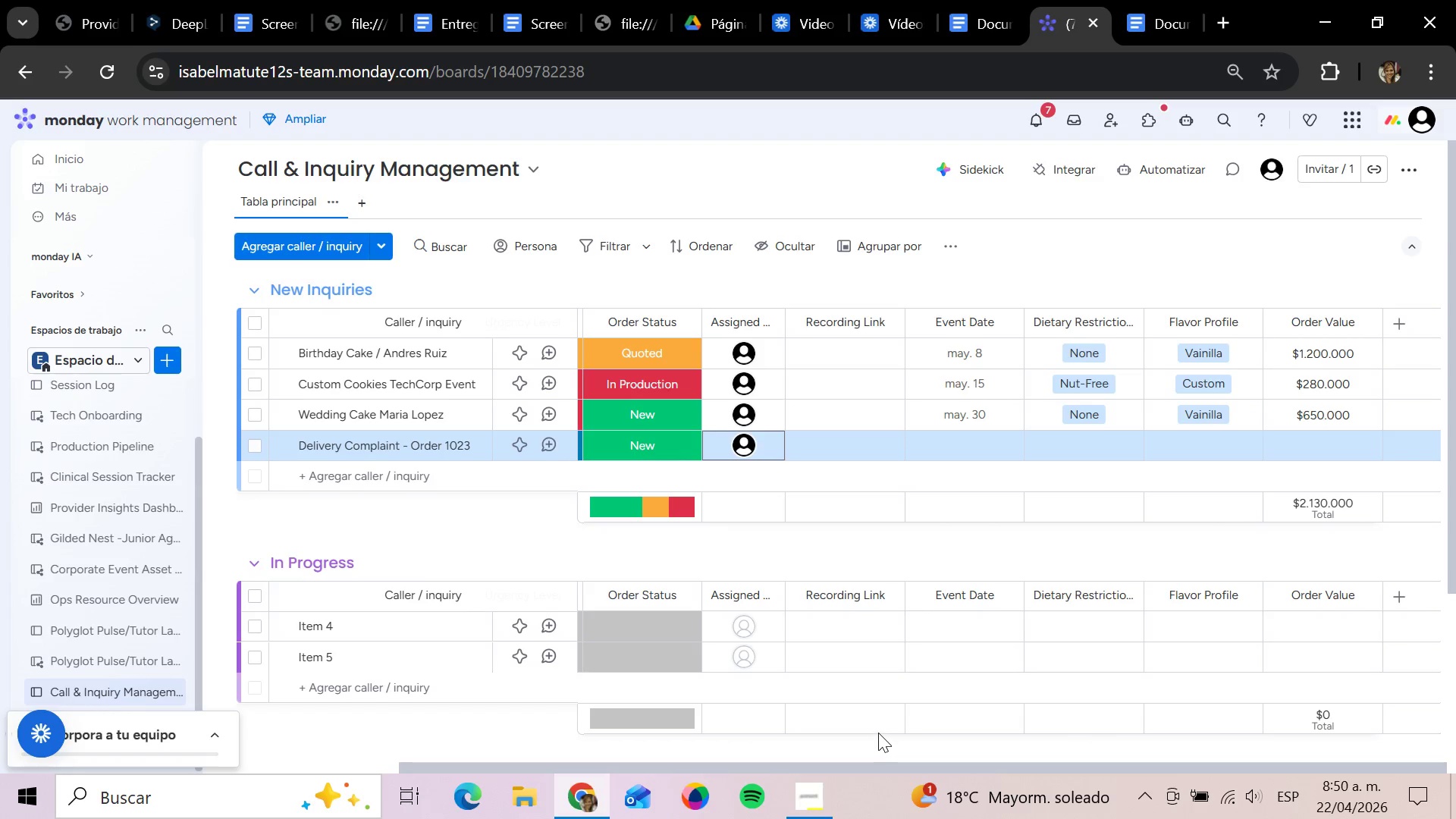 
wait(6.25)
 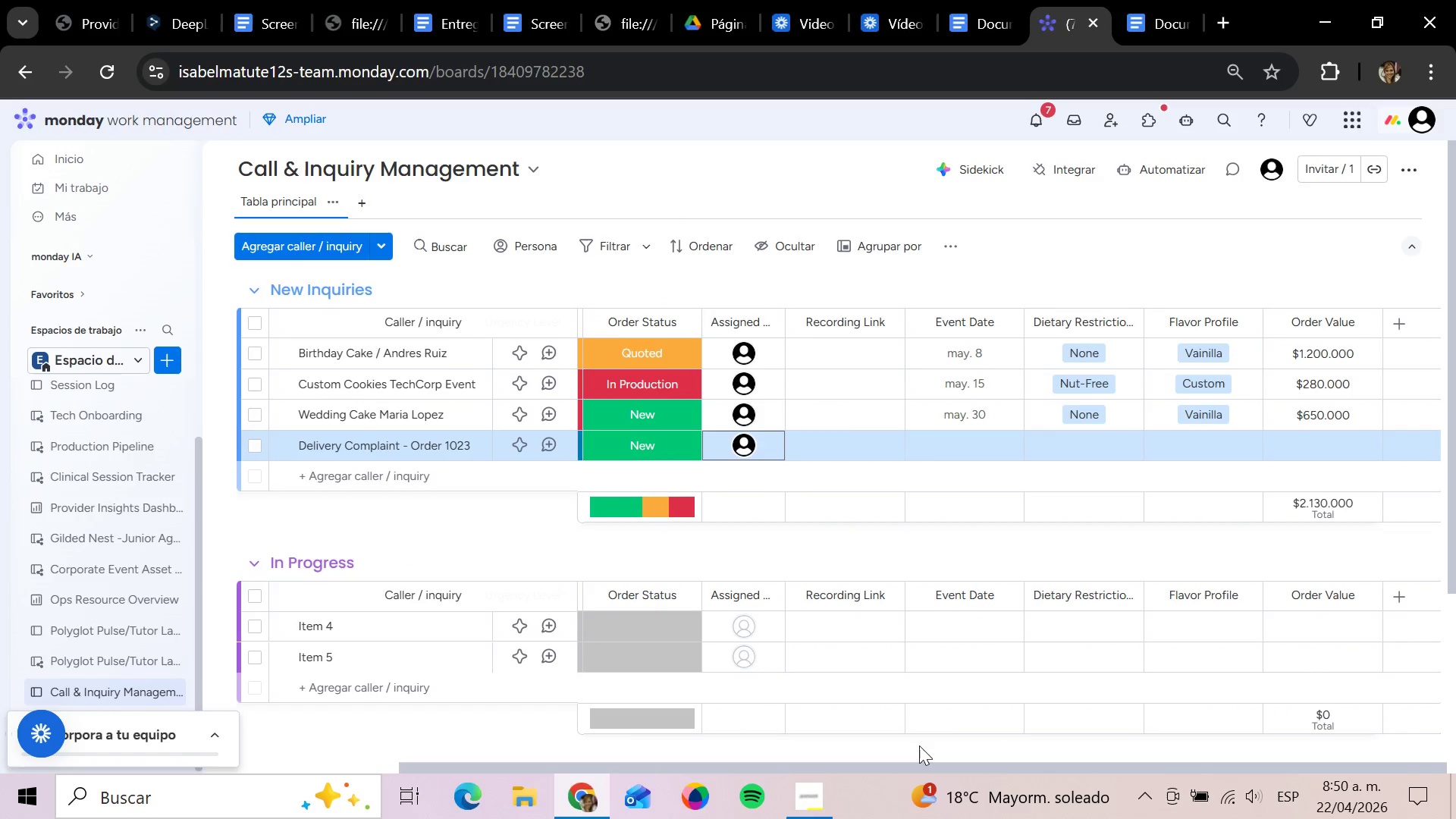 
left_click([963, 437])
 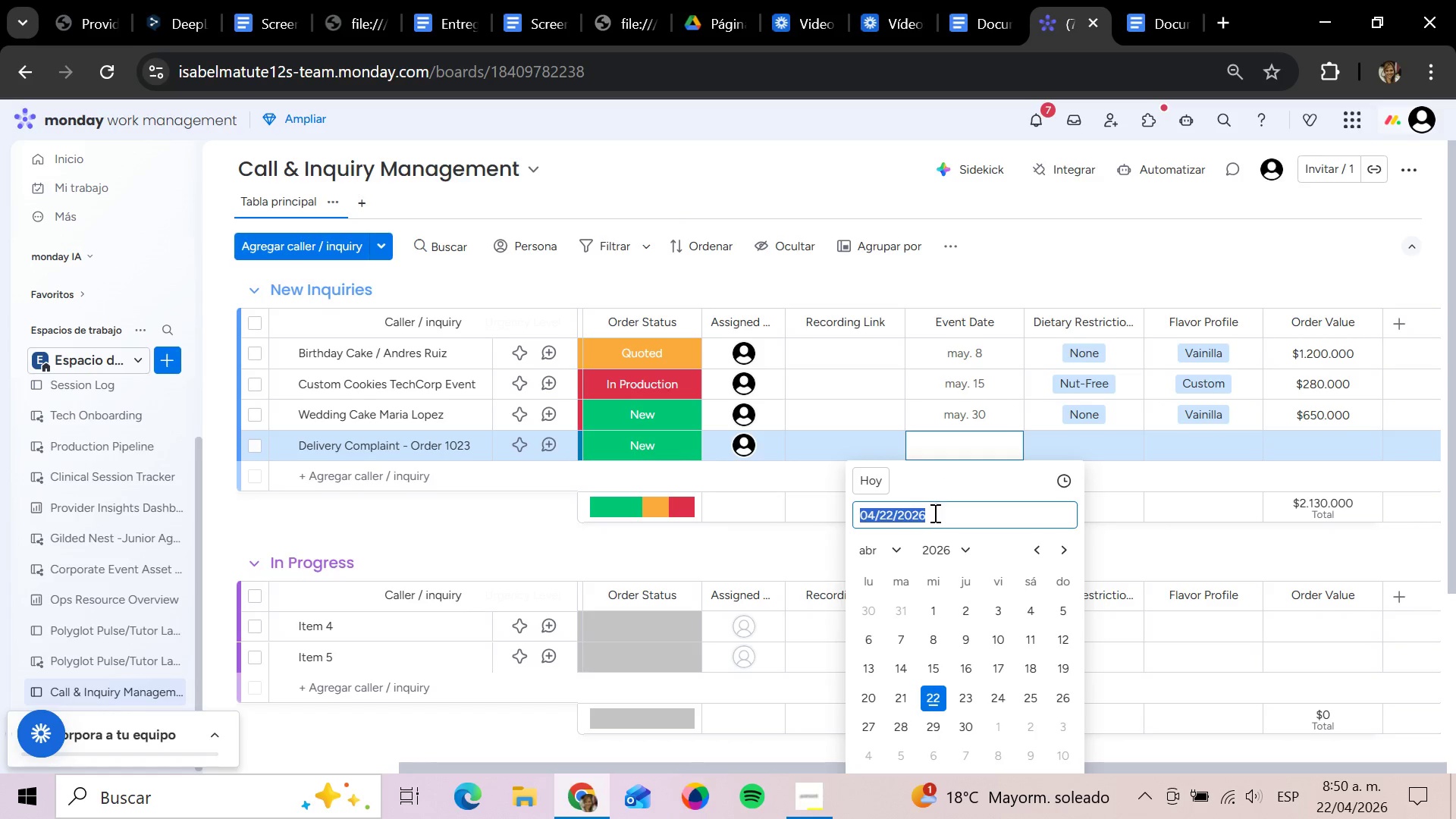 
wait(13.66)
 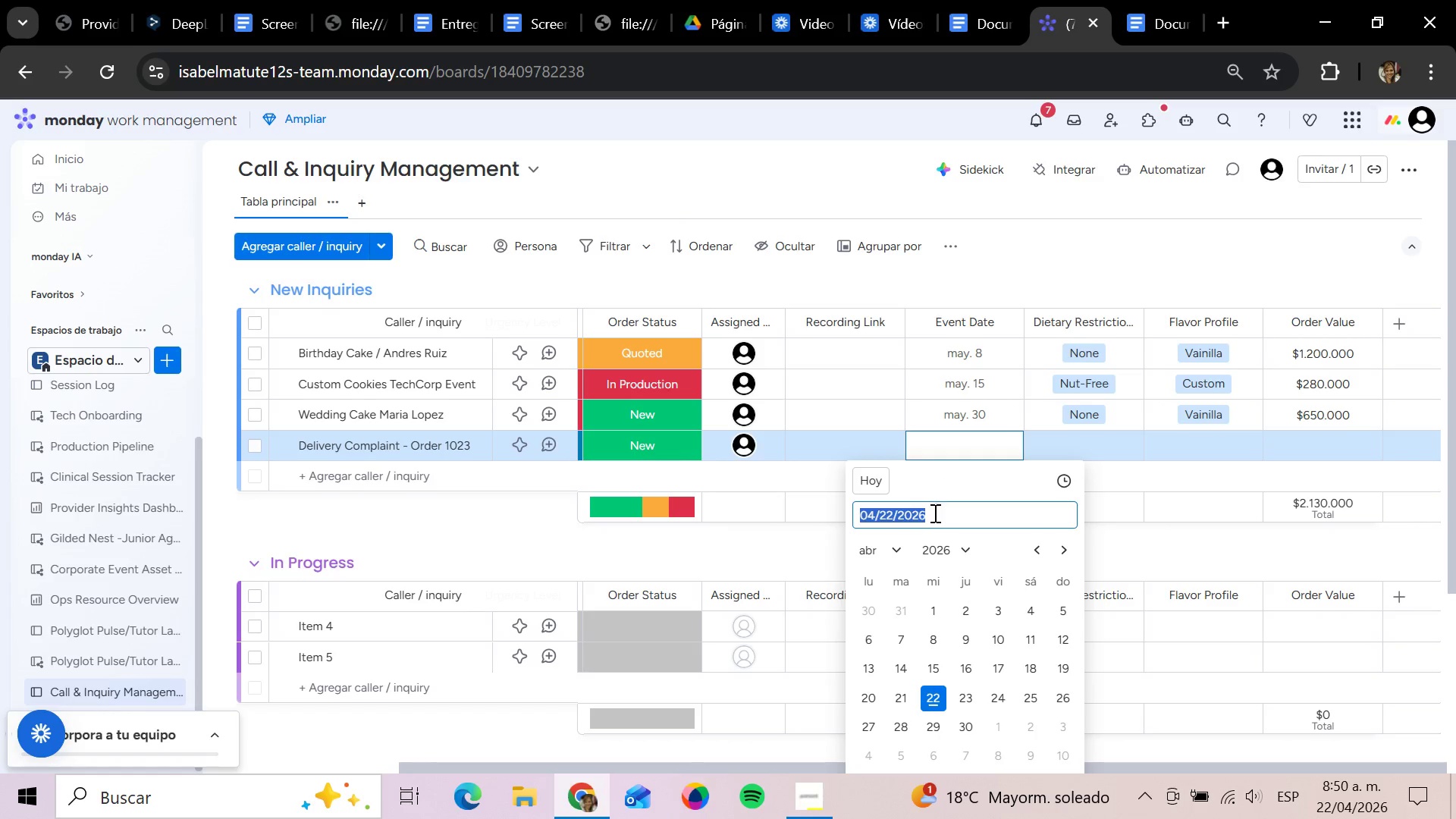 
left_click([1006, 701])
 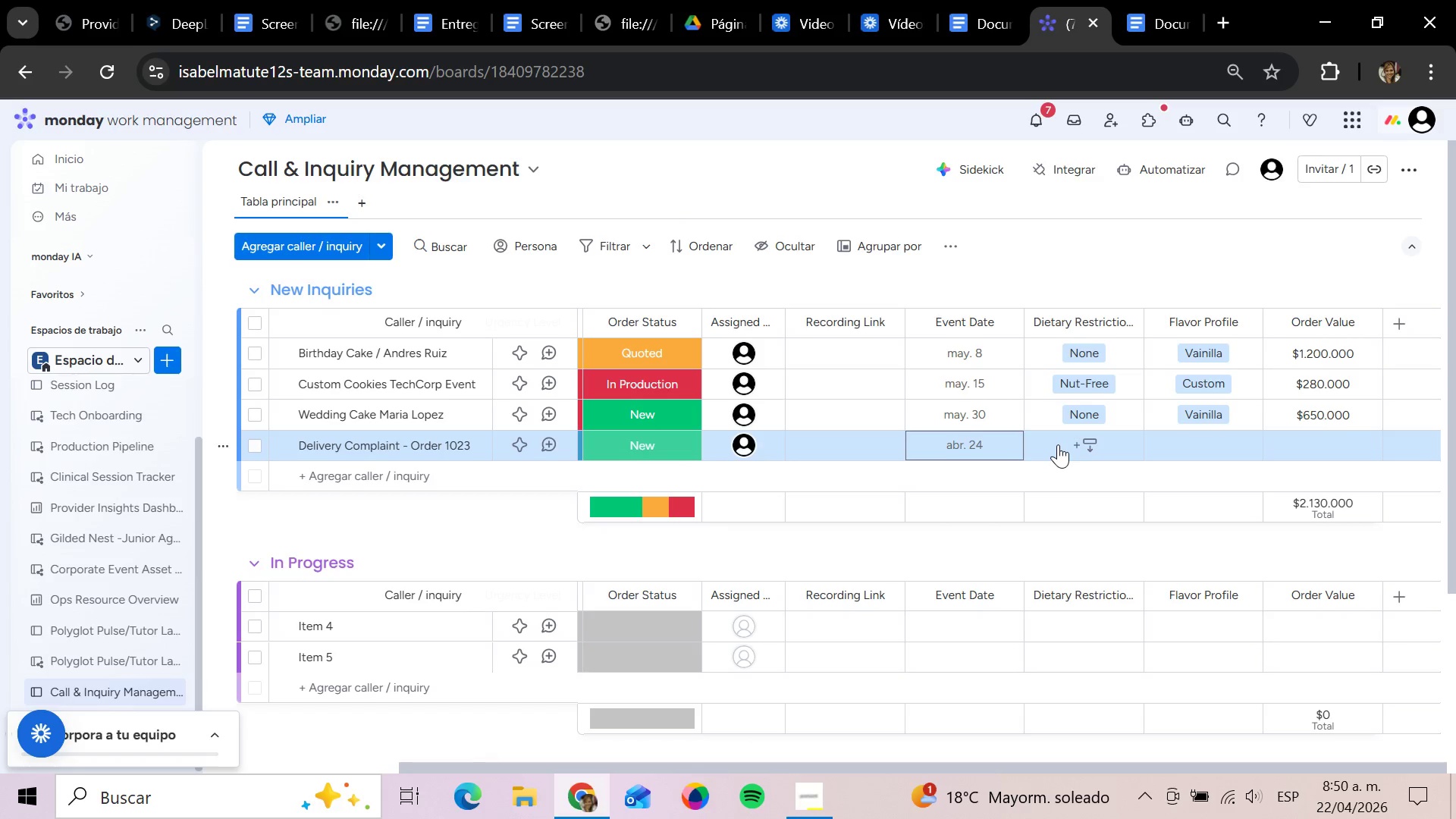 
wait(5.31)
 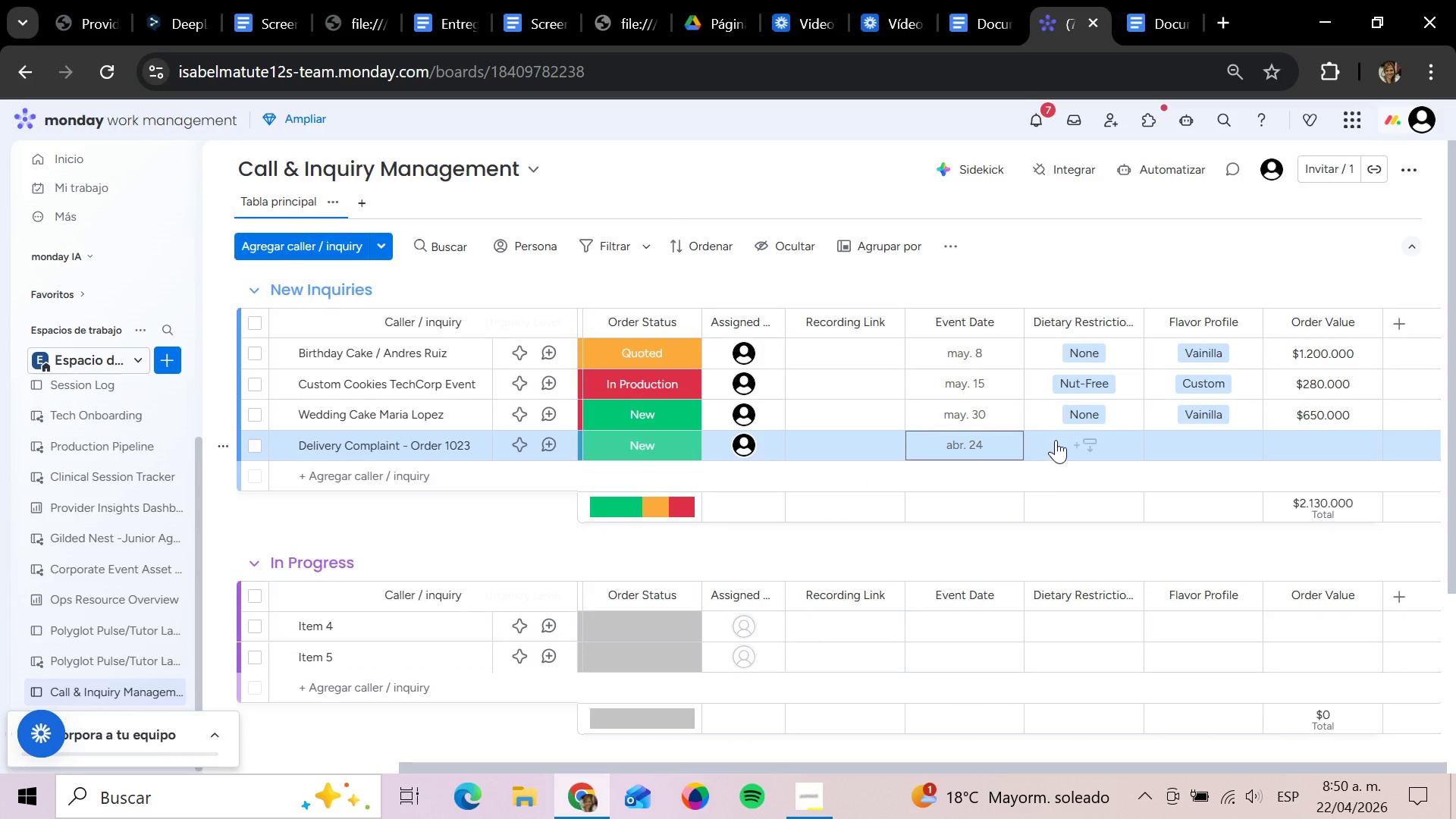 
left_click([1068, 448])
 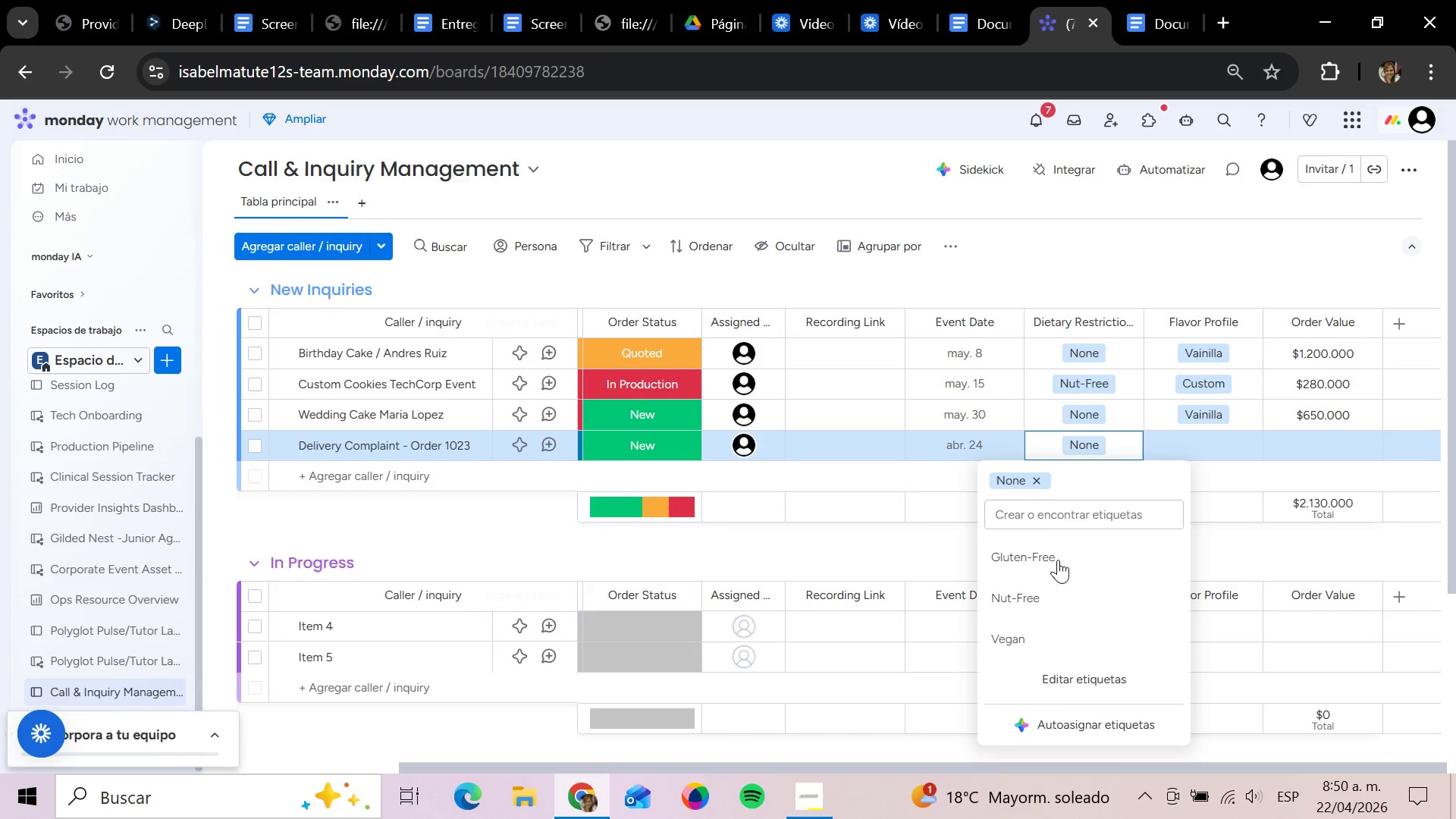 
left_click([1202, 442])
 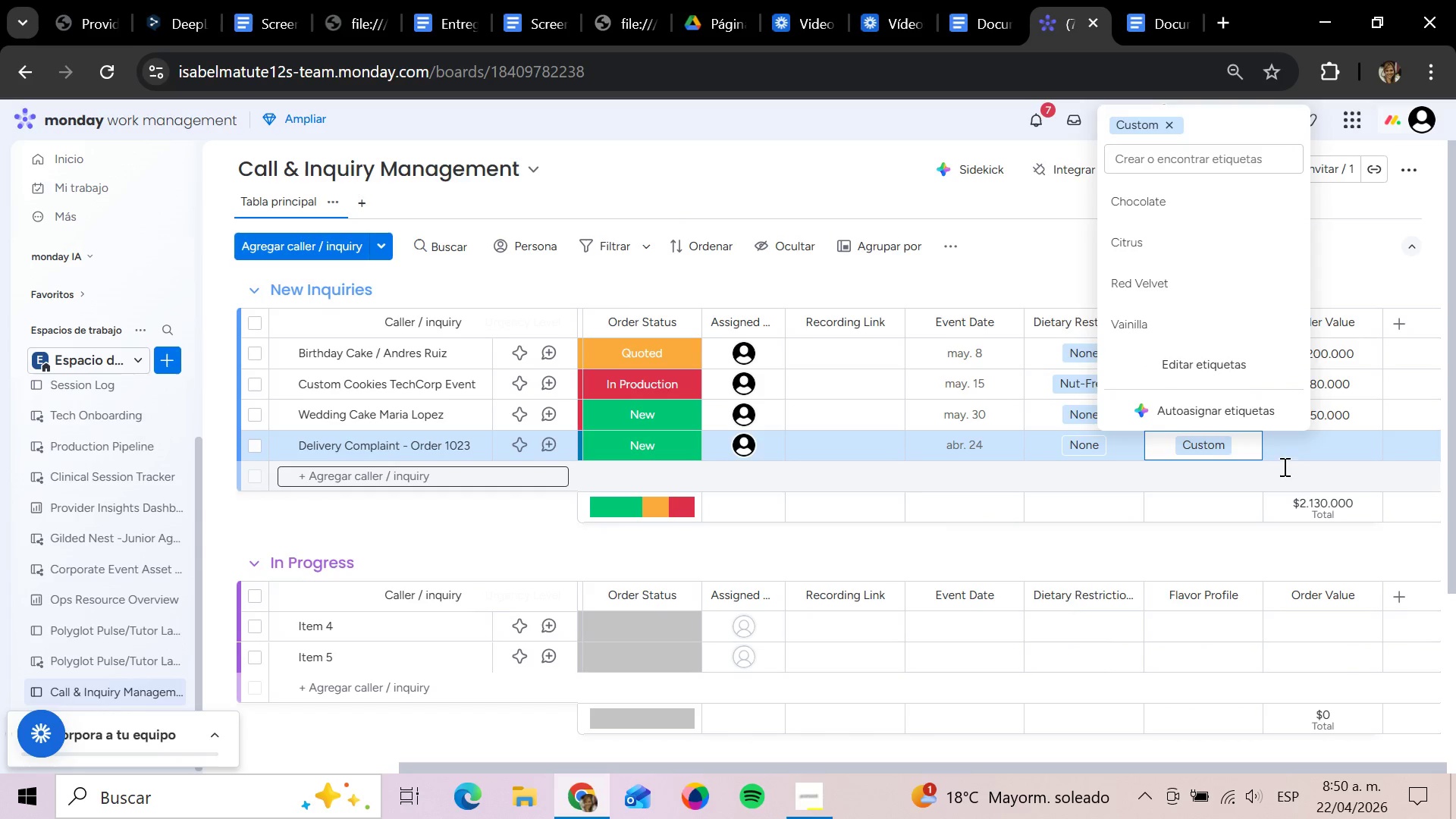 
left_click([1316, 450])
 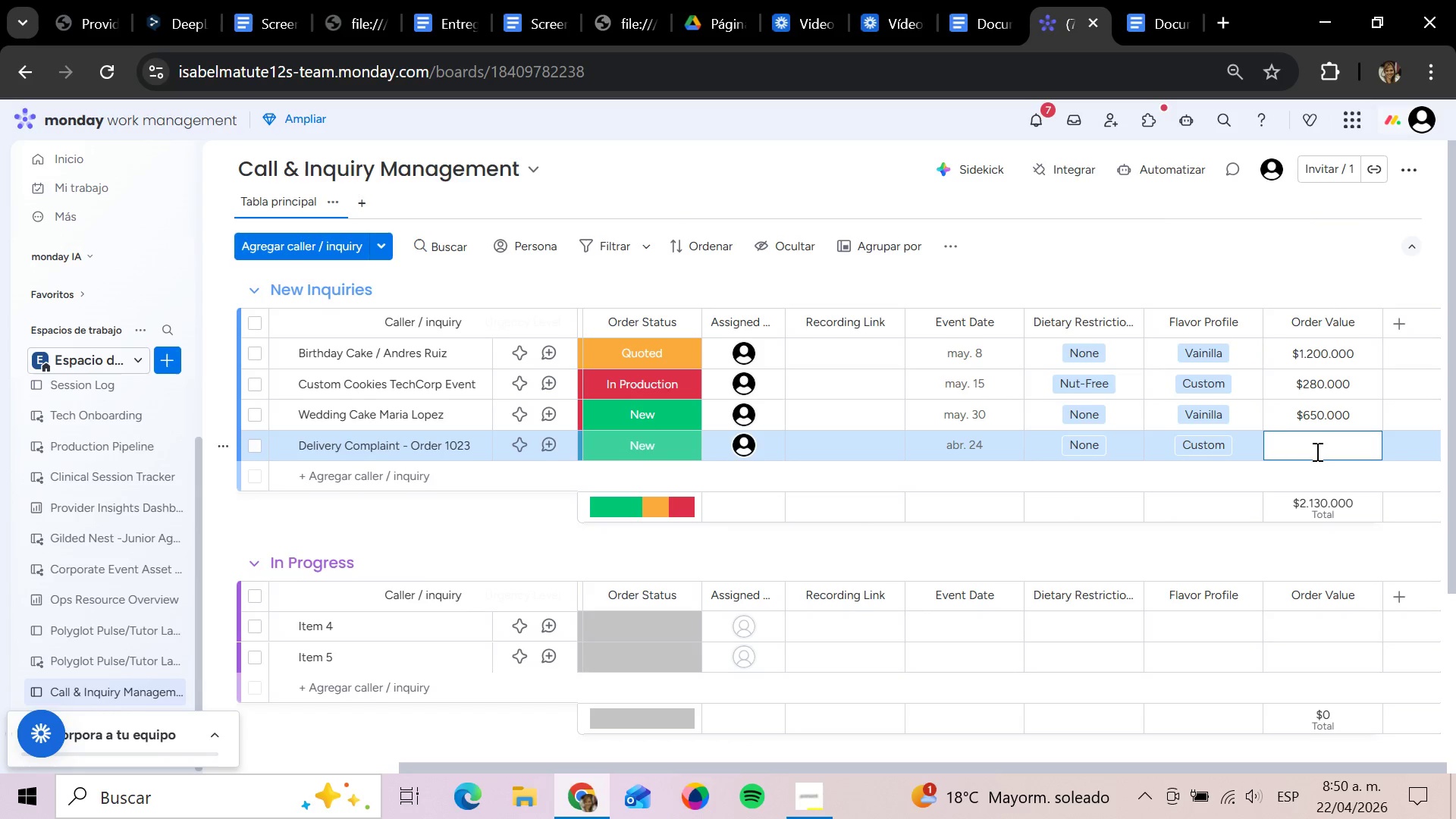 
key(0)
 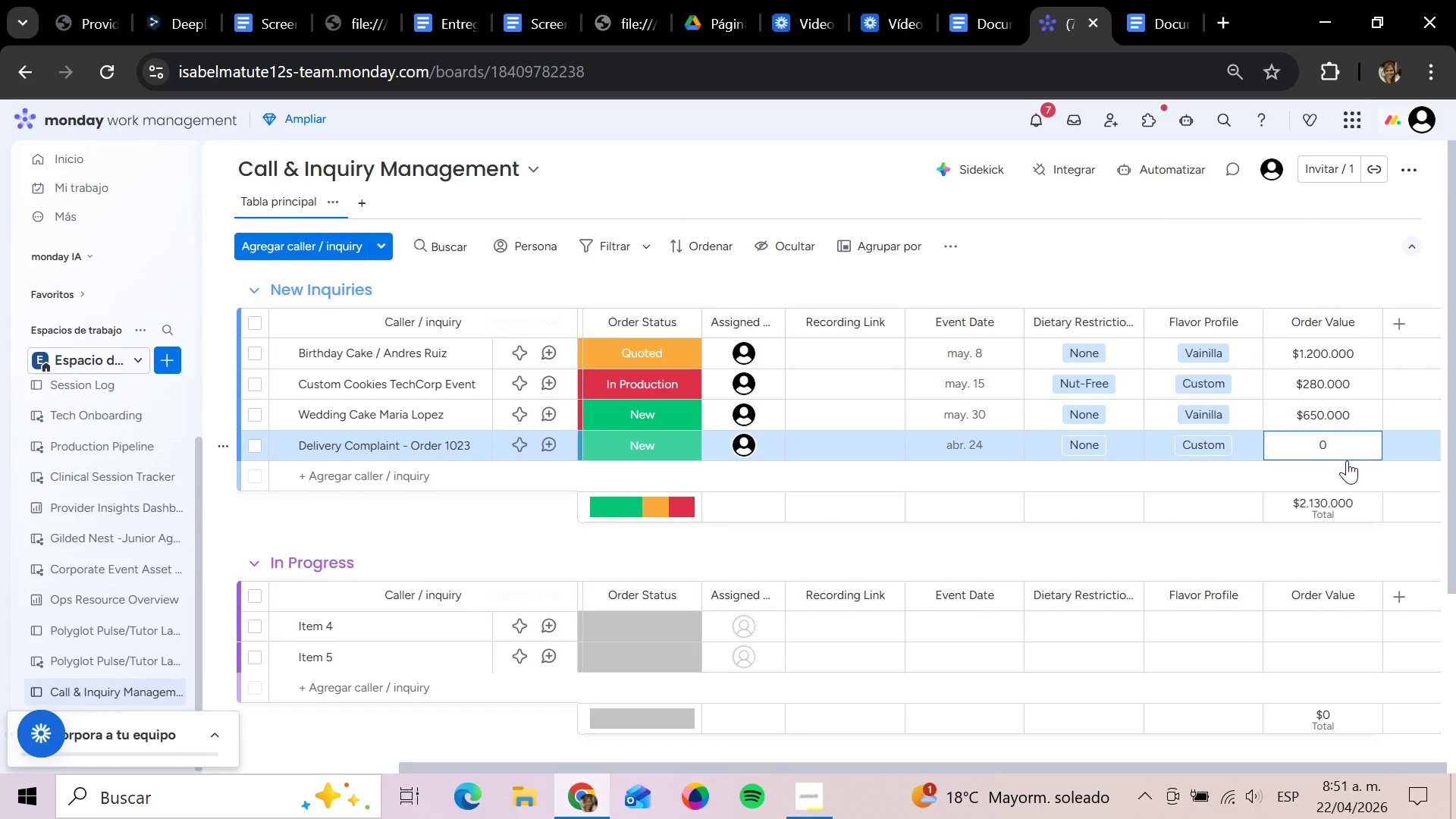 
key(Enter)
 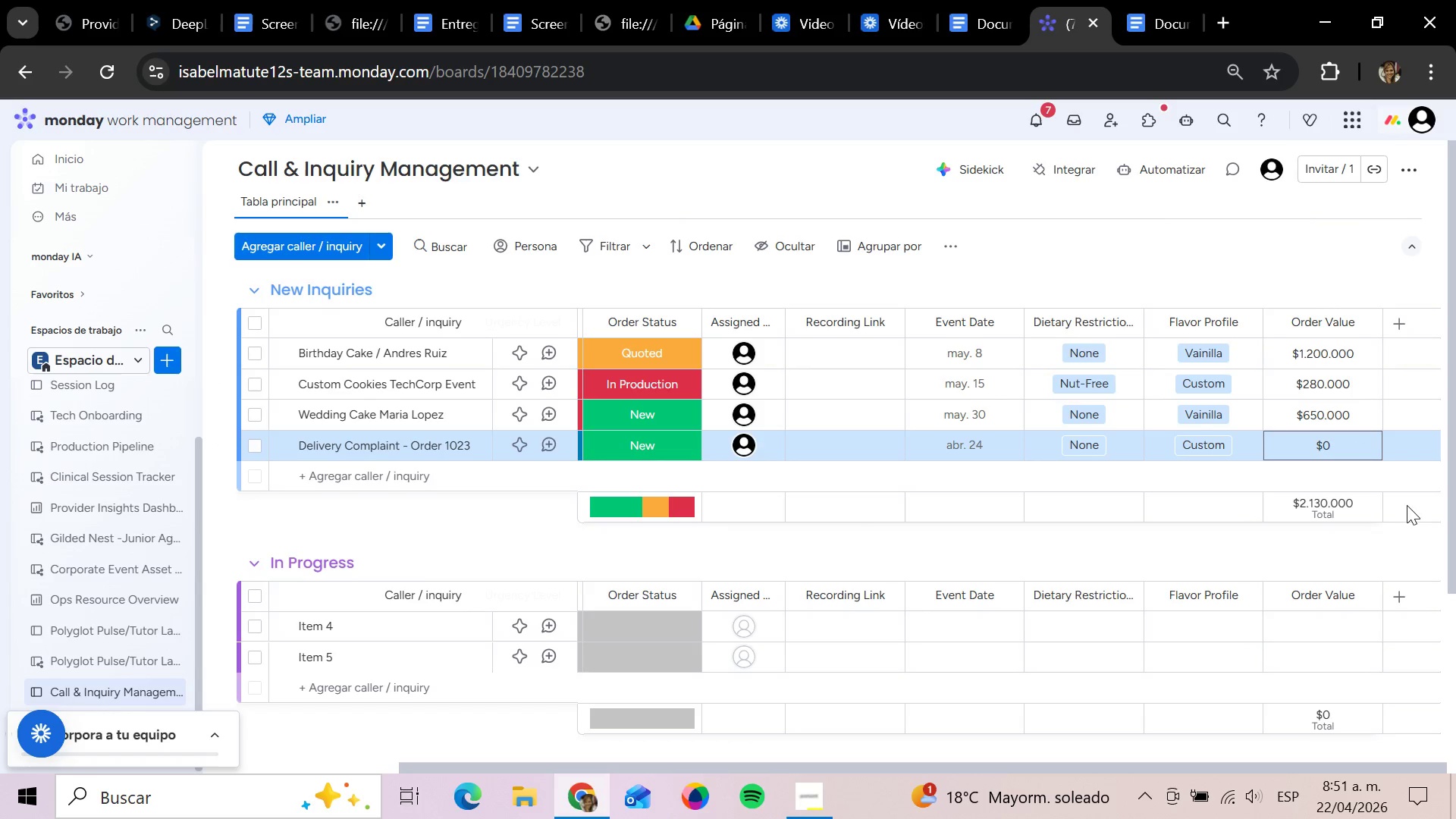 
mouse_move([424, 471])
 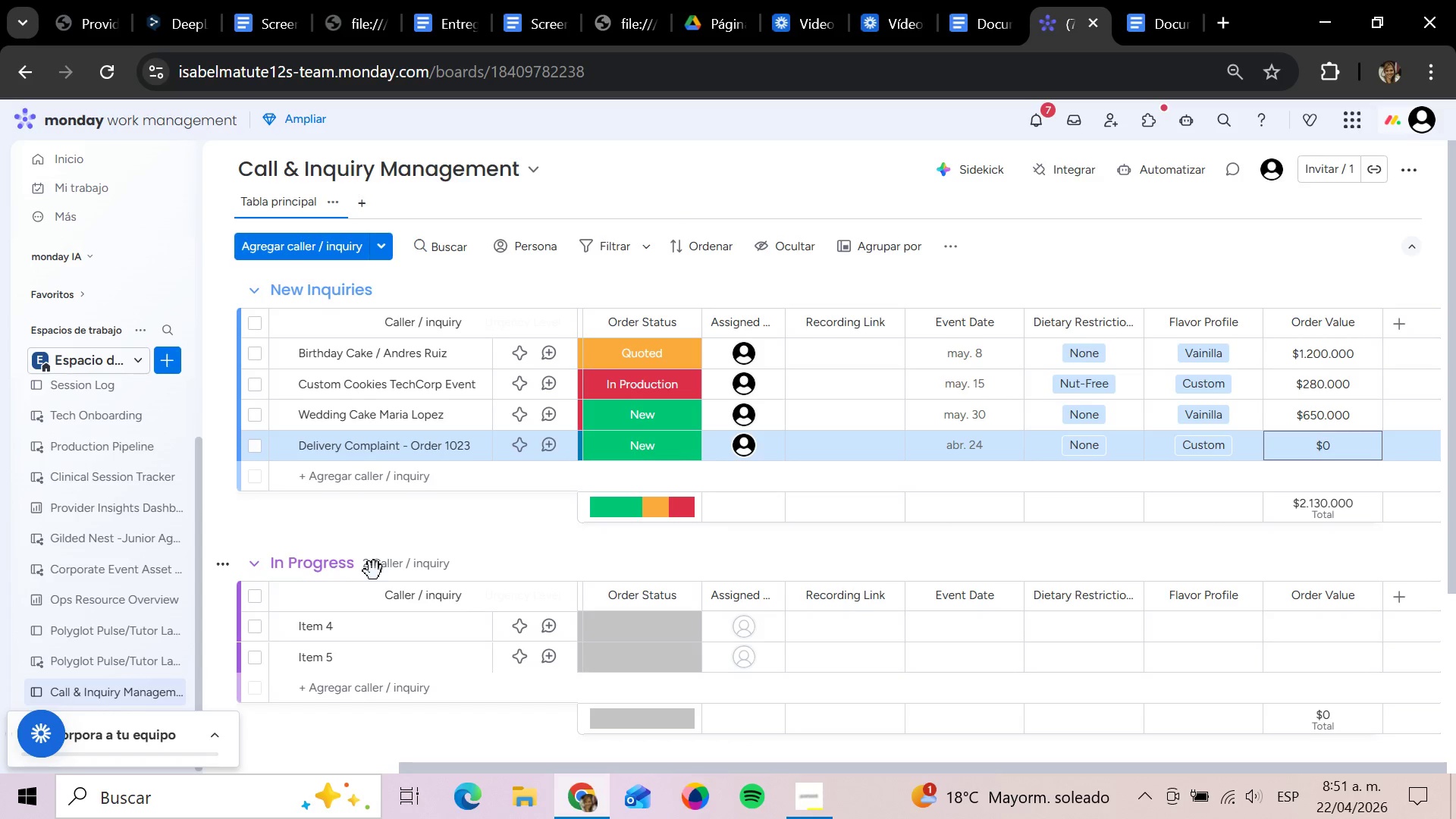 
wait(5.12)
 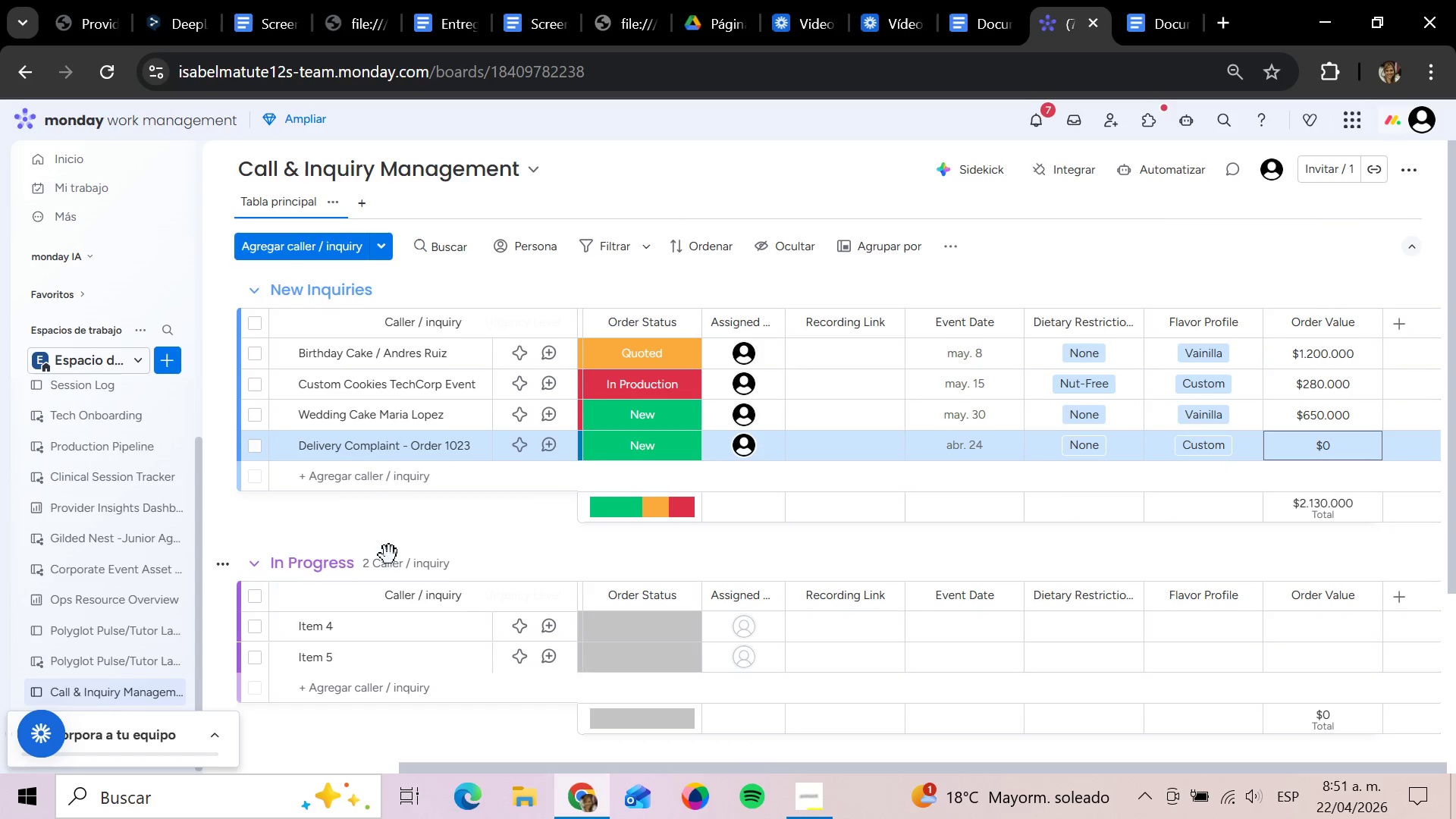 
left_click([395, 479])
 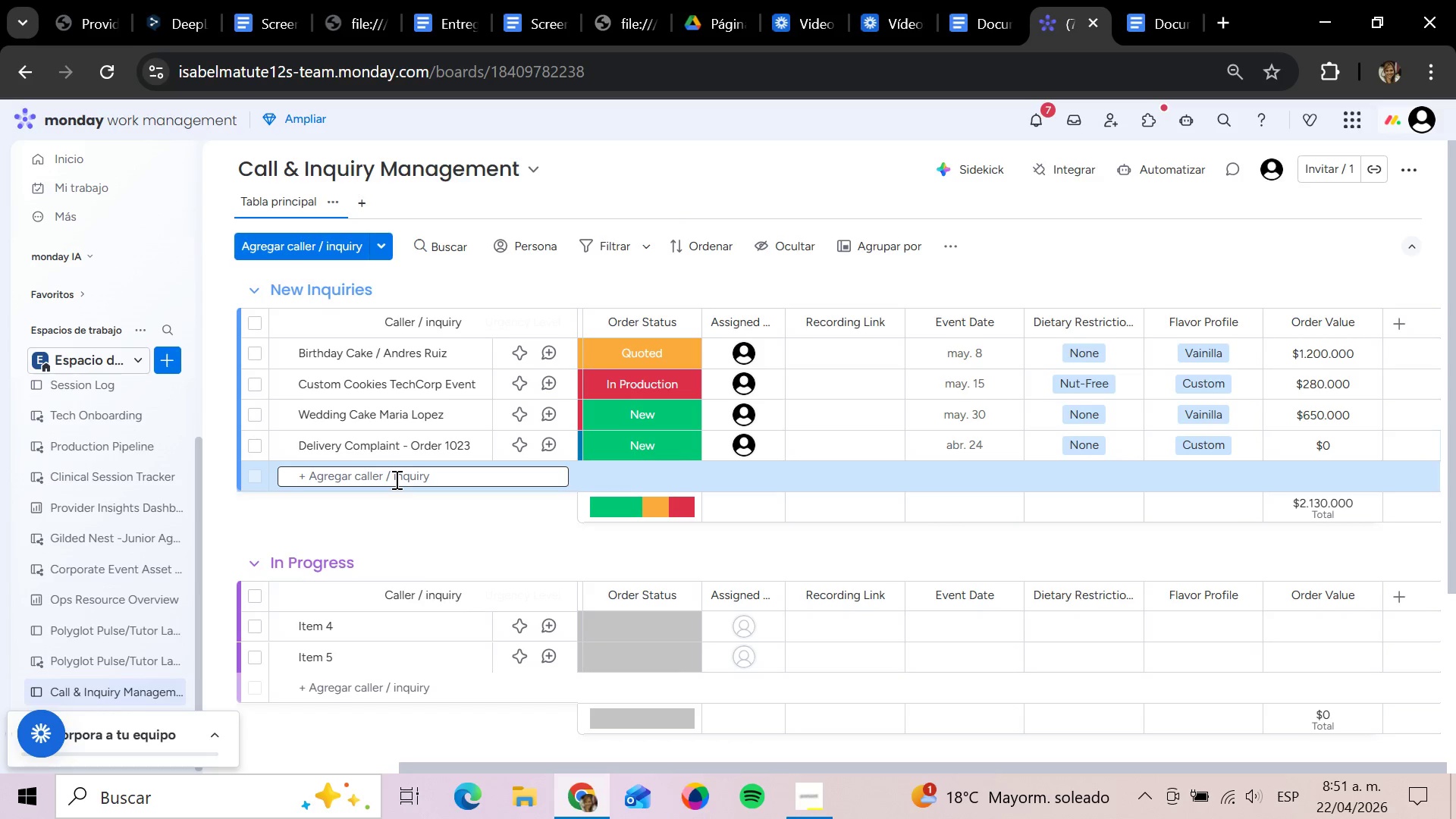 
wait(10.55)
 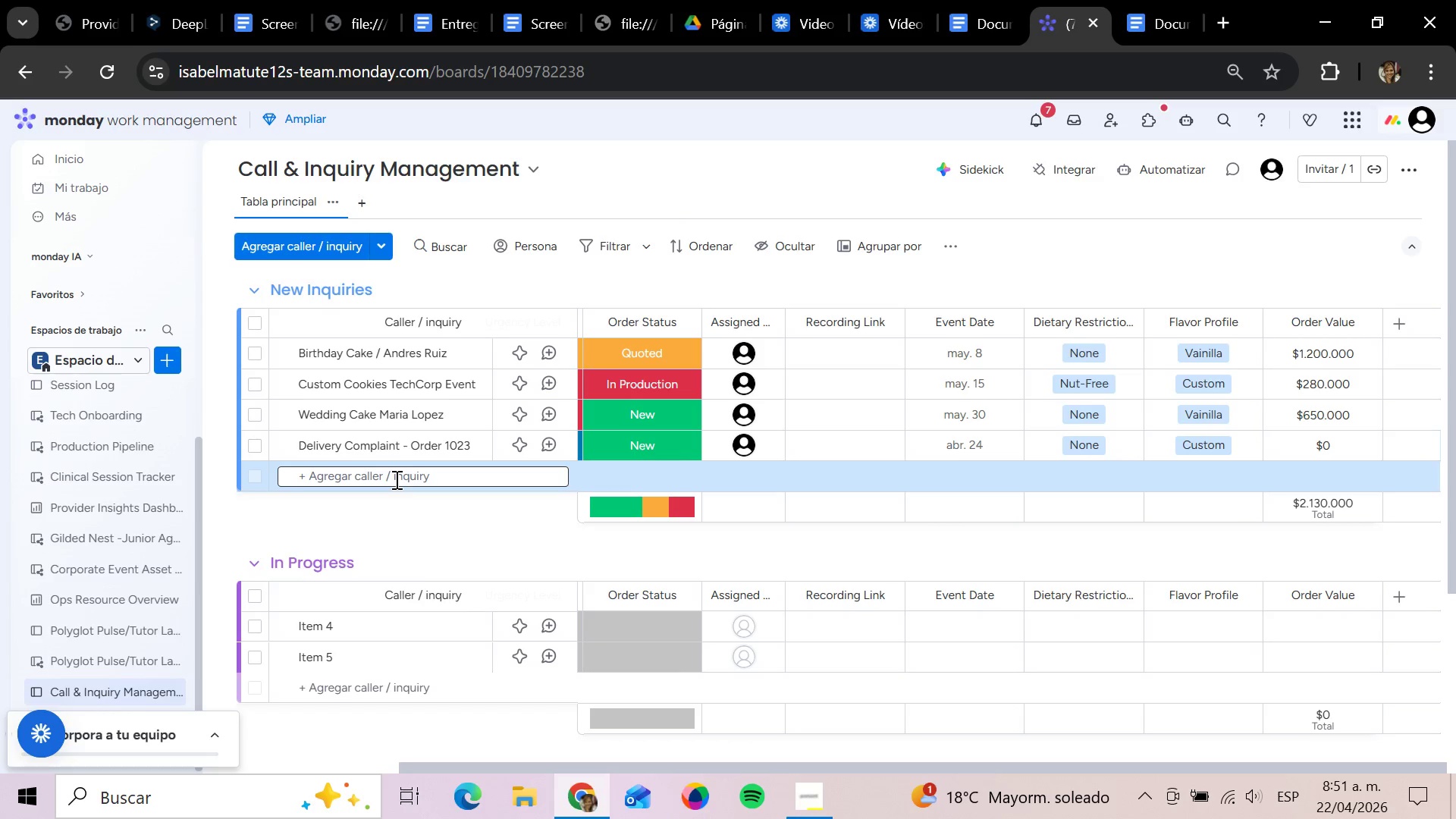 
type(Missed Call - +)
key(Backspace)
 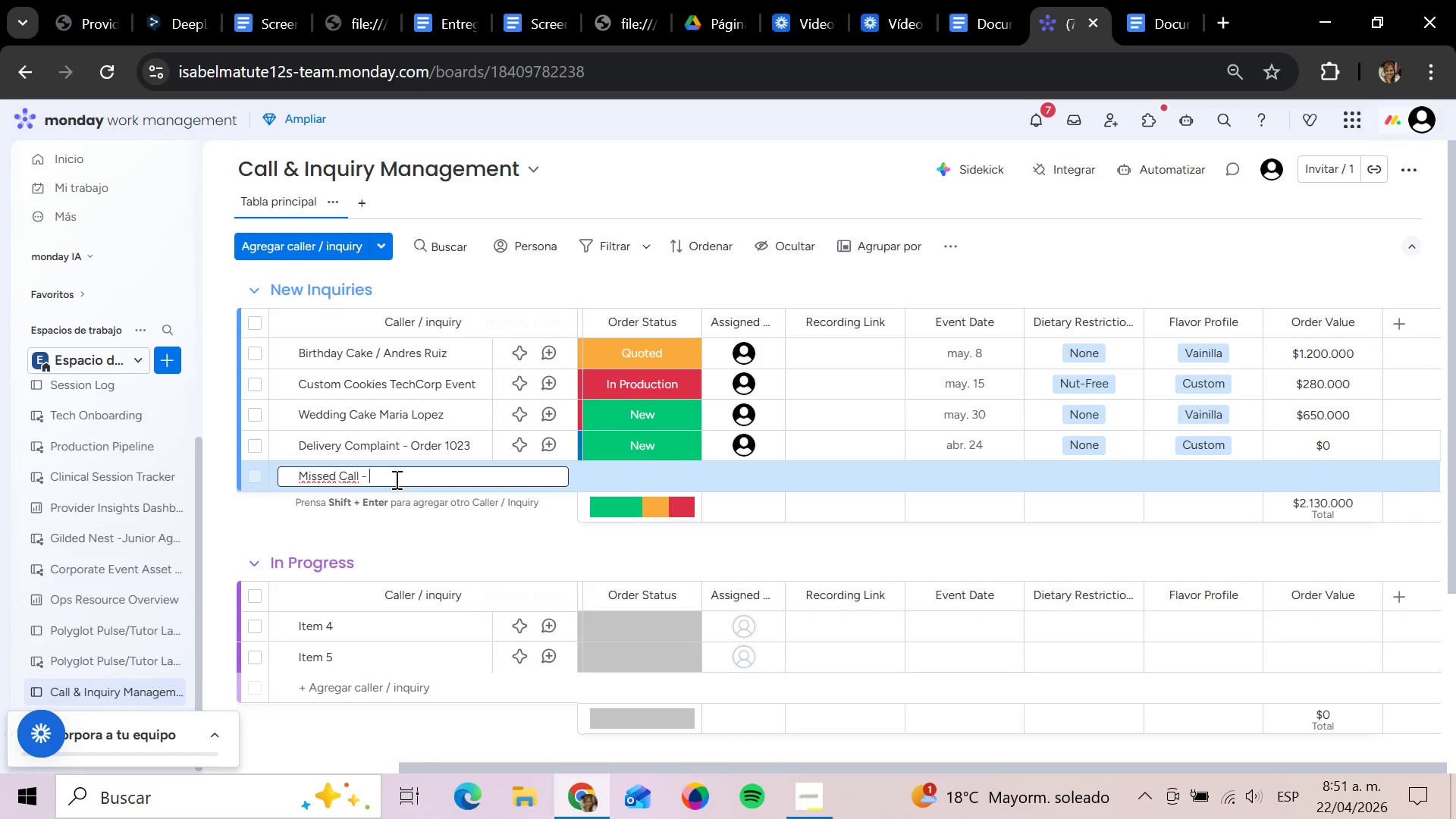 
key(Control+Equal)
 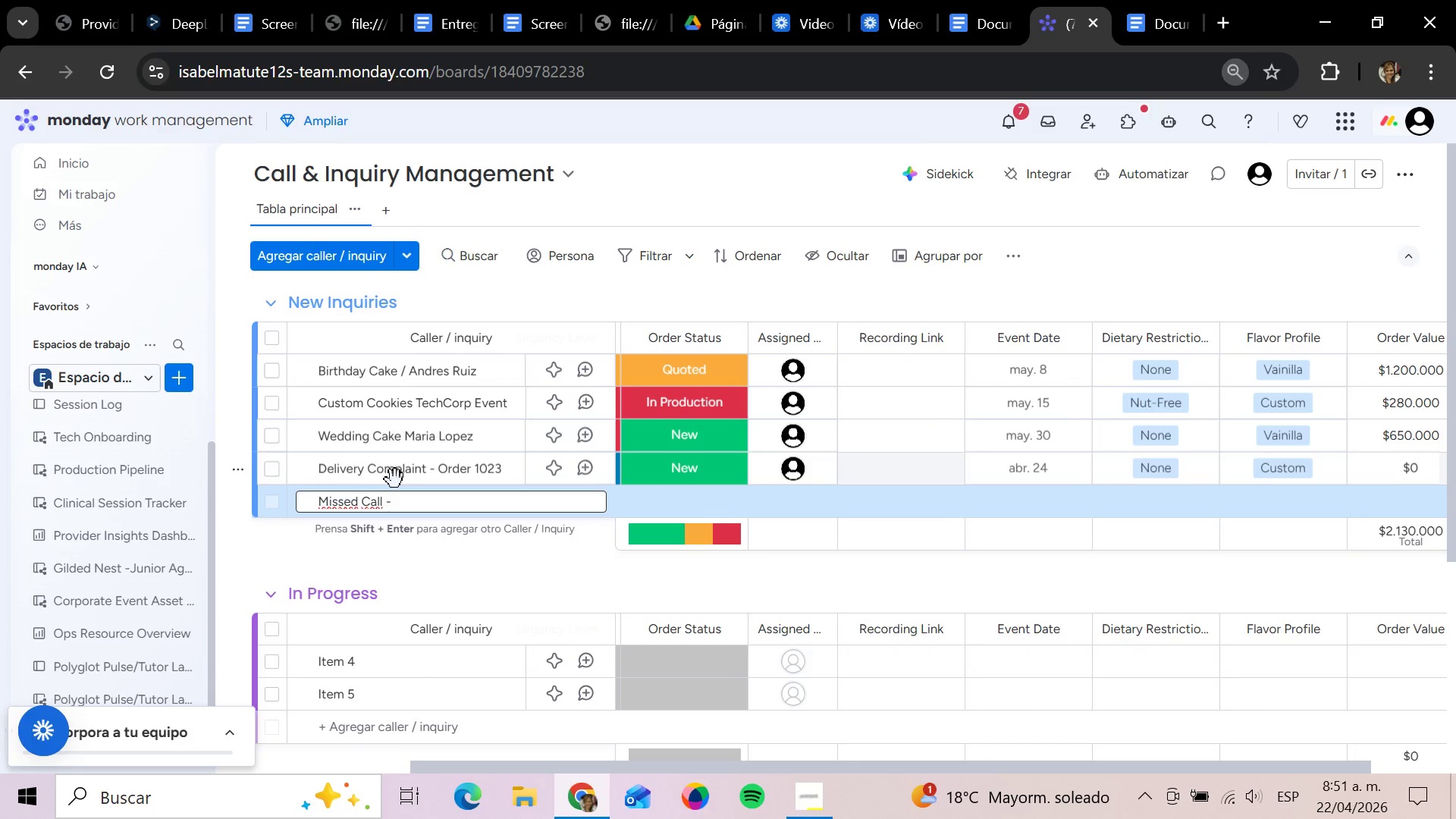 
key(Slash)
 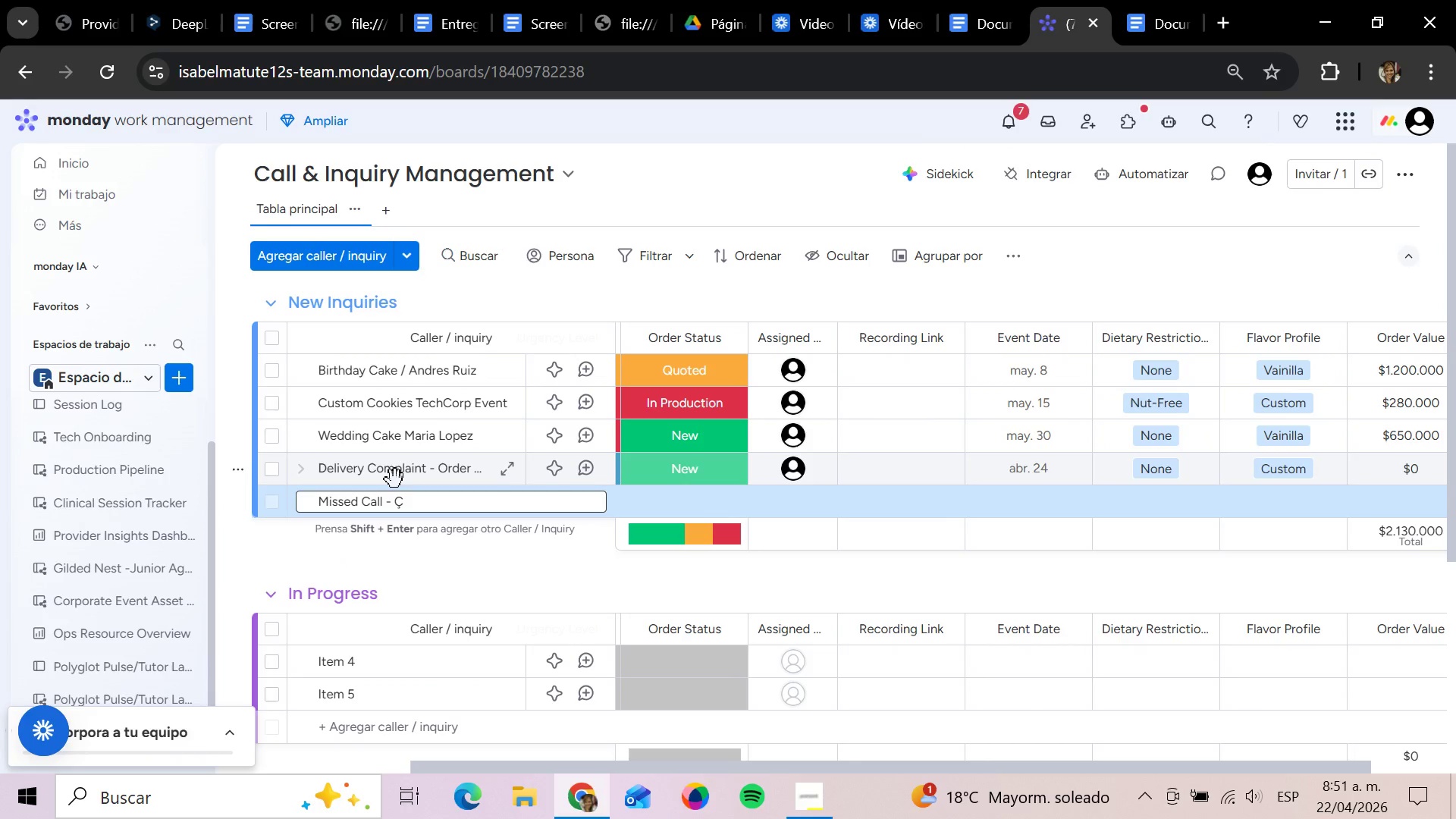 
key(Backspace)
 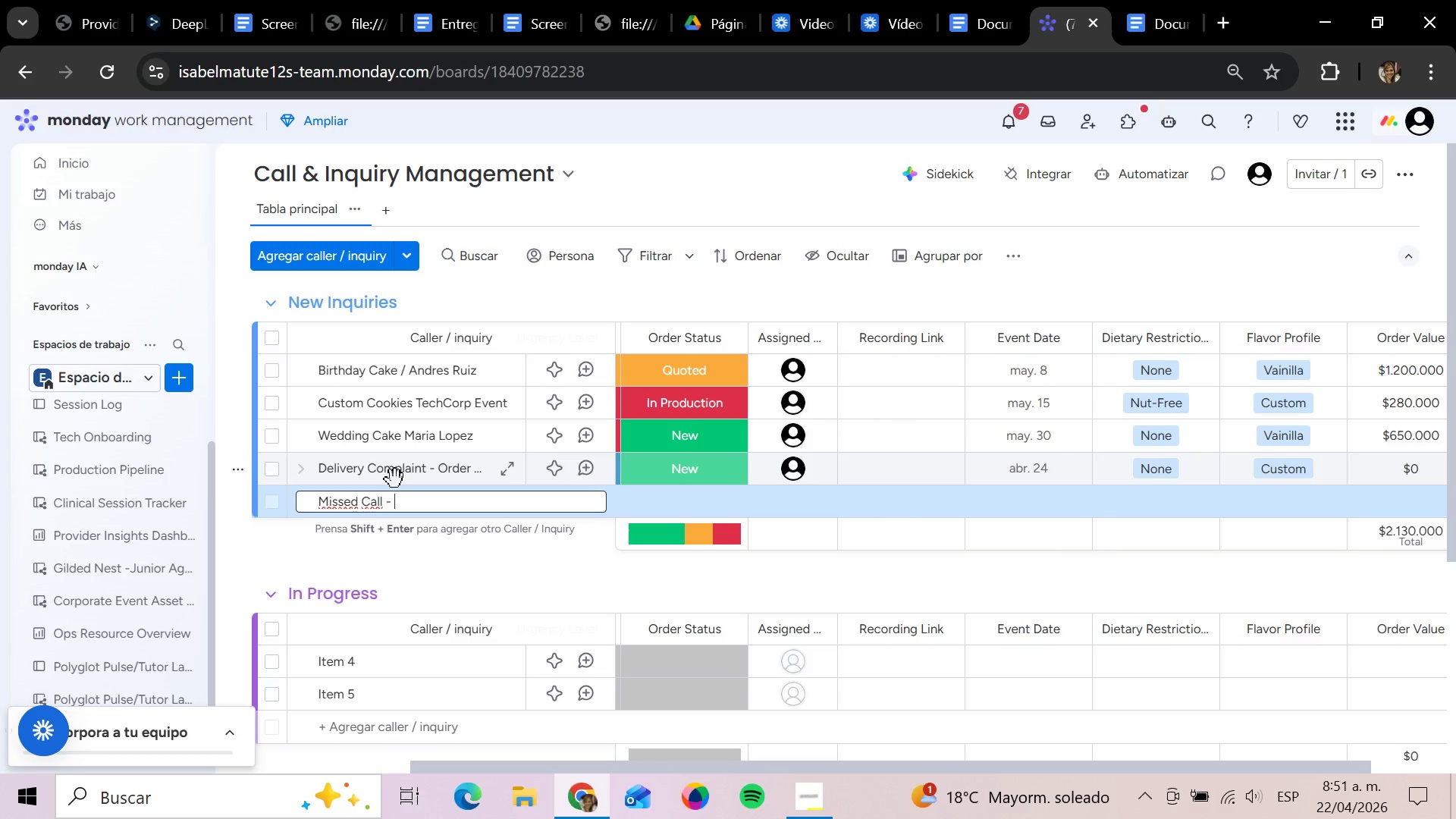 
key(Equal)
 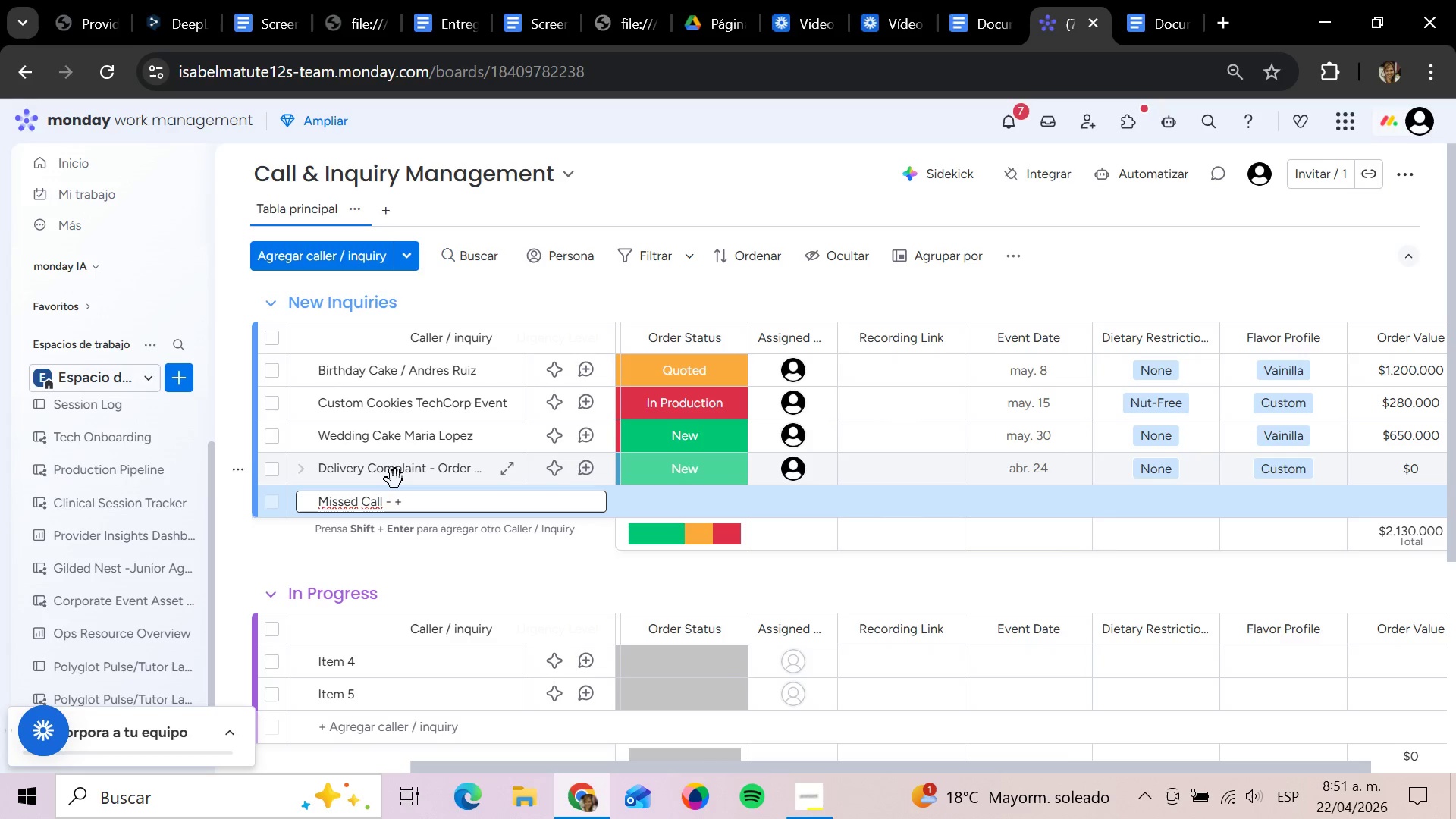 
type(57 3101)
key(Backspace)
key(Backspace)
key(Backspace)
type(01 458 22)
 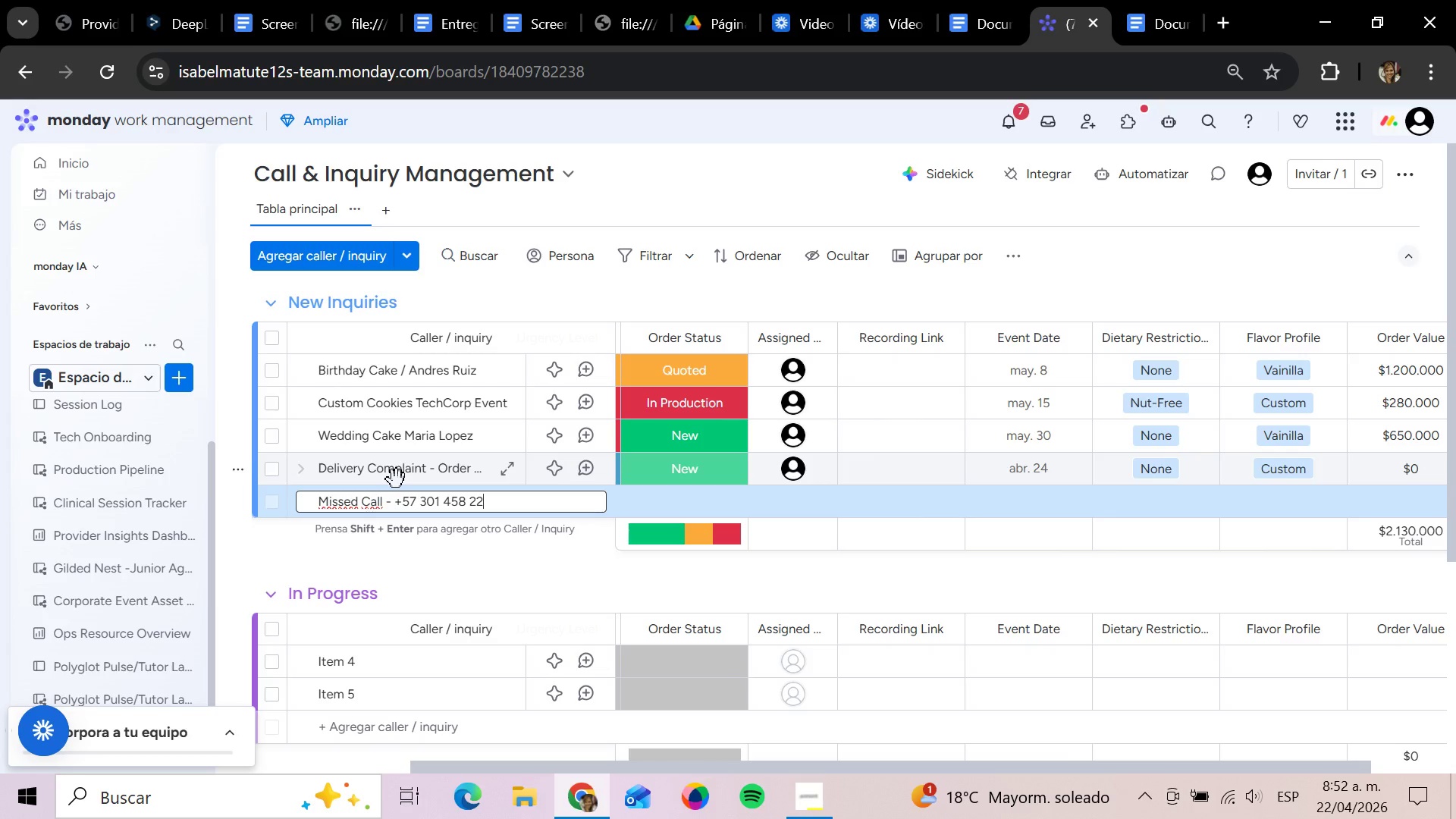 
key(9)
 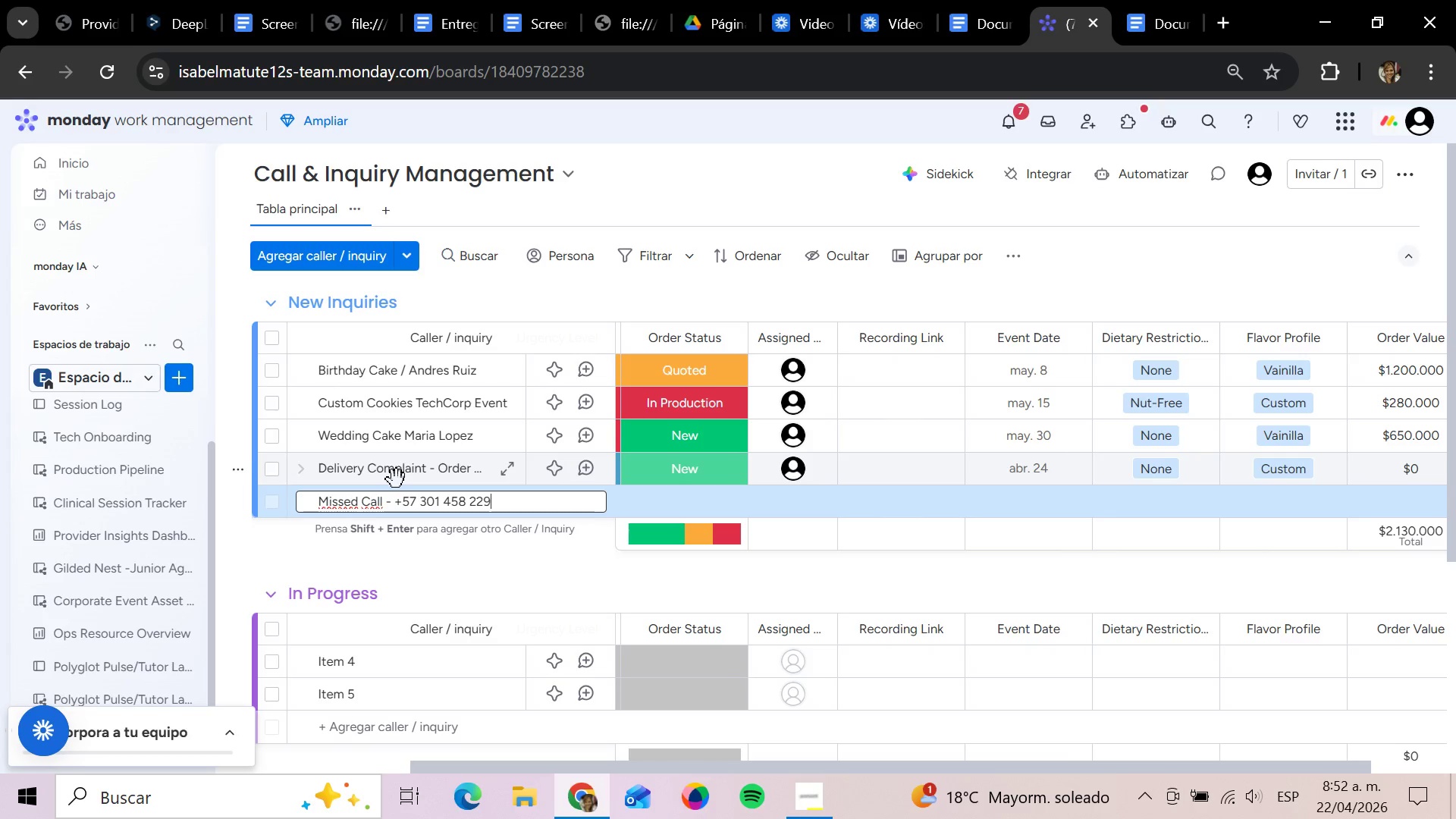 
key(0)
 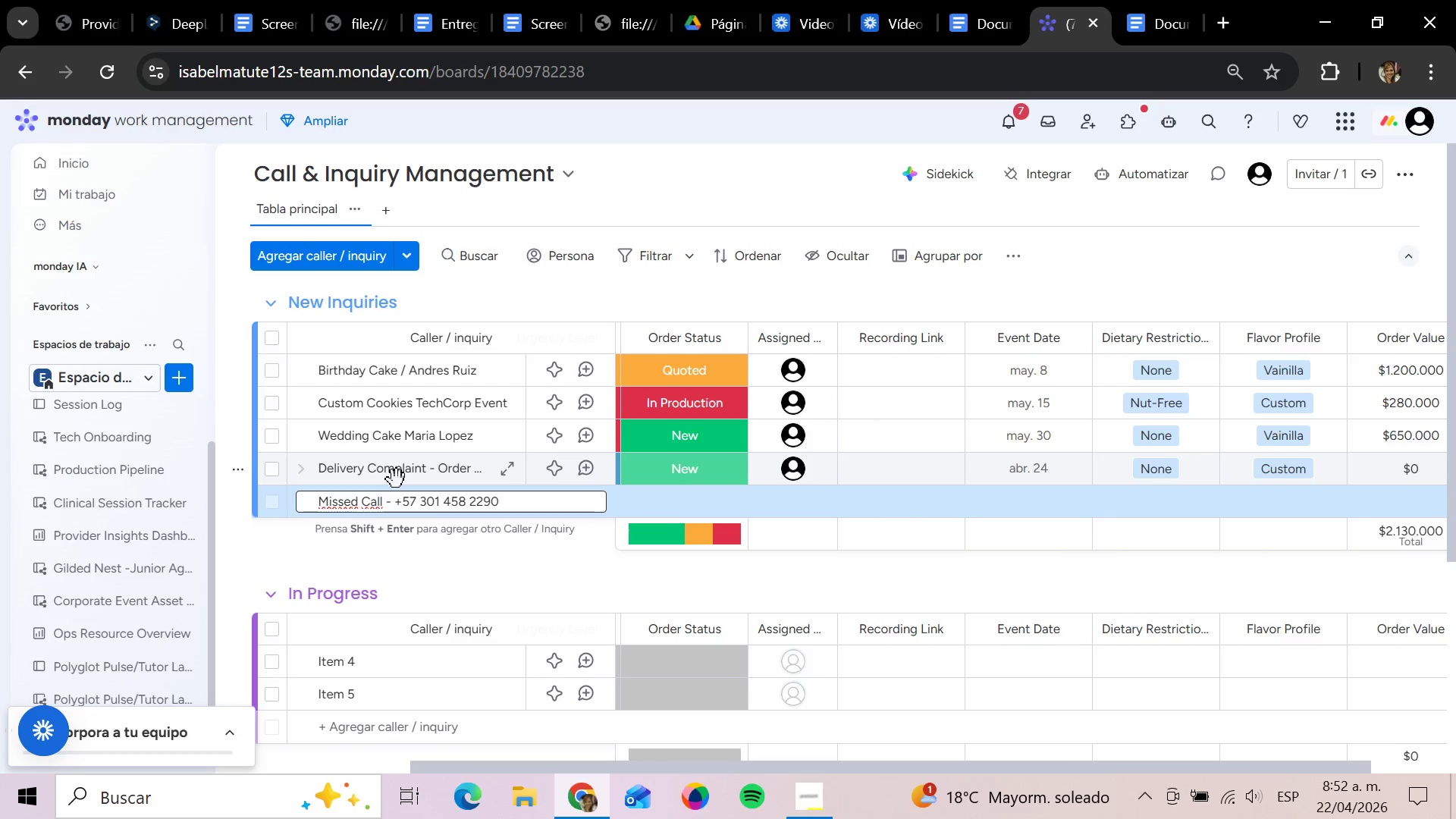 
key(Enter)
 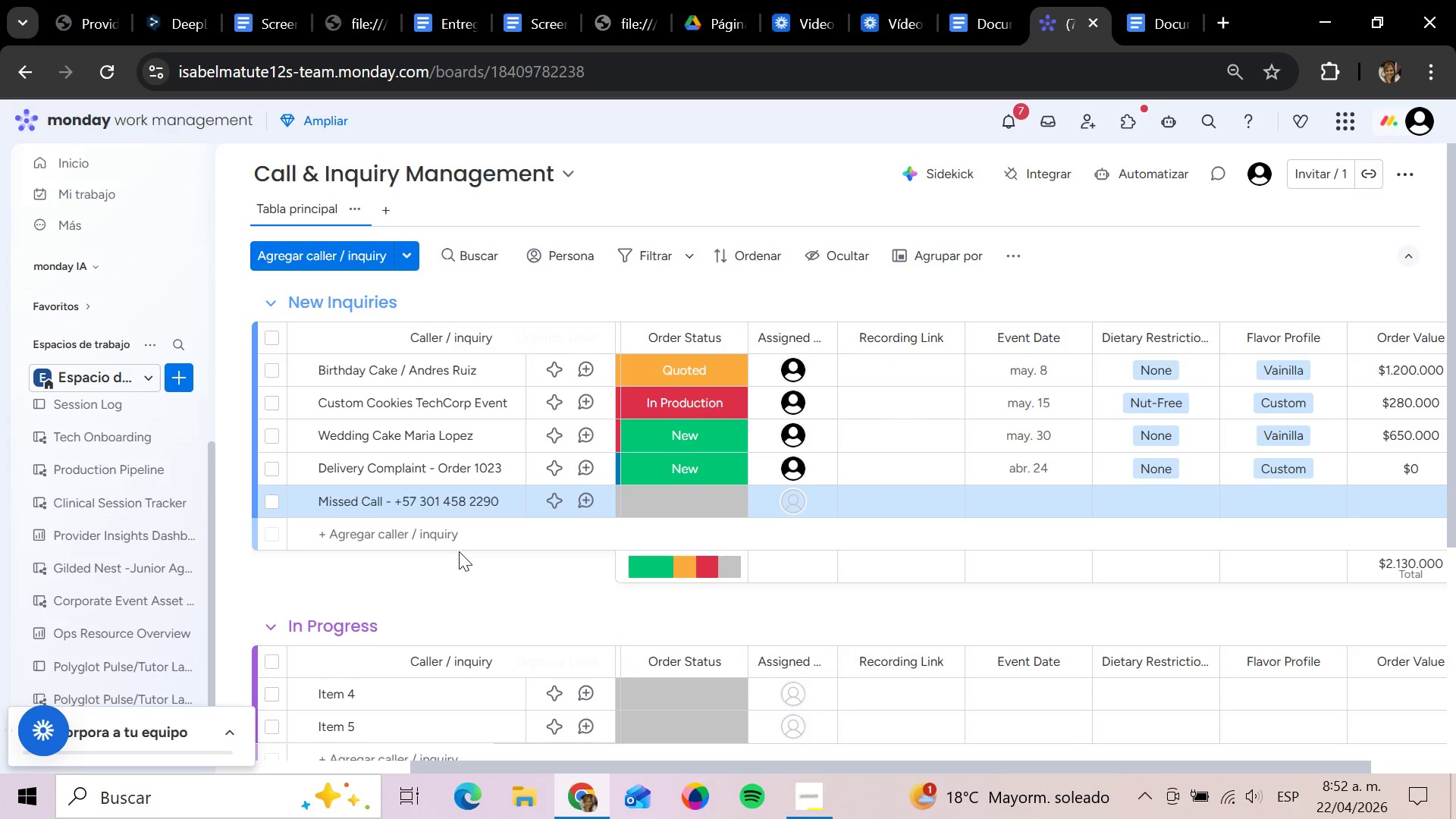 
wait(31.78)
 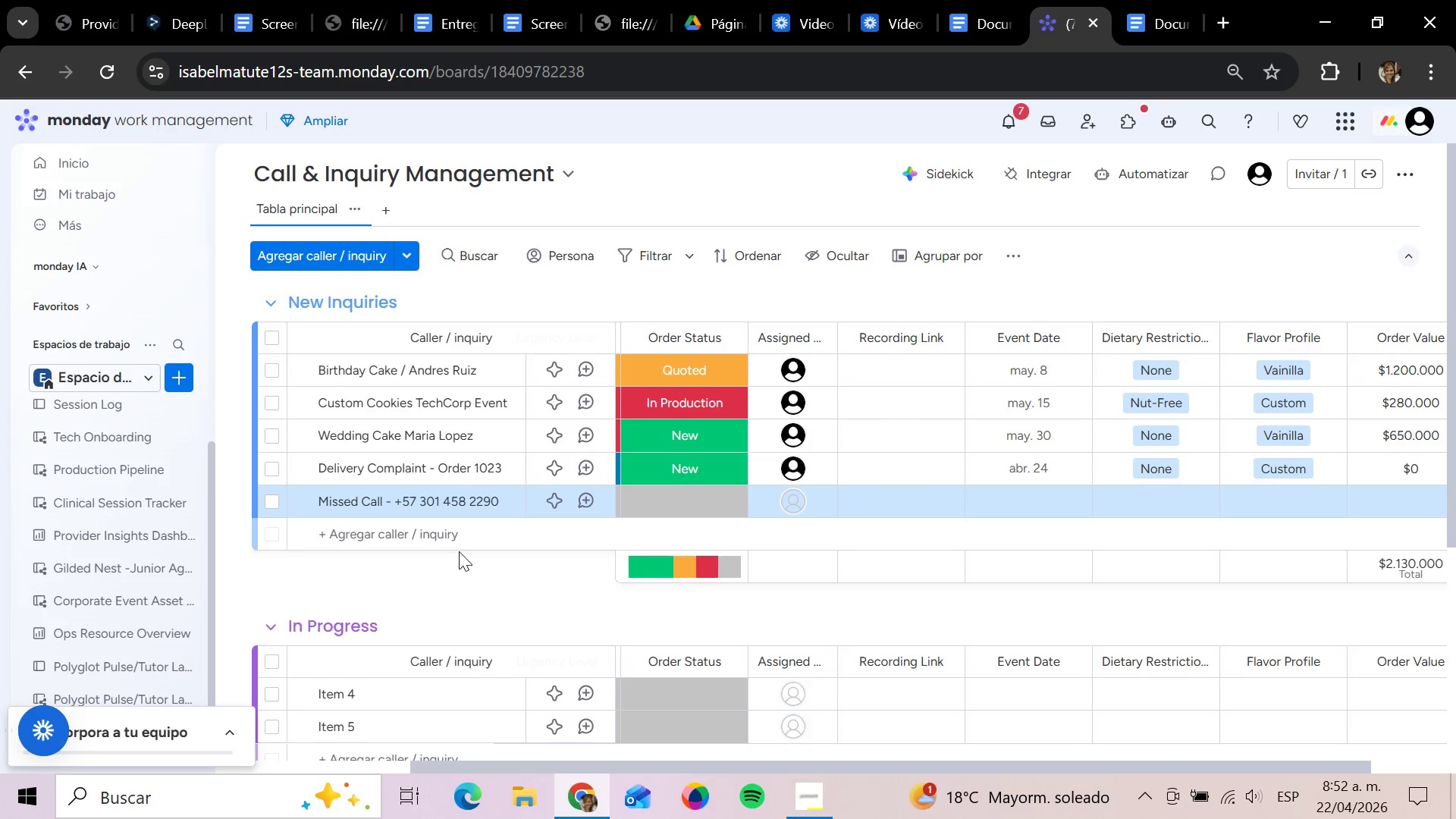 
left_click_drag(start_coordinate=[689, 768], to_coordinate=[331, 755])
 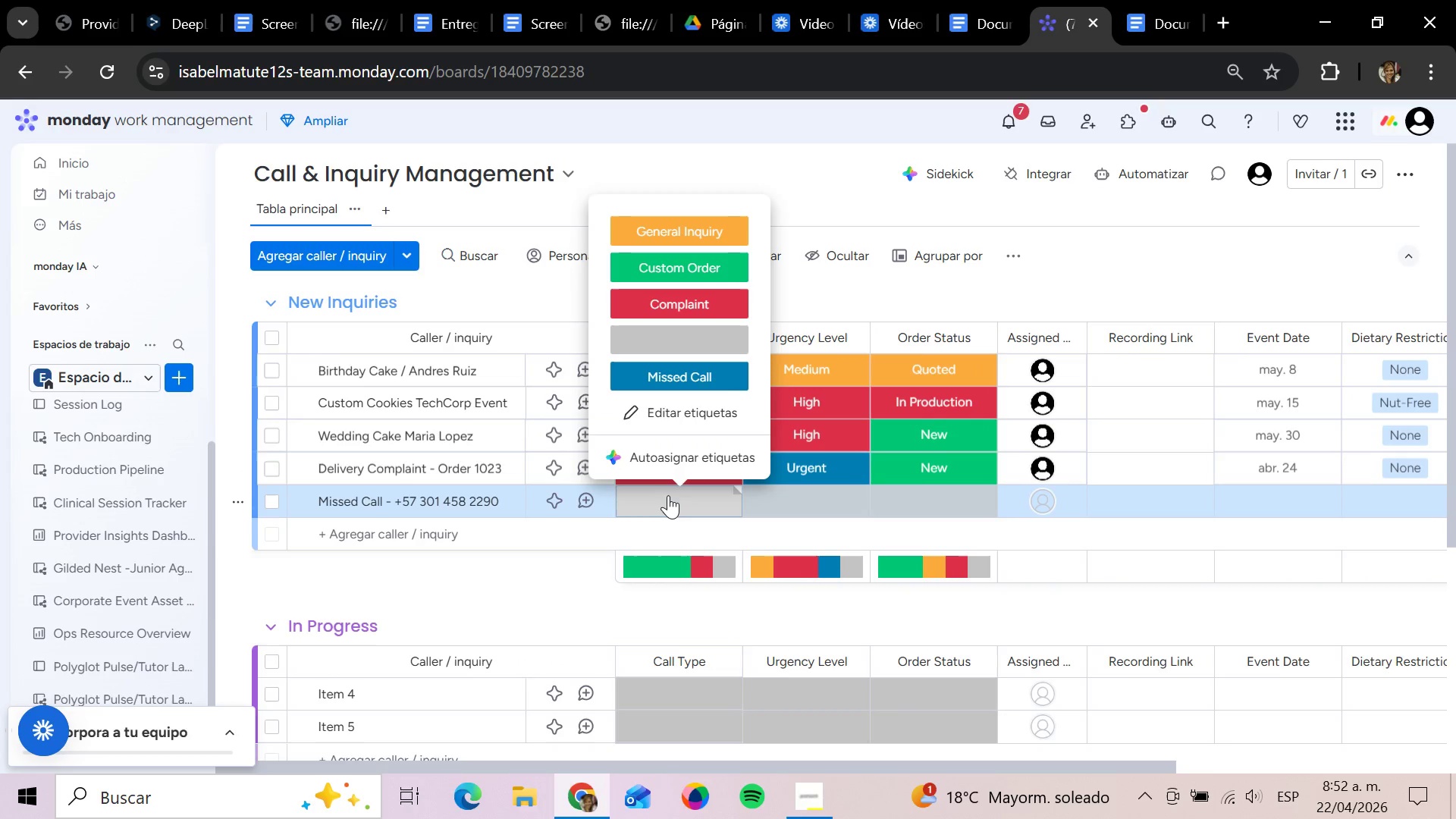 
scroll: coordinate [667, 494], scroll_direction: up, amount: 1.0
 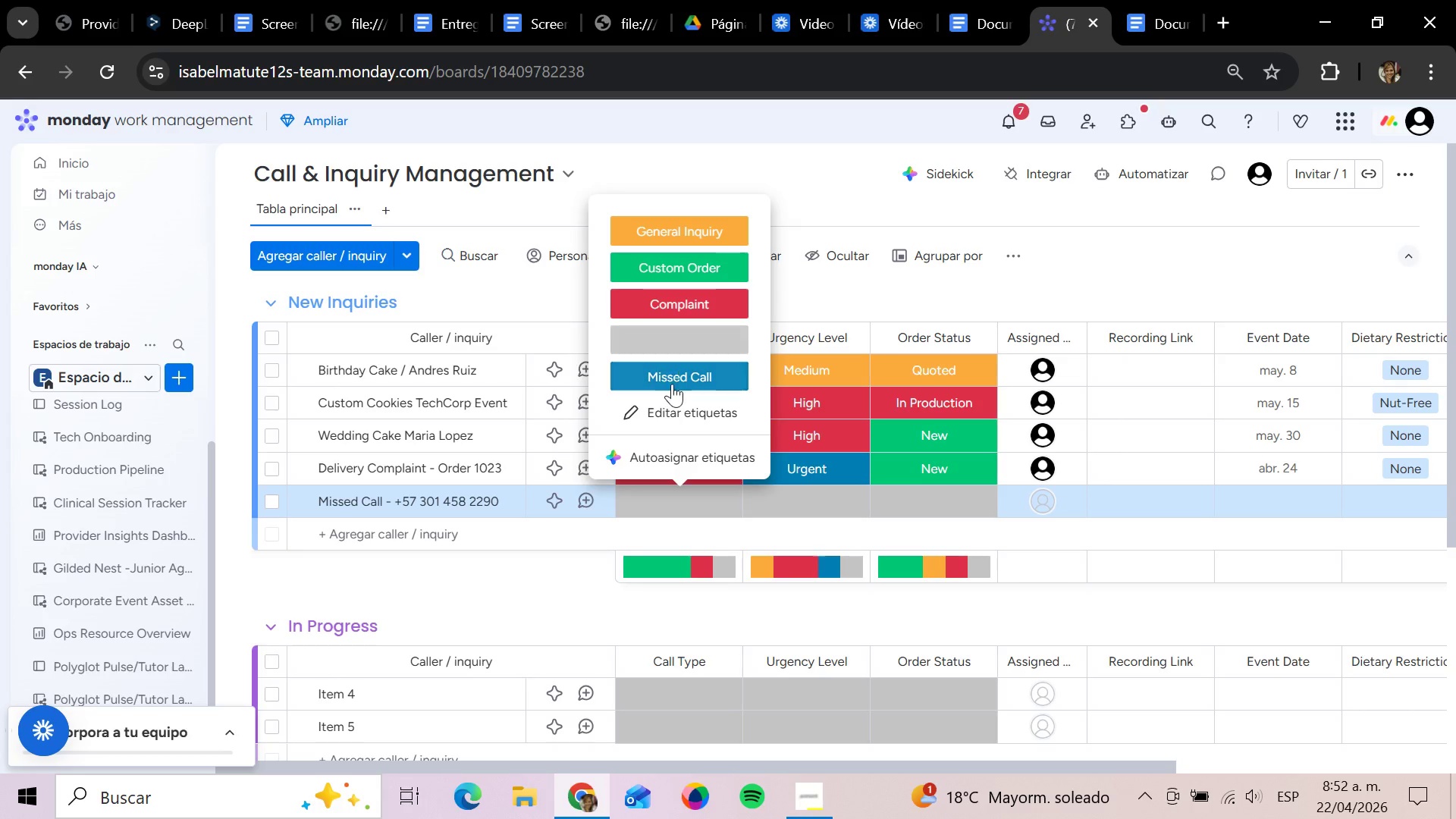 
left_click([672, 384])
 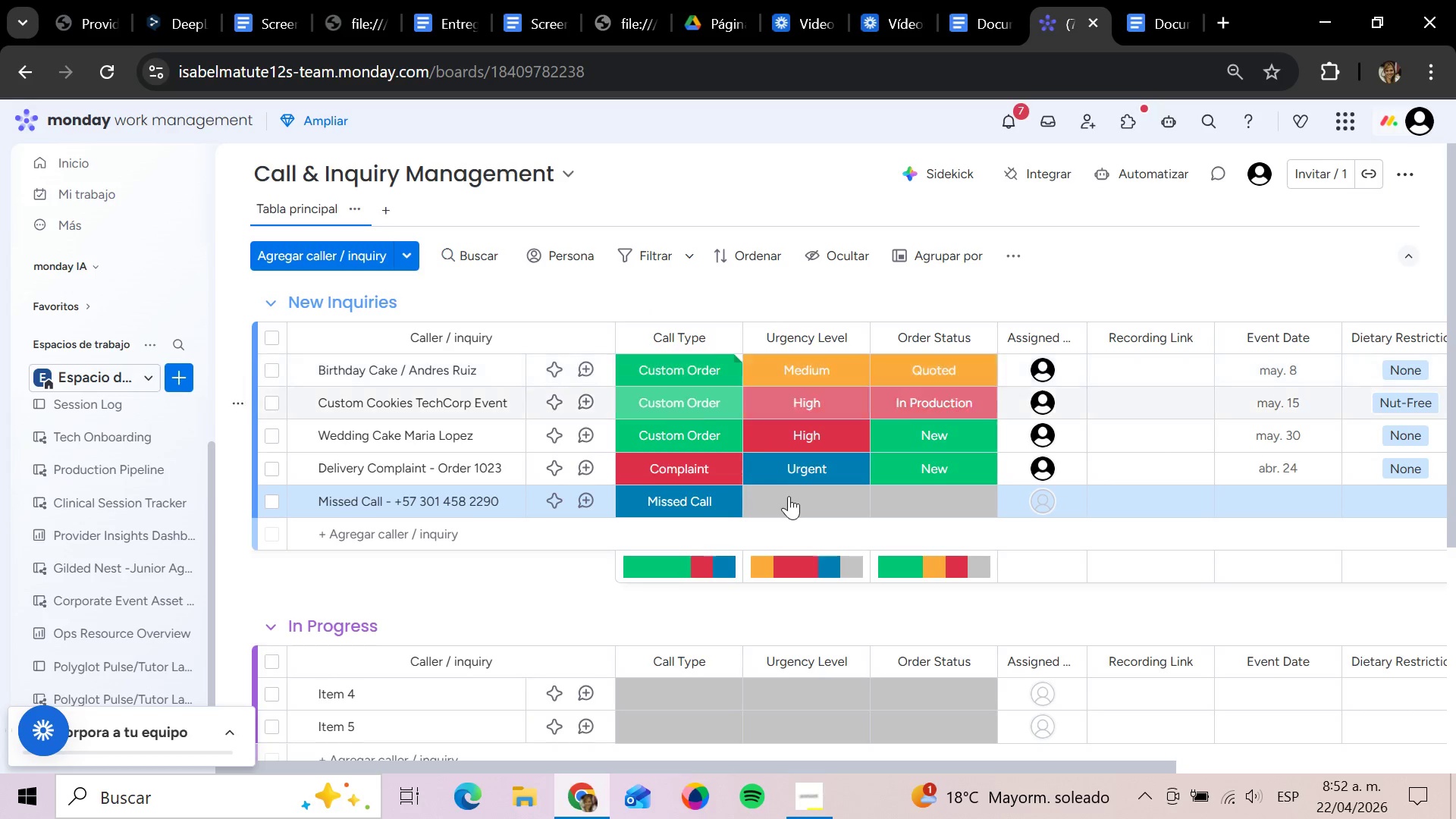 
left_click([789, 496])
 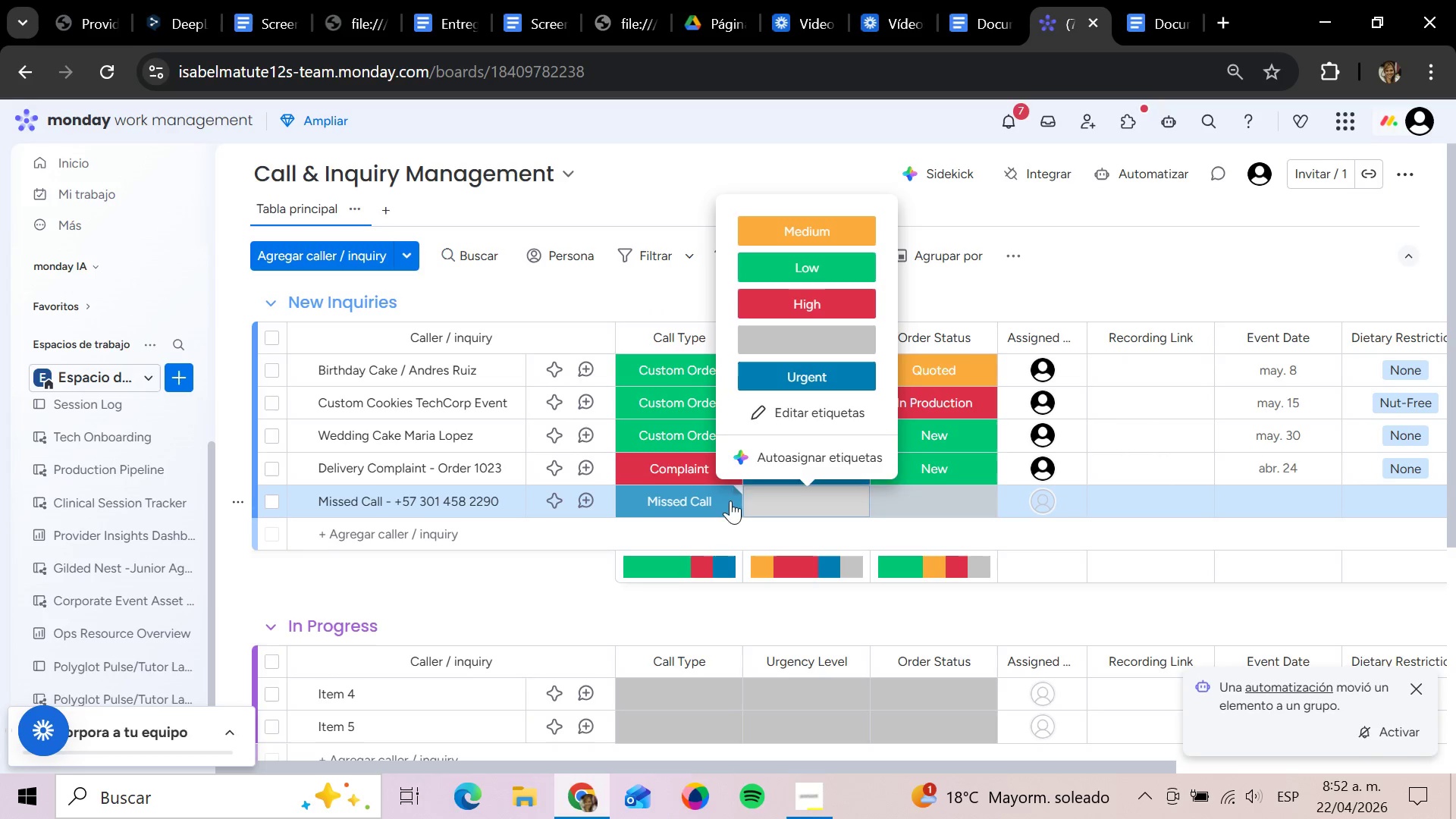 
wait(6.62)
 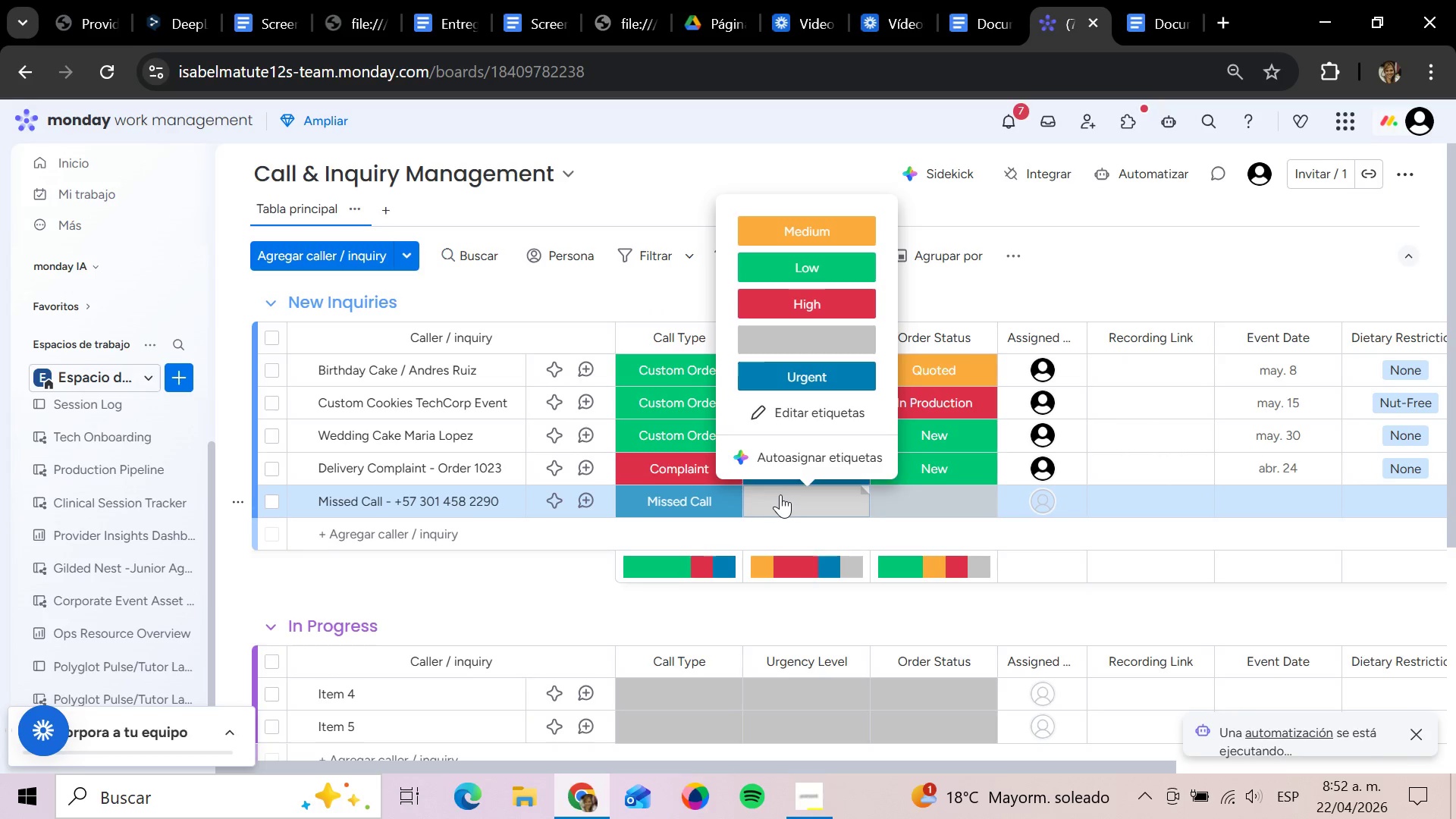 
left_click([770, 225])
 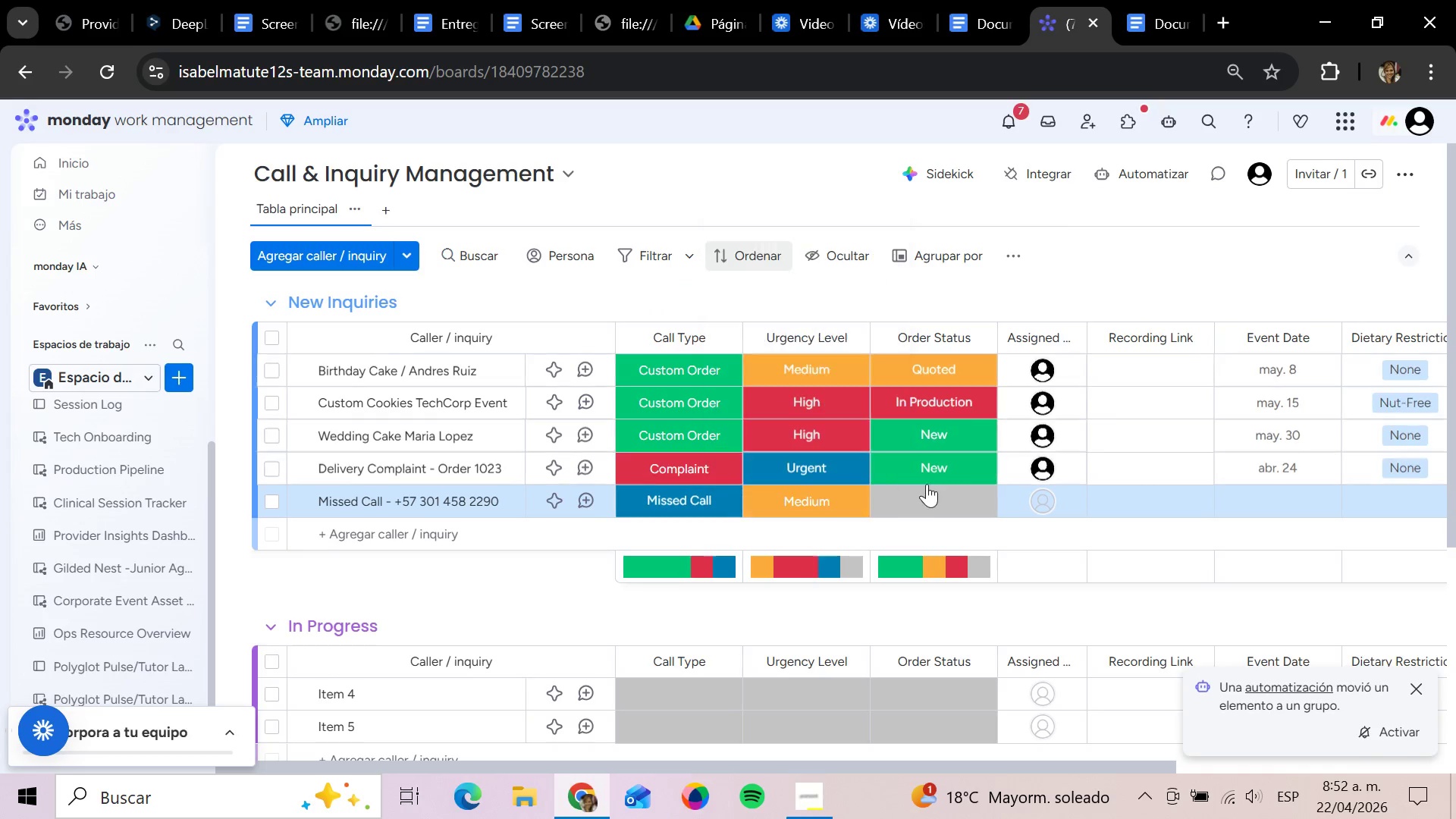 
left_click([933, 492])
 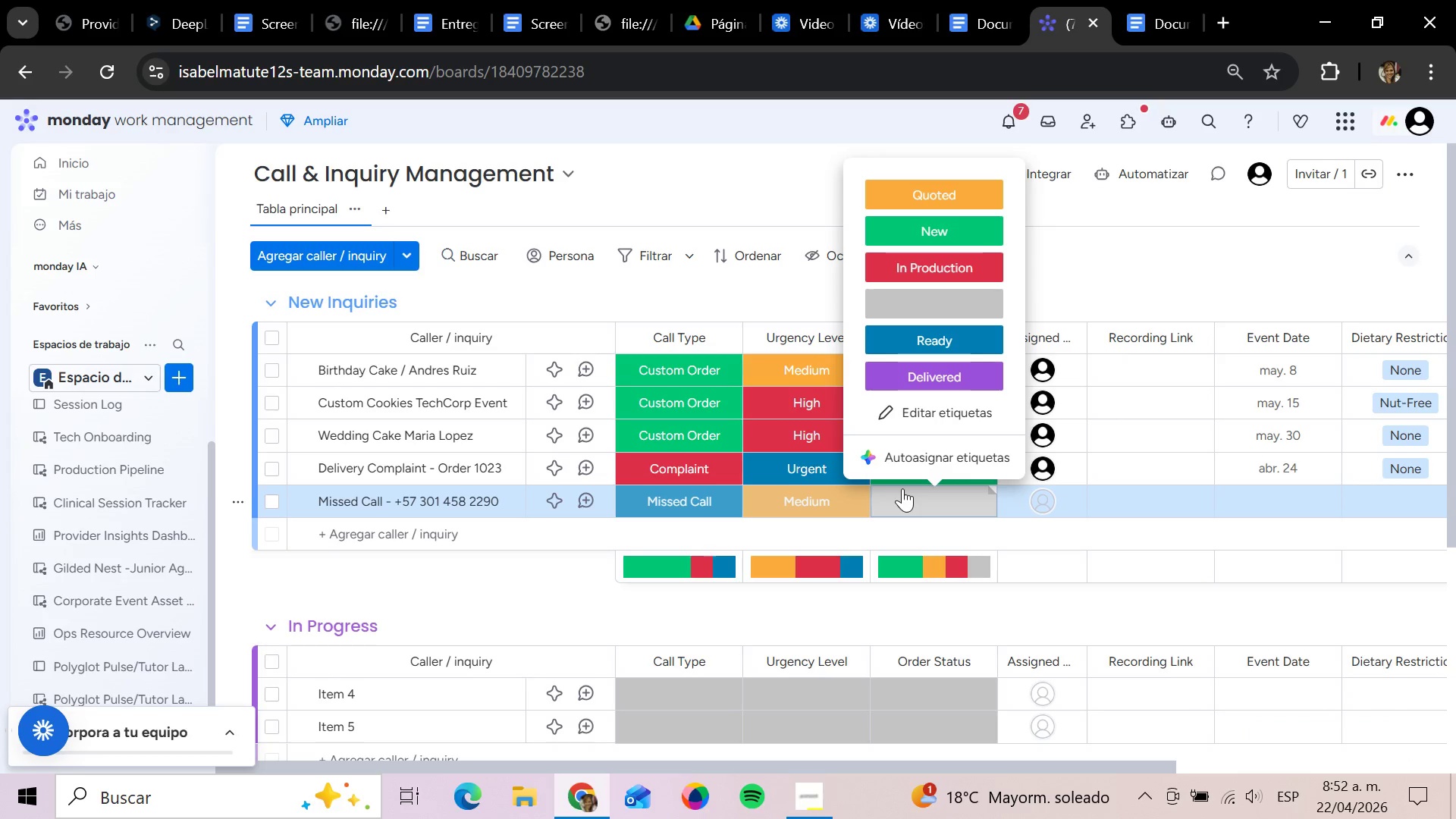 
left_click([950, 219])
 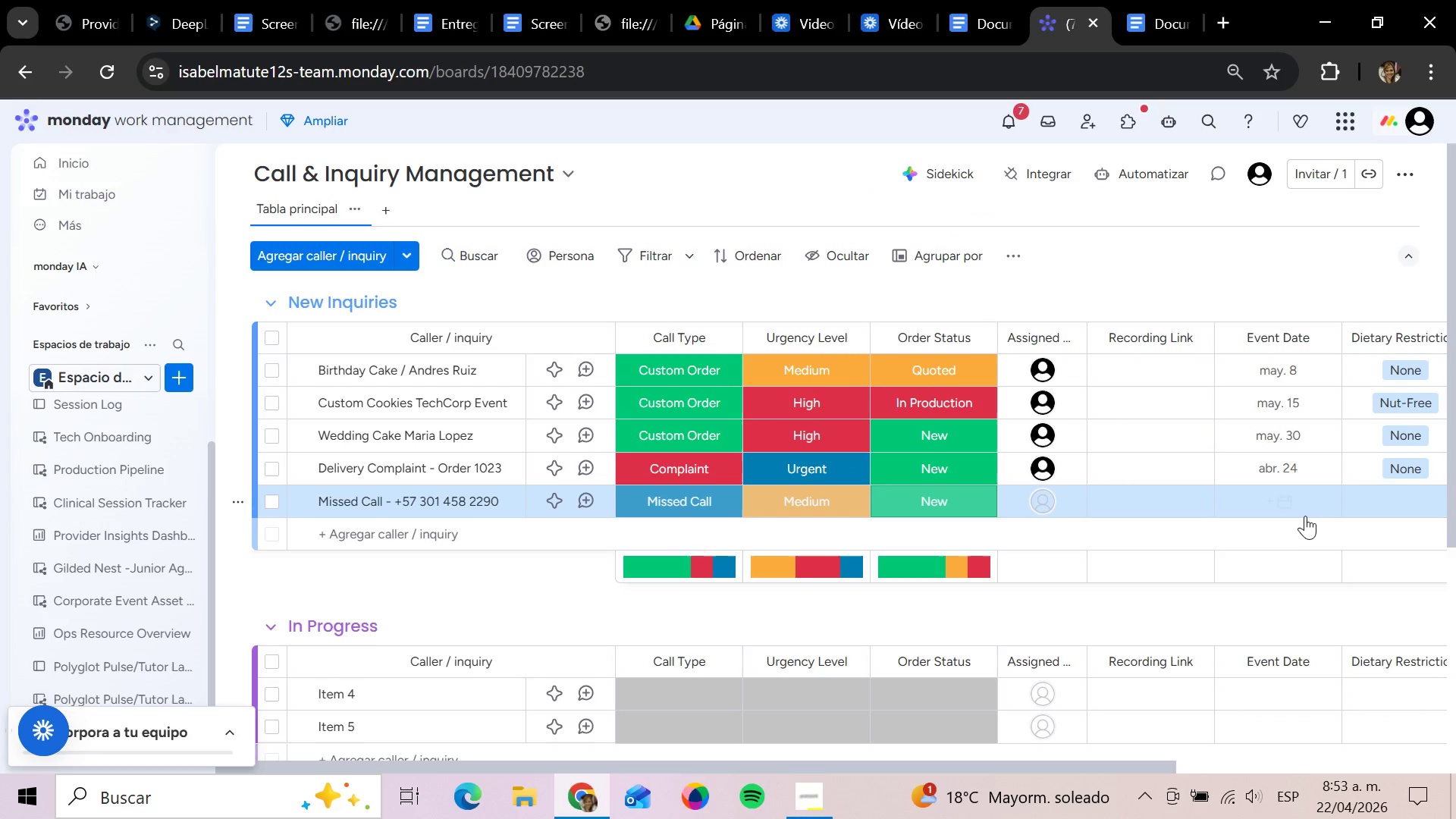 
mouse_move([1046, 478])
 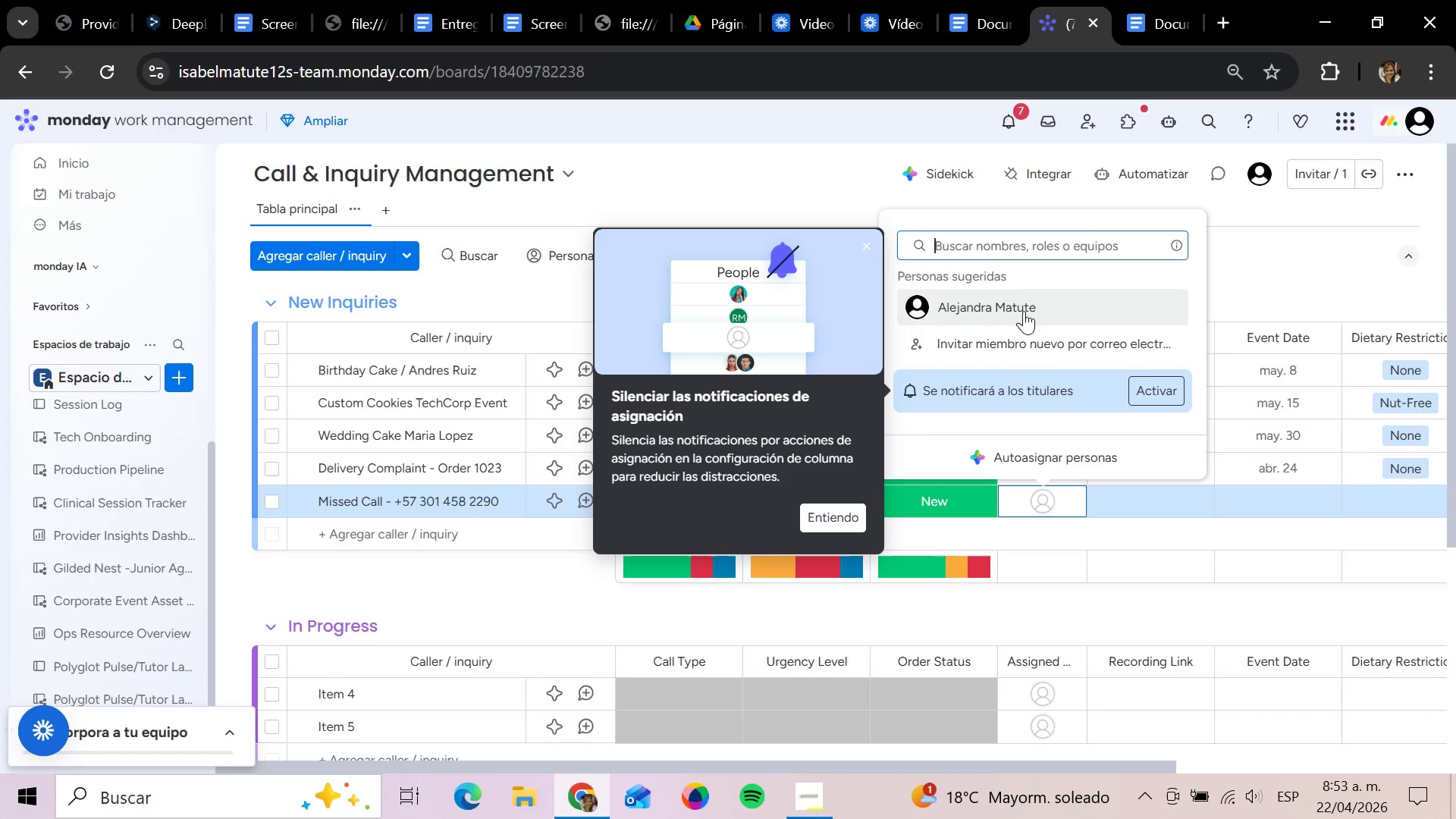 
left_click([1023, 311])
 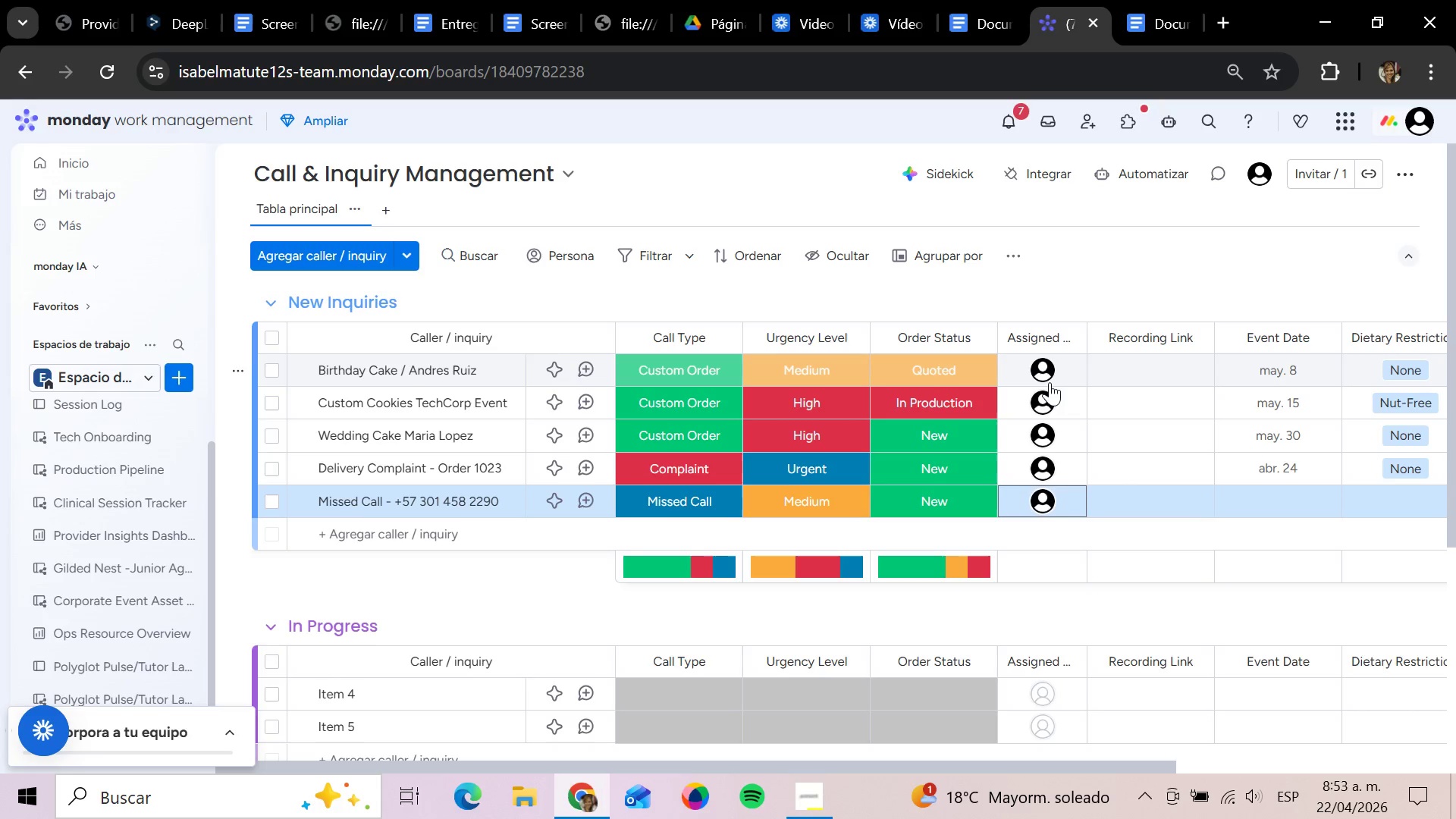 
wait(8.8)
 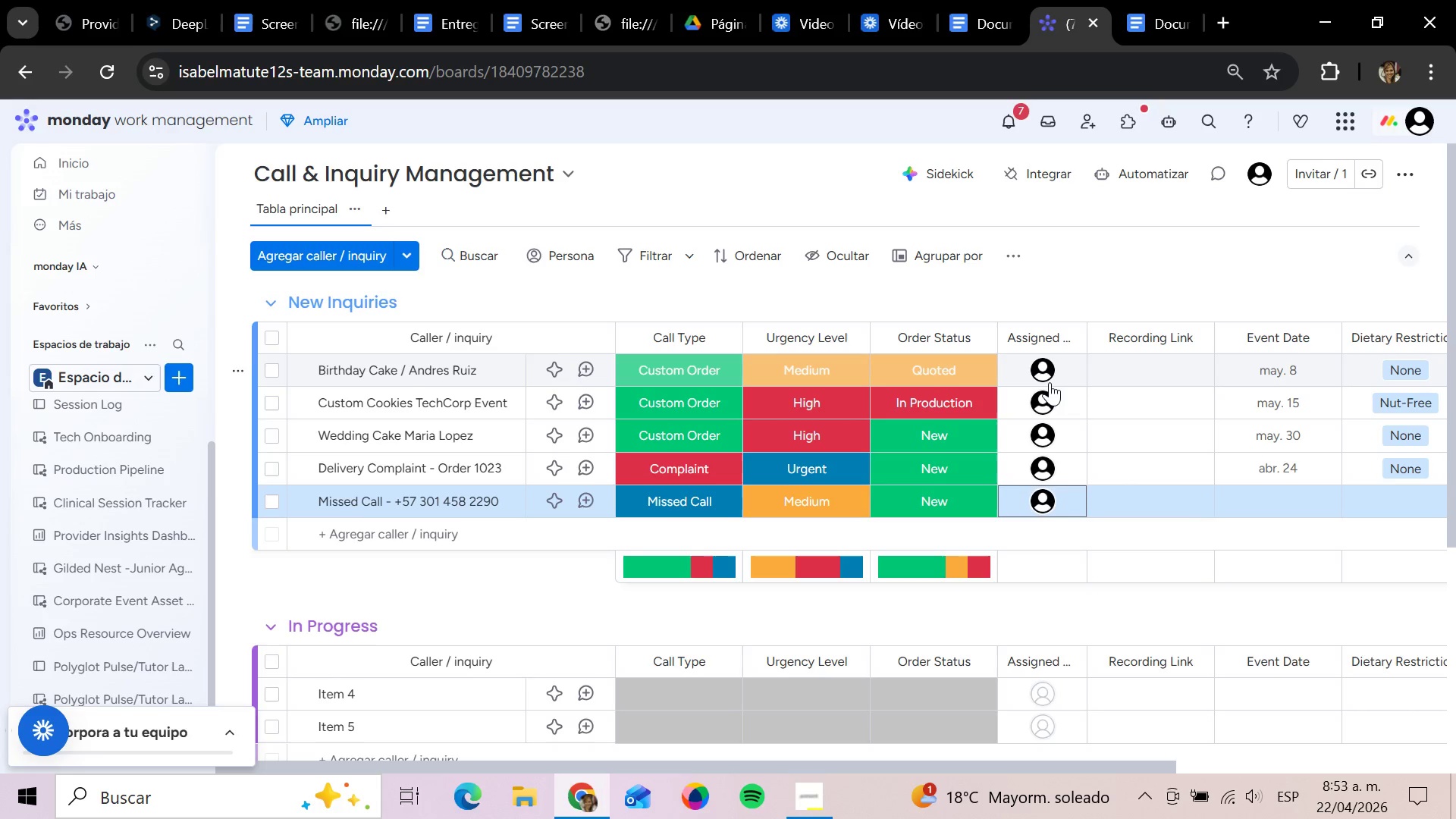 
left_click_drag(start_coordinate=[1023, 768], to_coordinate=[1411, 755])
 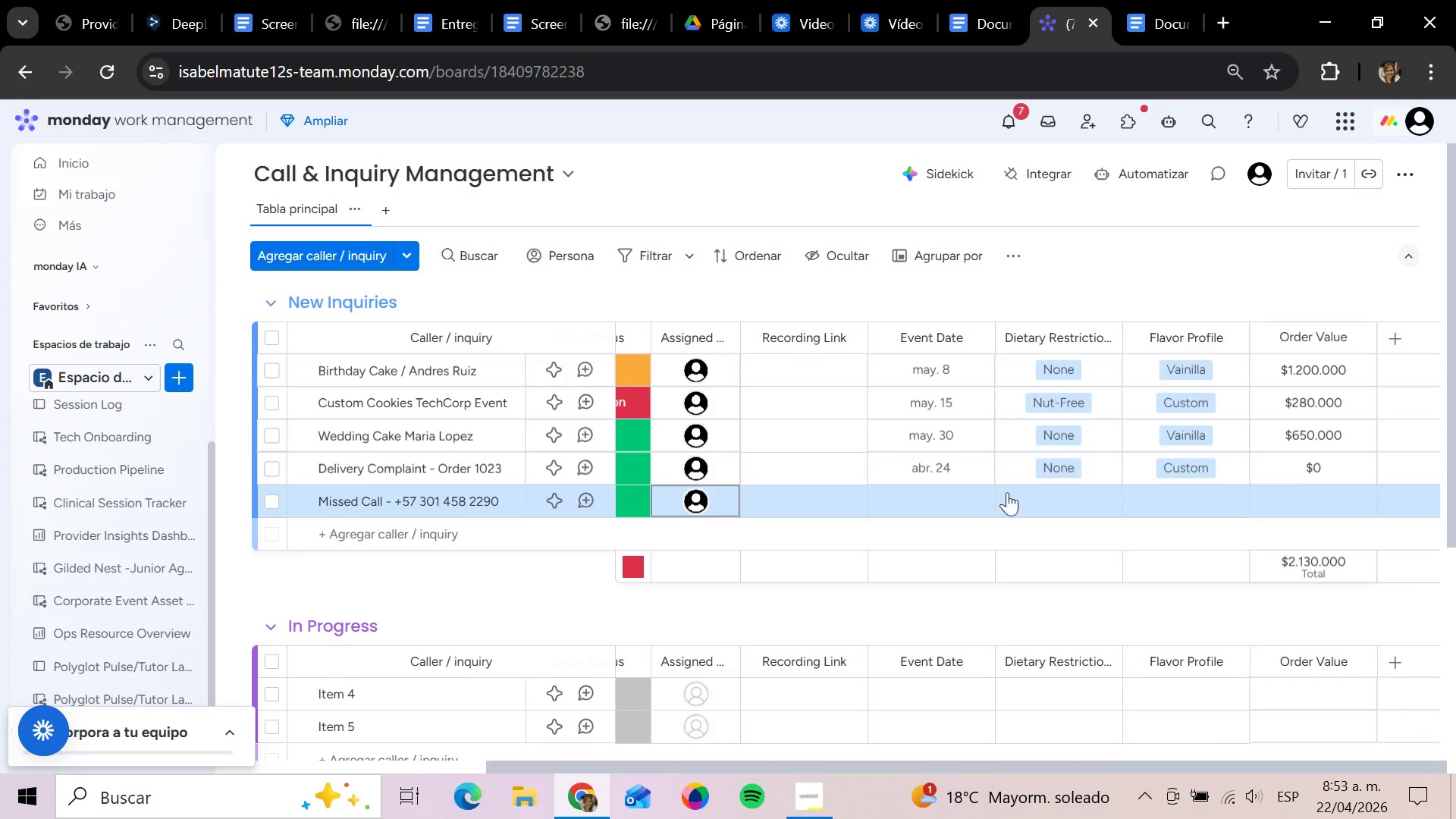 
mouse_move([924, 491])
 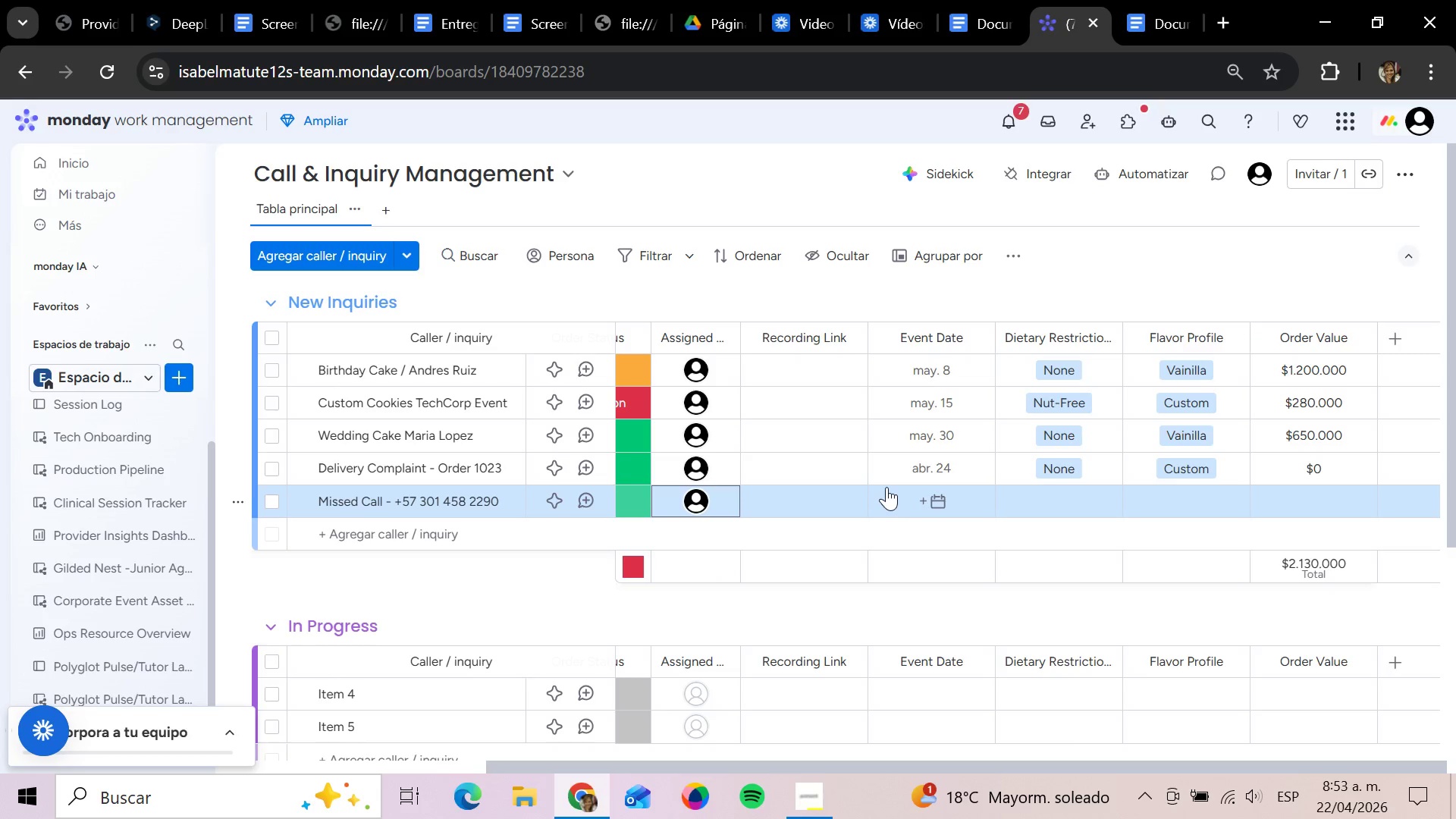 
wait(19.33)
 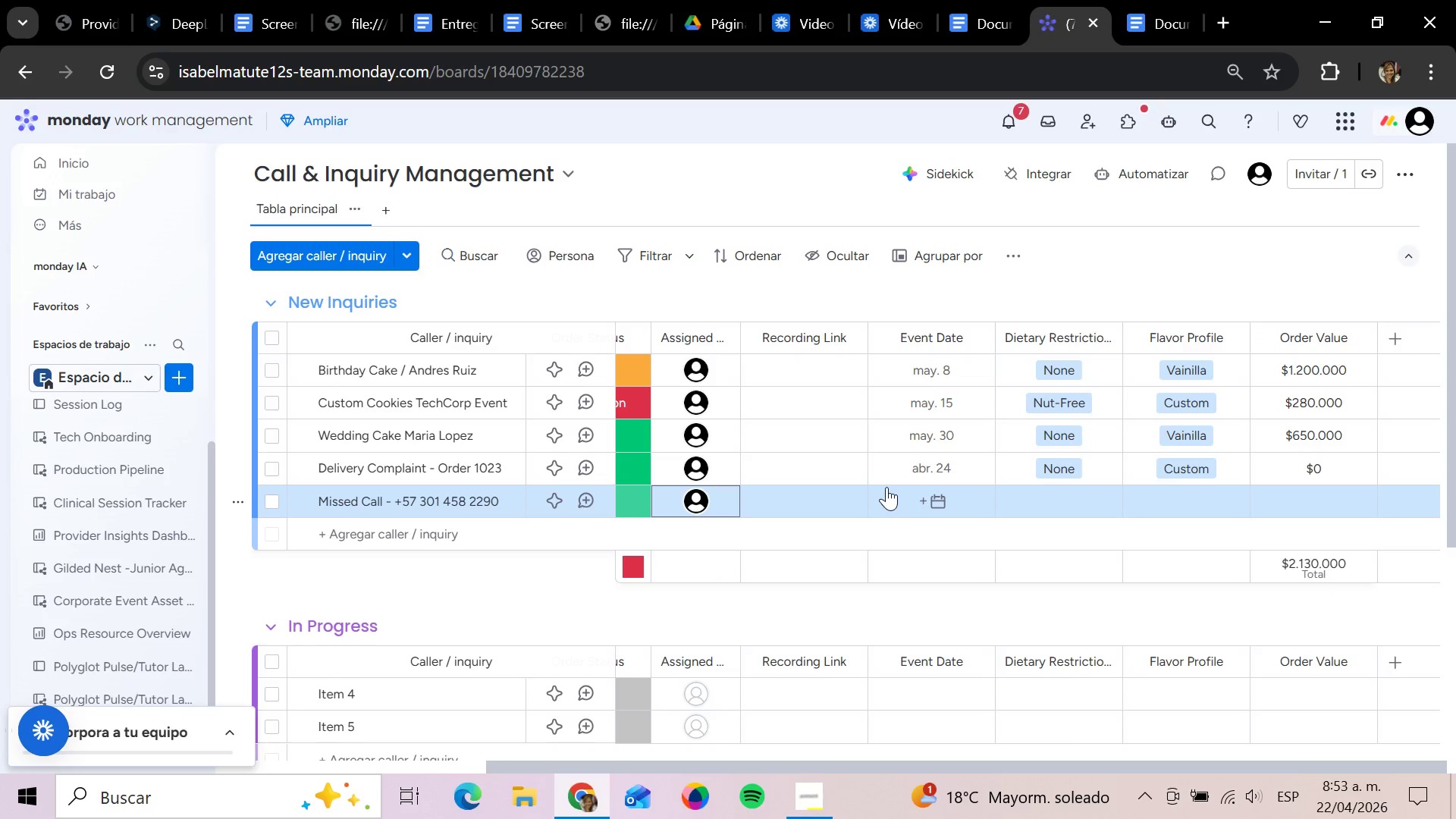 
mouse_move([890, 486])
 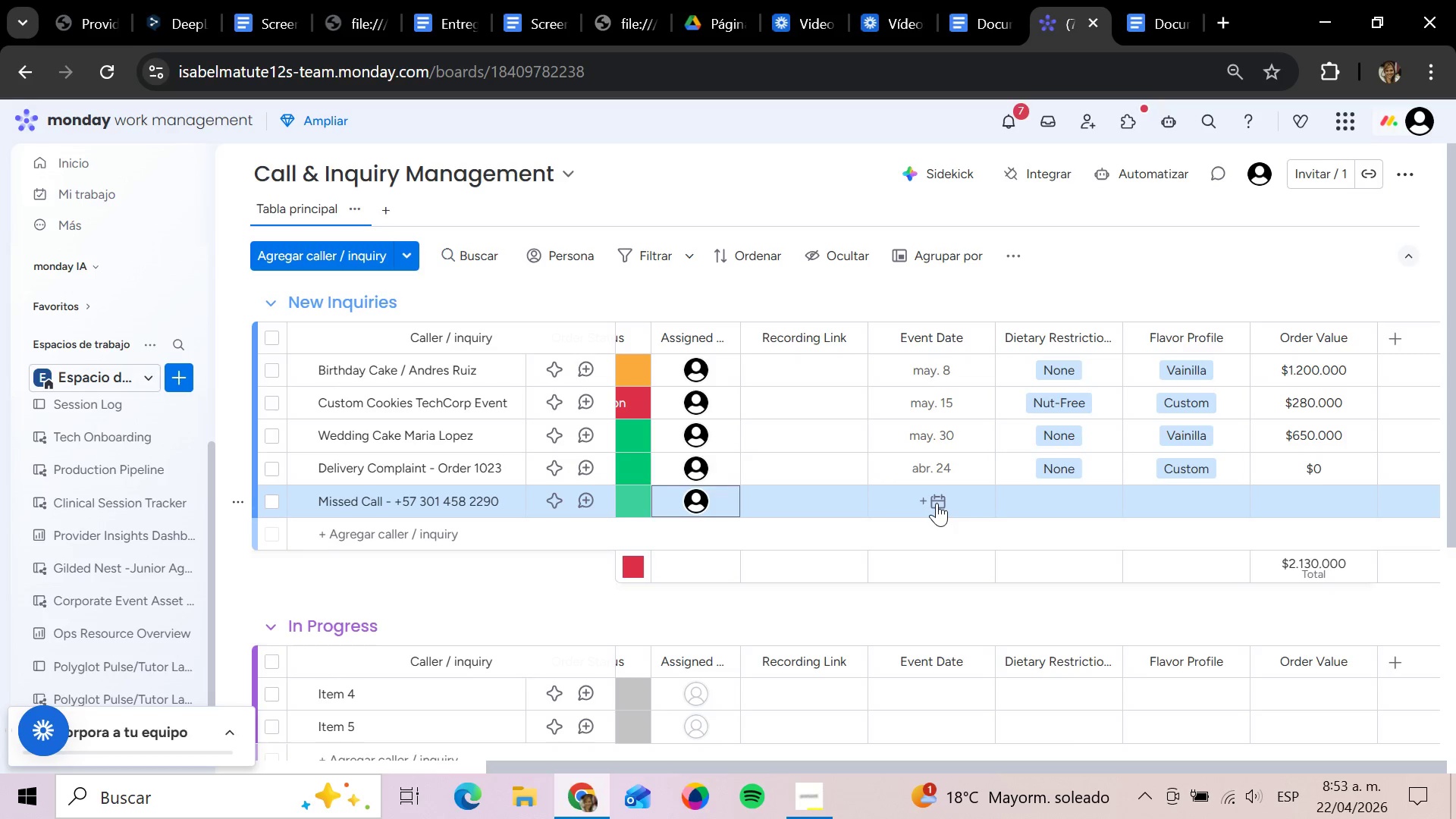 
left_click([937, 503])
 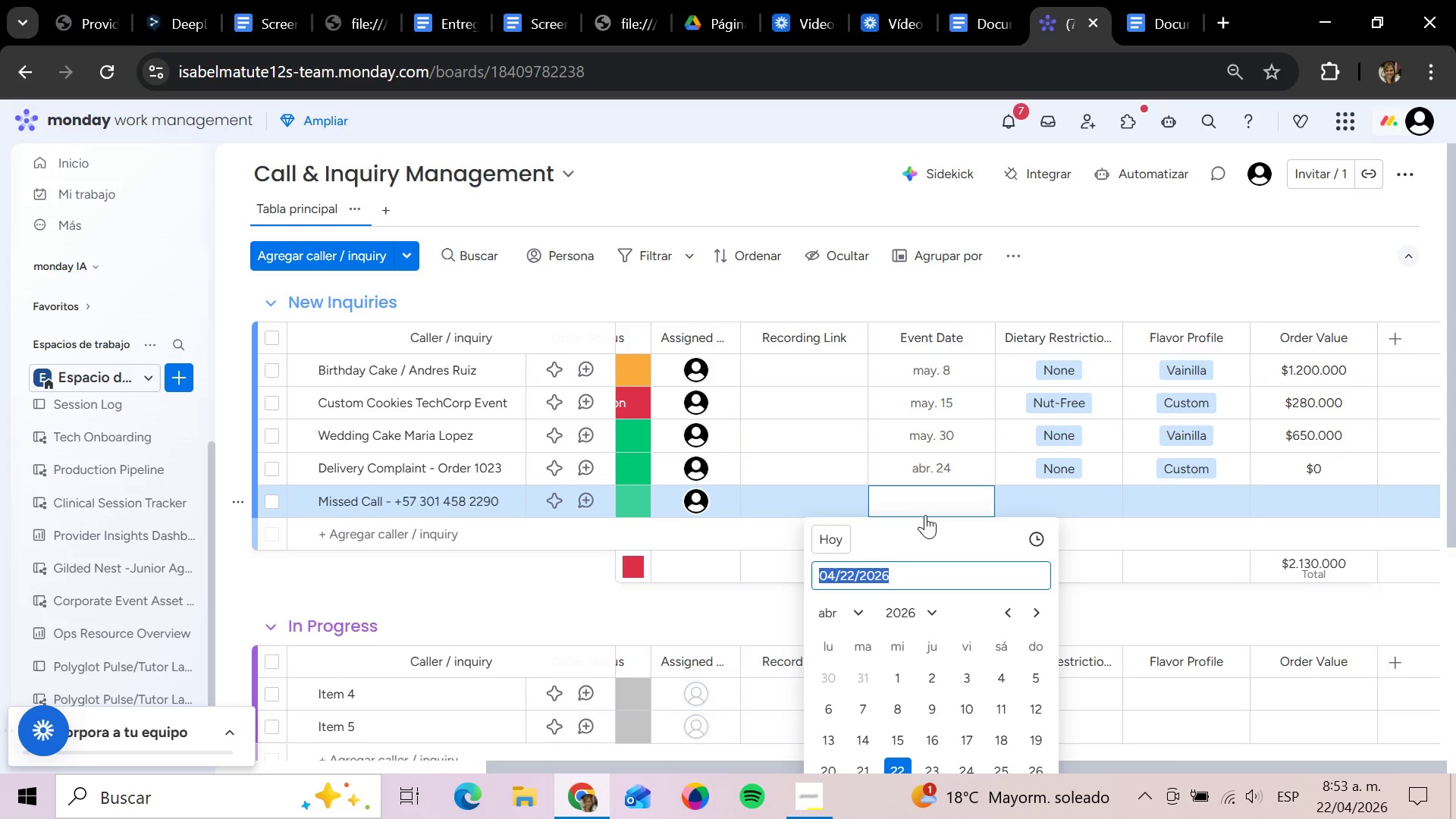 
scroll: coordinate [968, 722], scroll_direction: down, amount: 1.0
 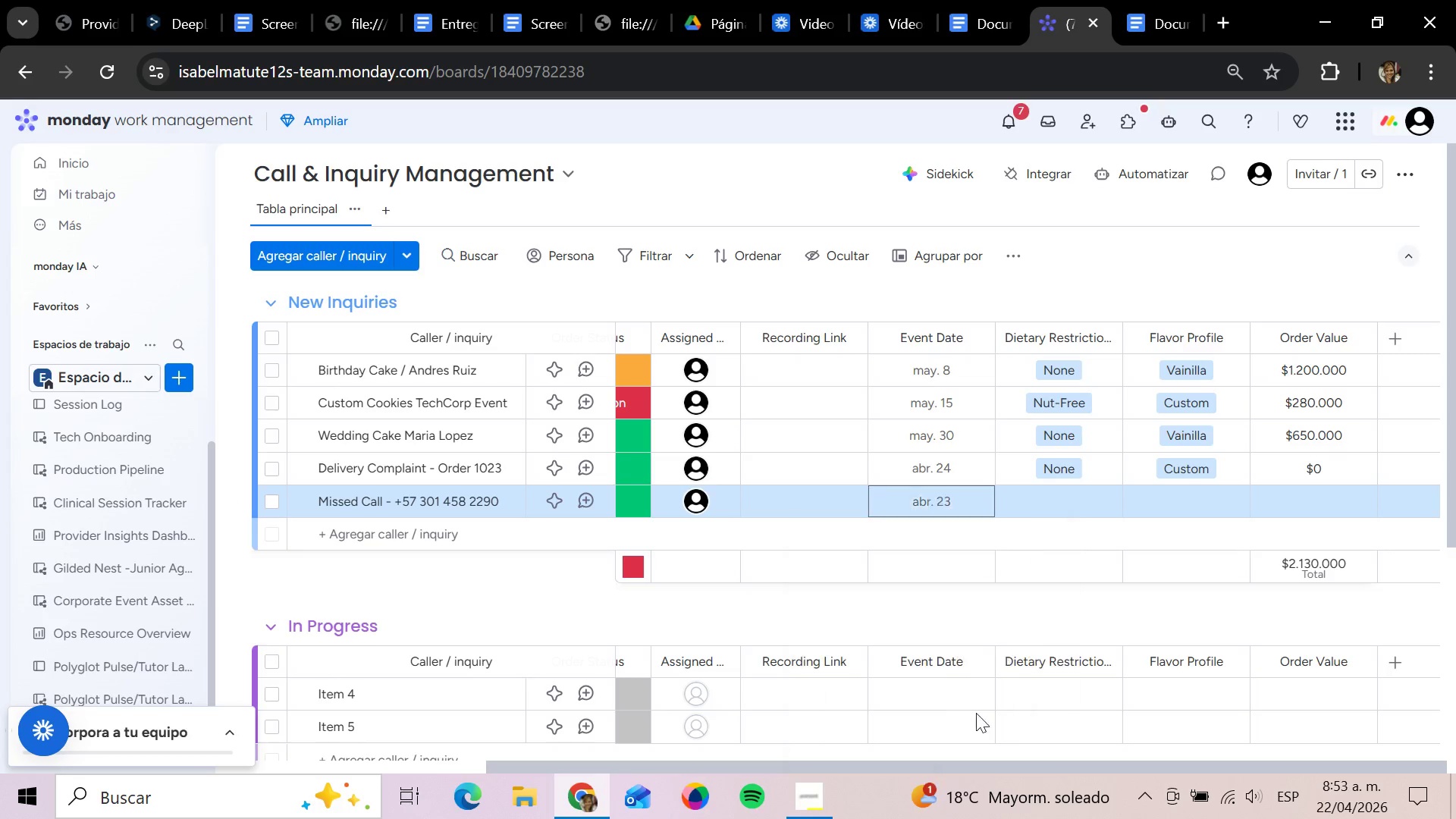 
mouse_move([1065, 506])
 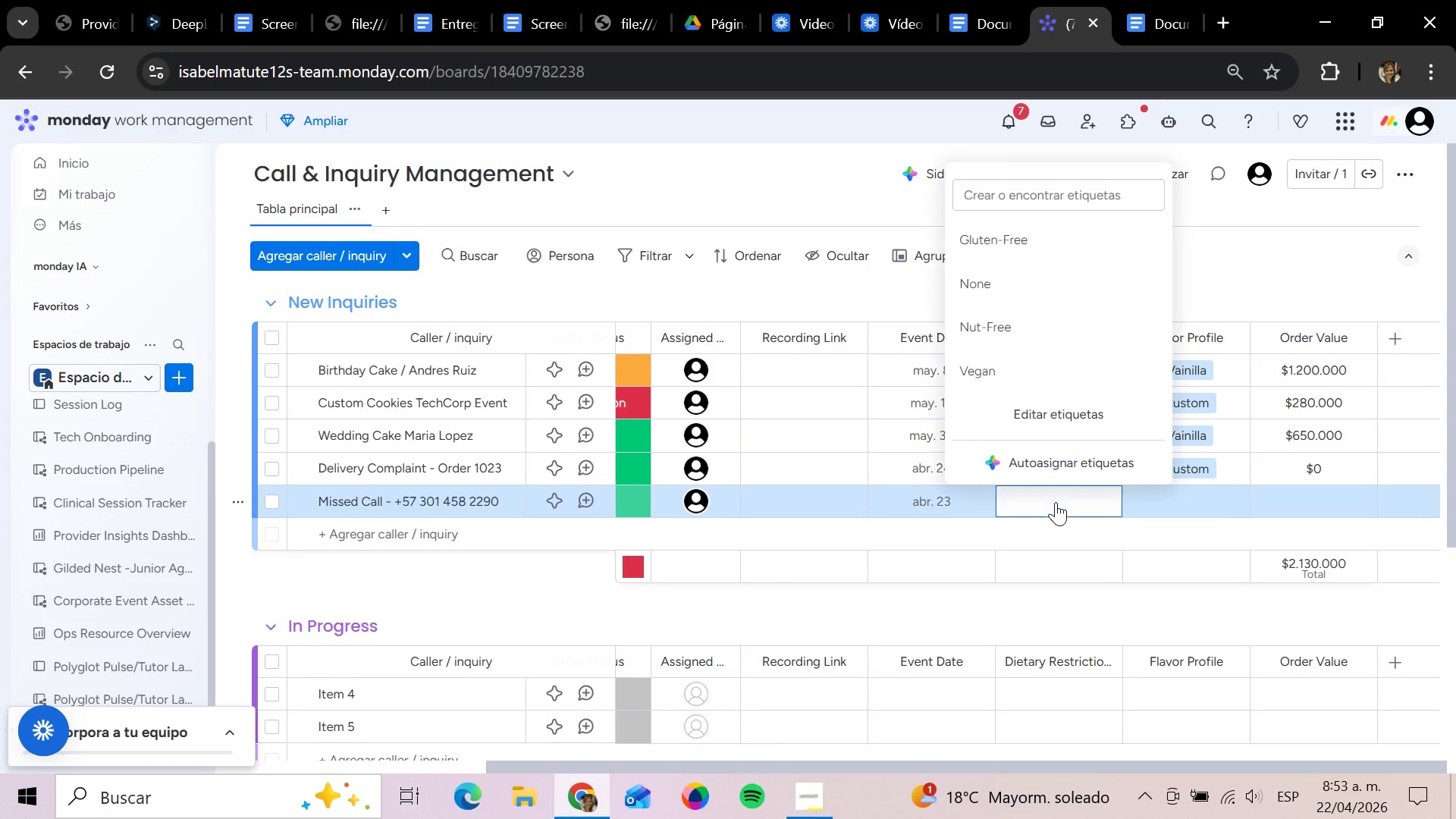 
mouse_move([1057, 490])
 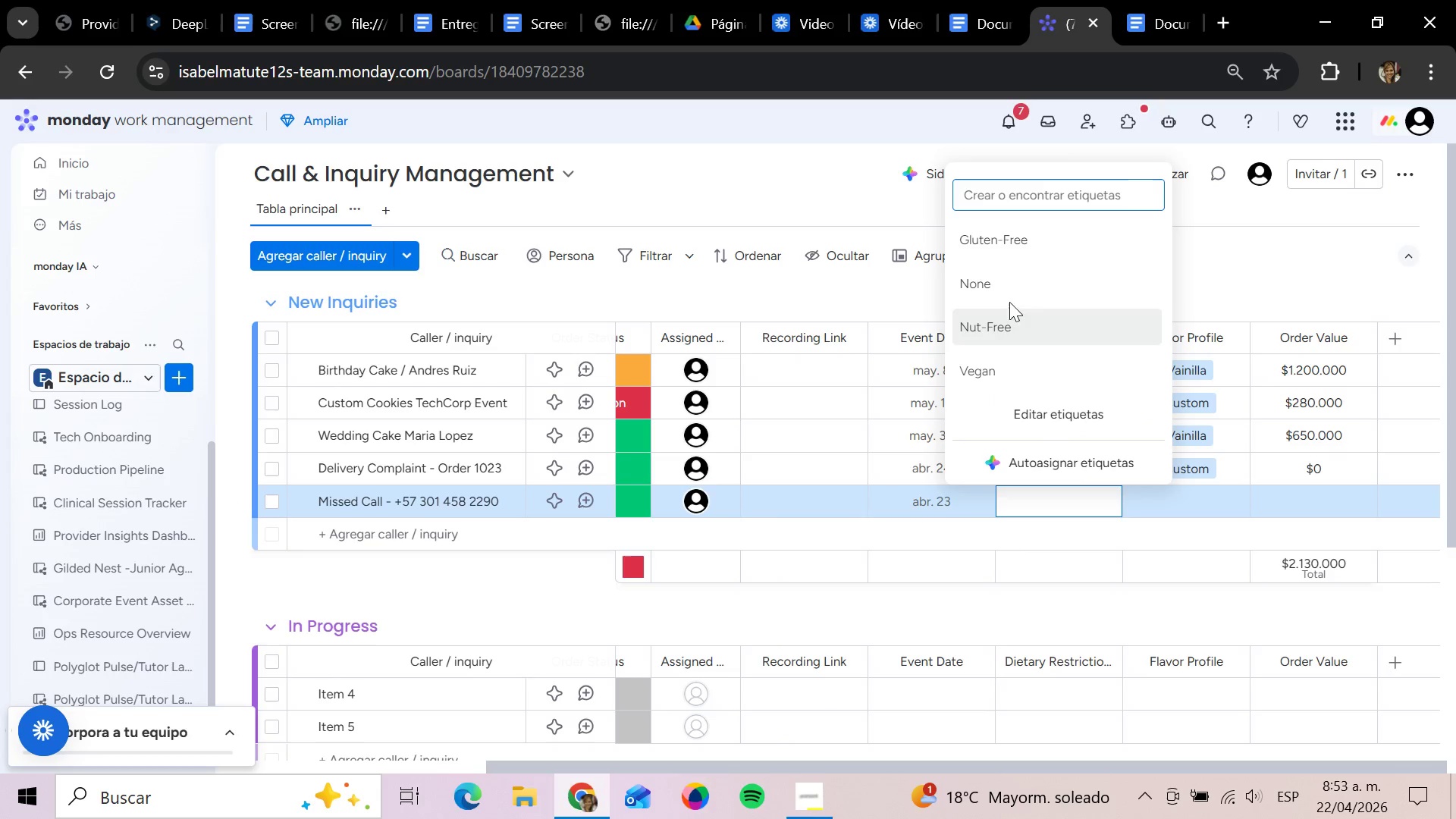 
left_click([1005, 293])
 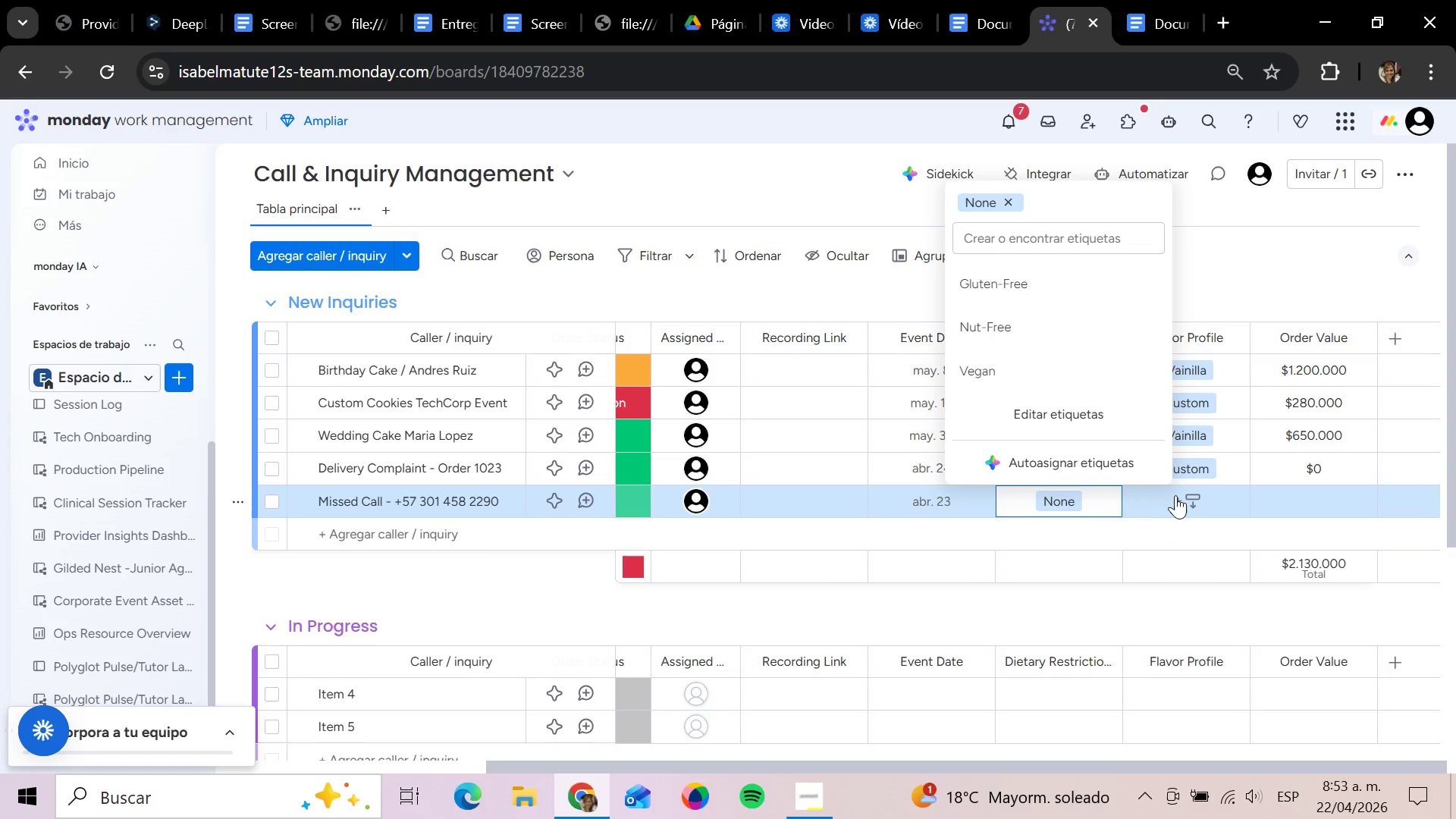 
left_click([1188, 488])
 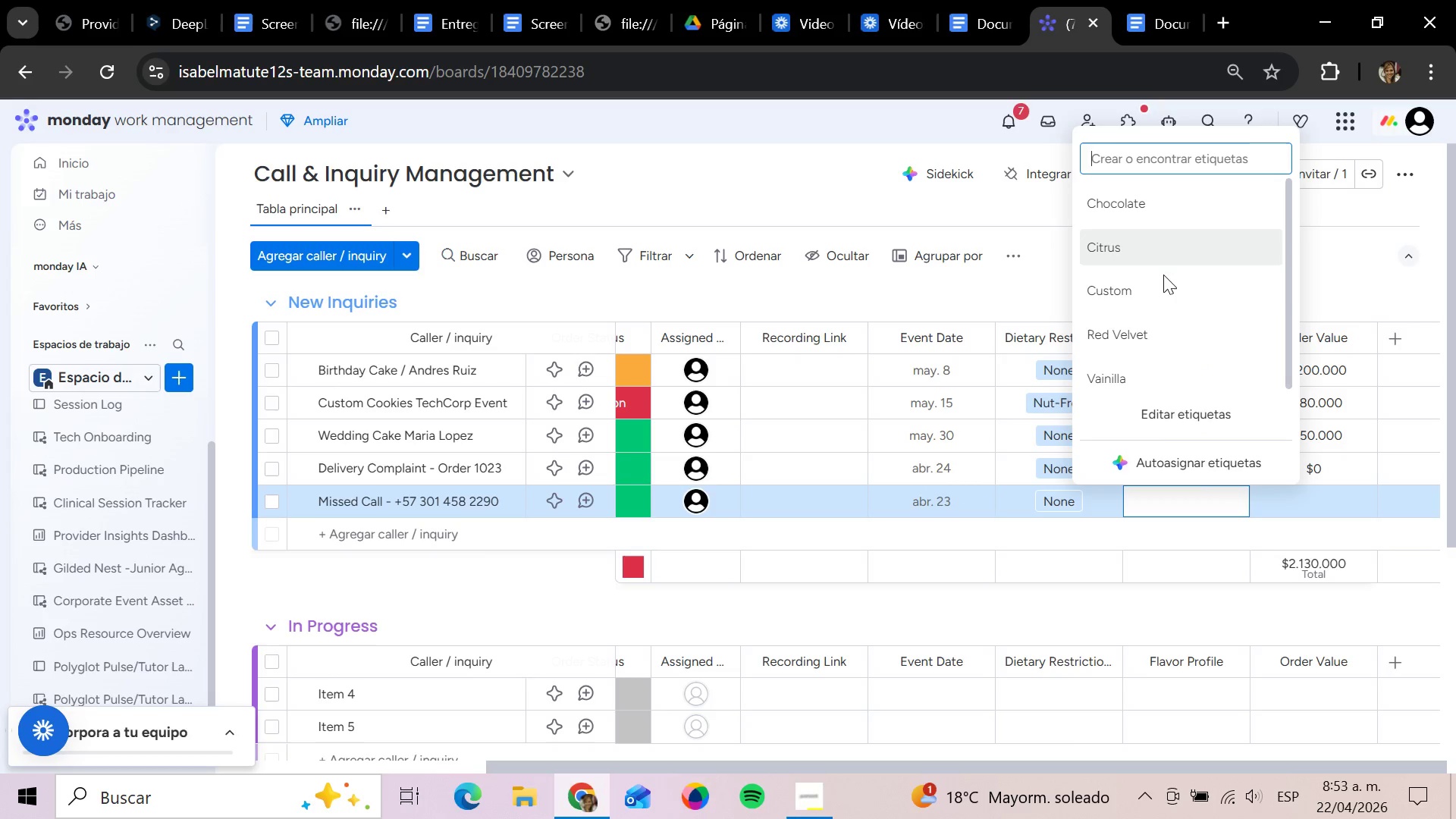 
left_click([1150, 292])
 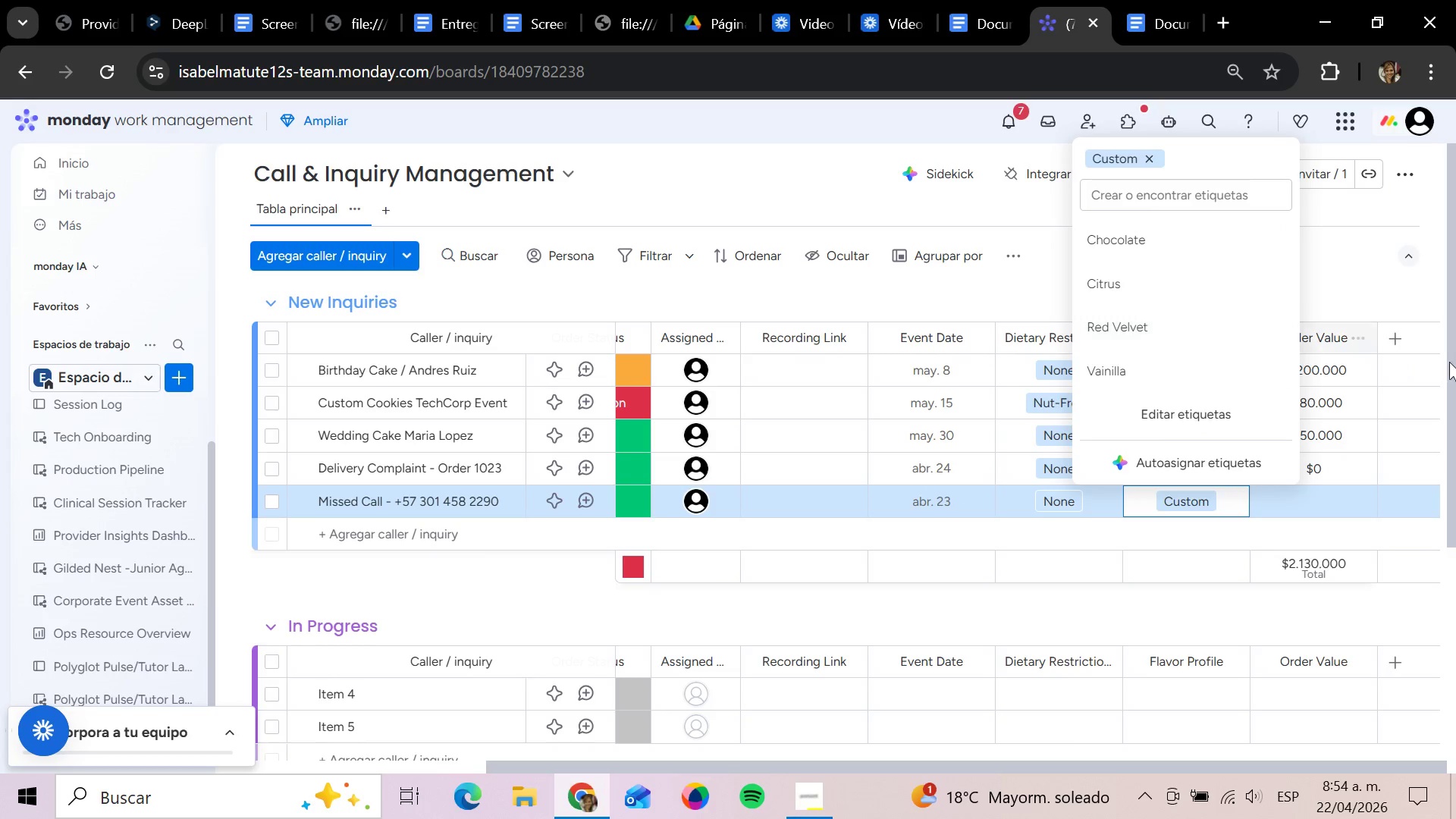 
wait(5.73)
 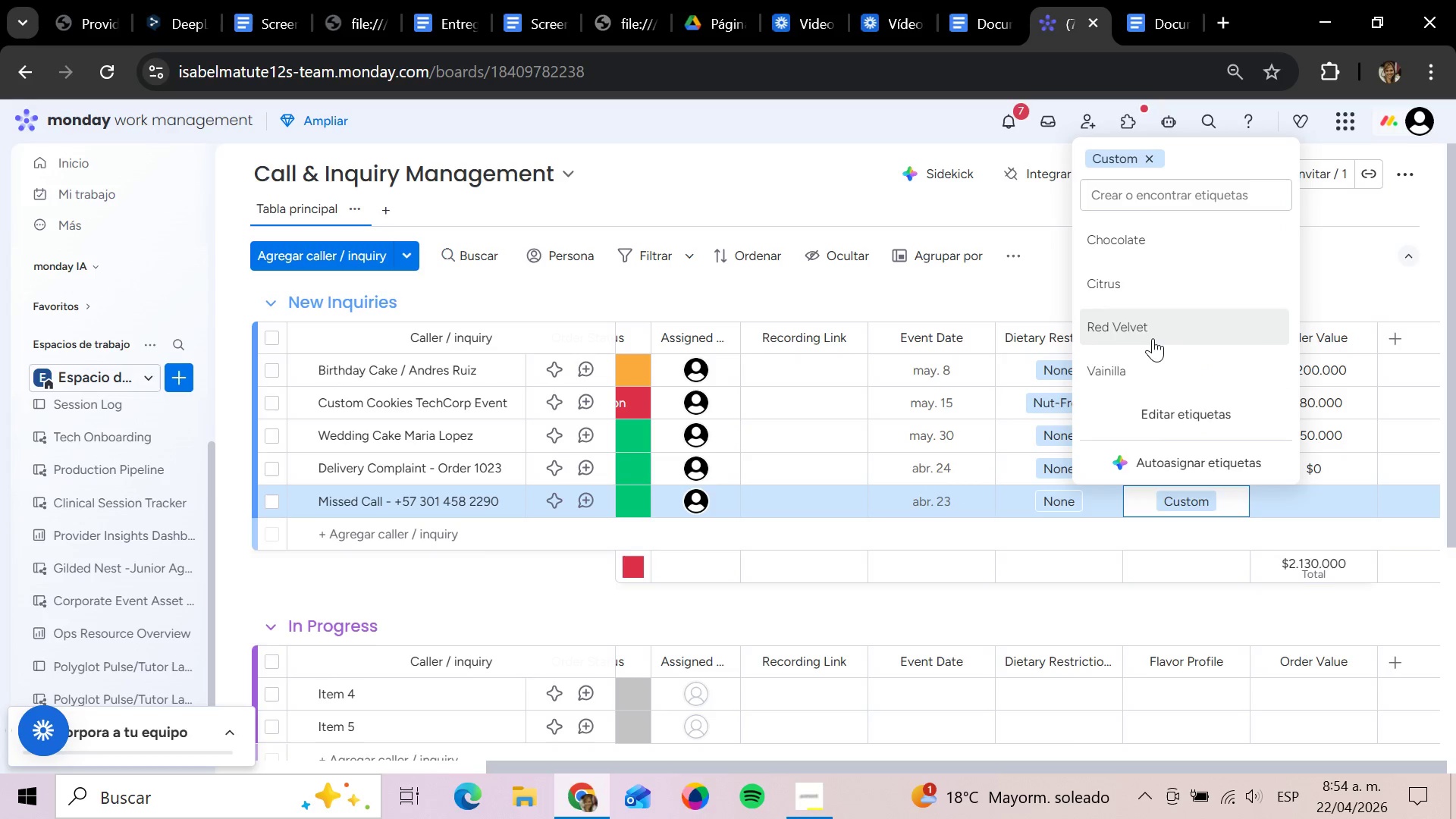 
left_click([1319, 510])
 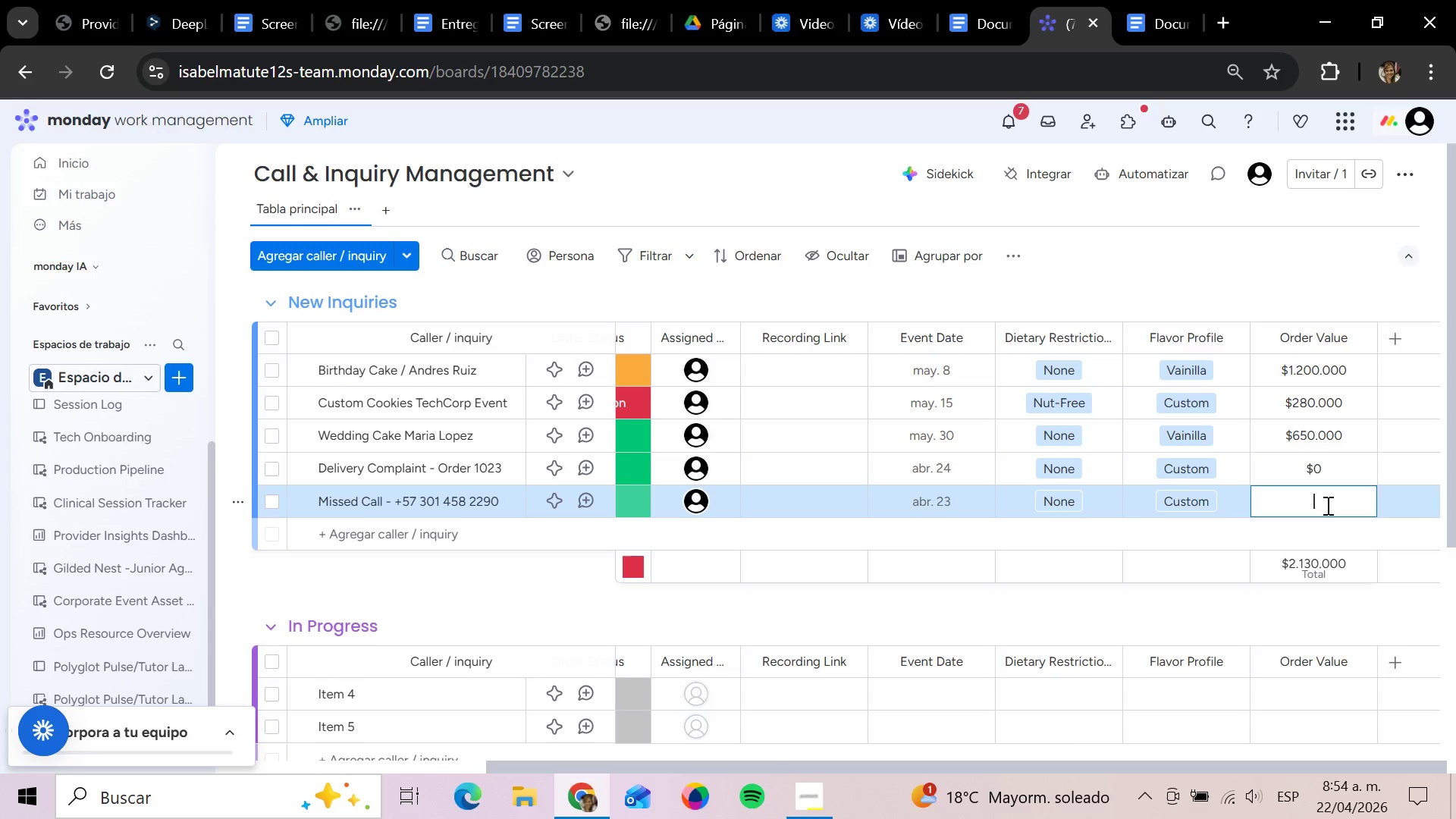 
key(0)
 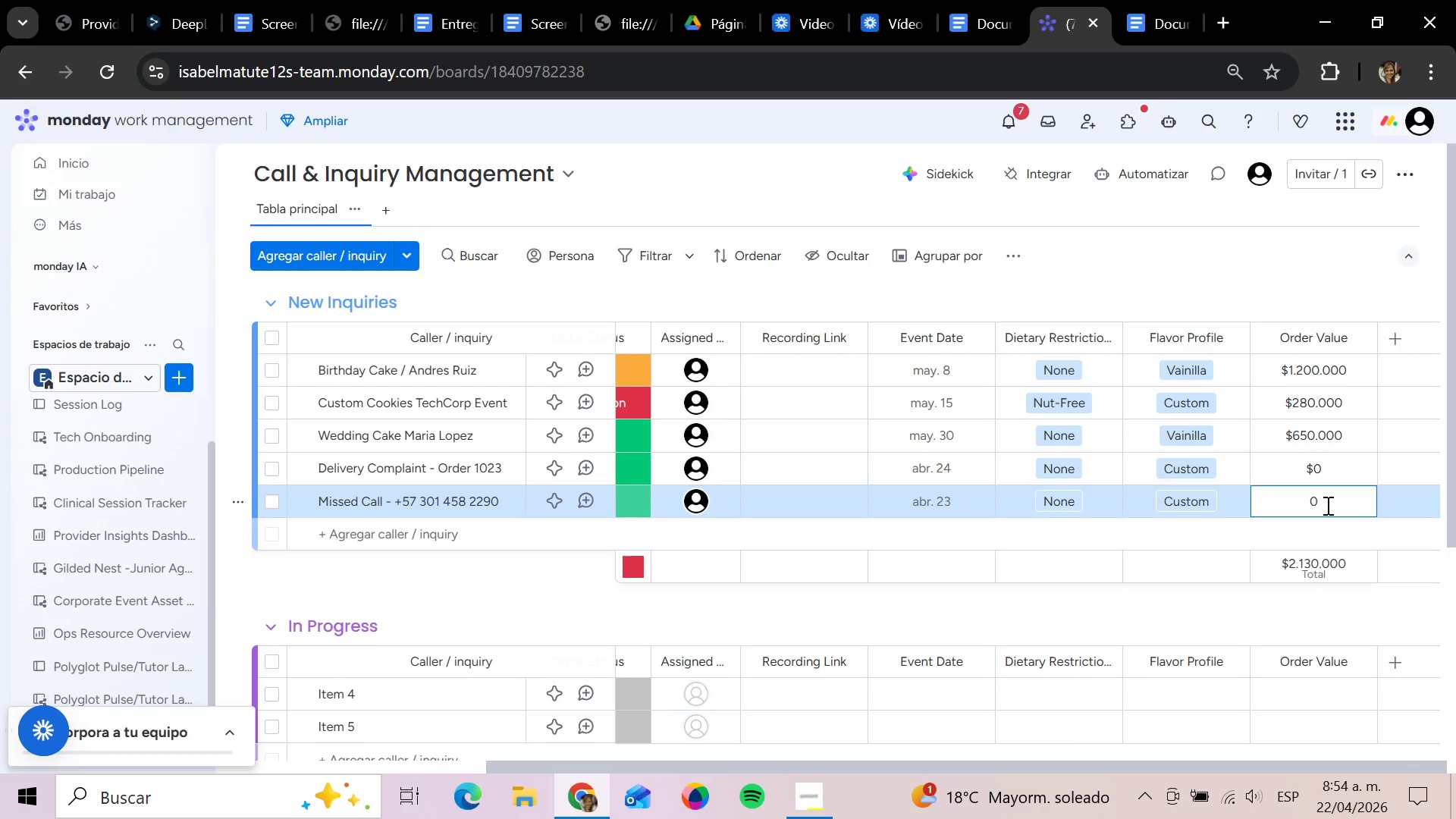 
key(Enter)
 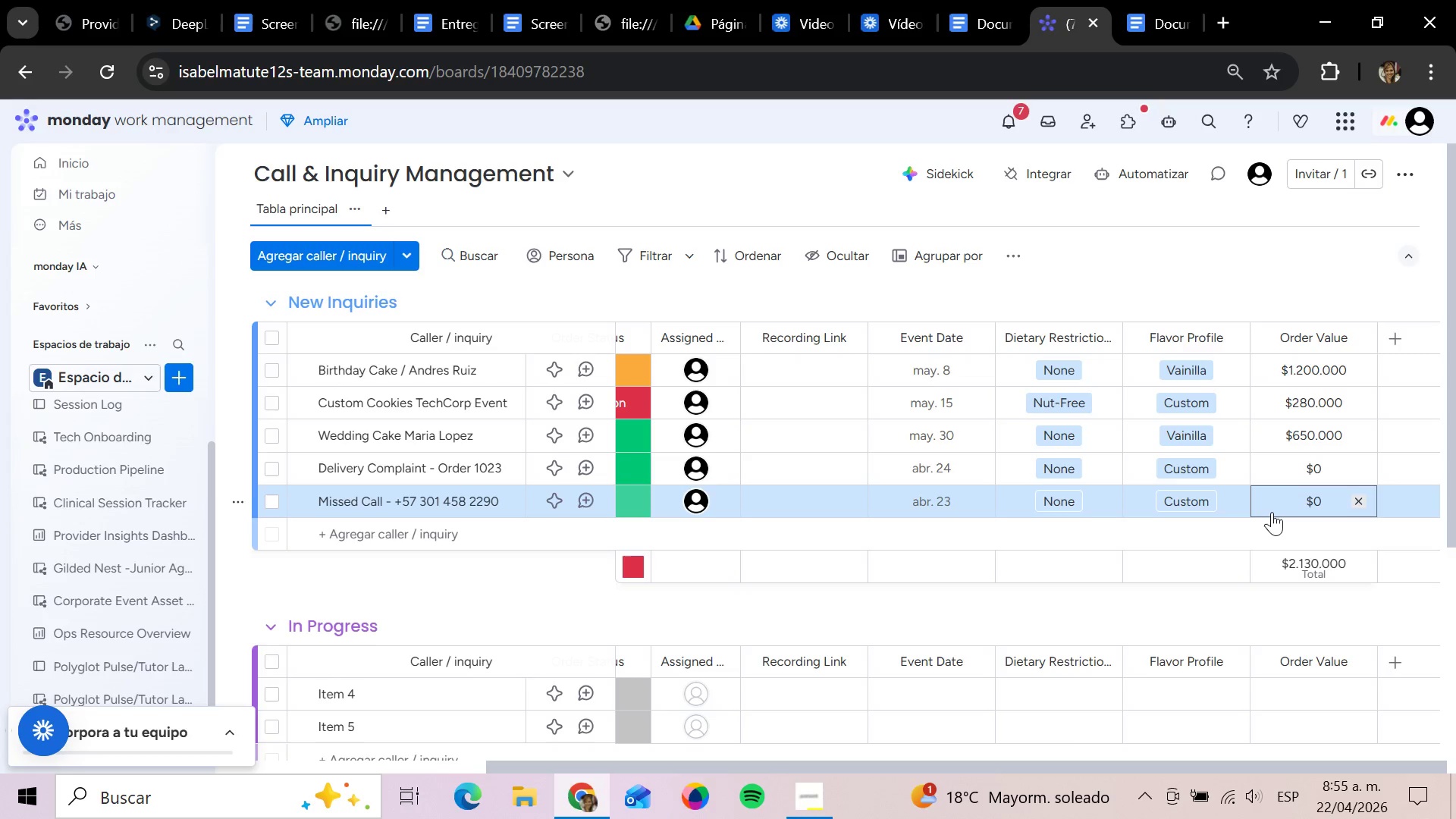 
wait(100.05)
 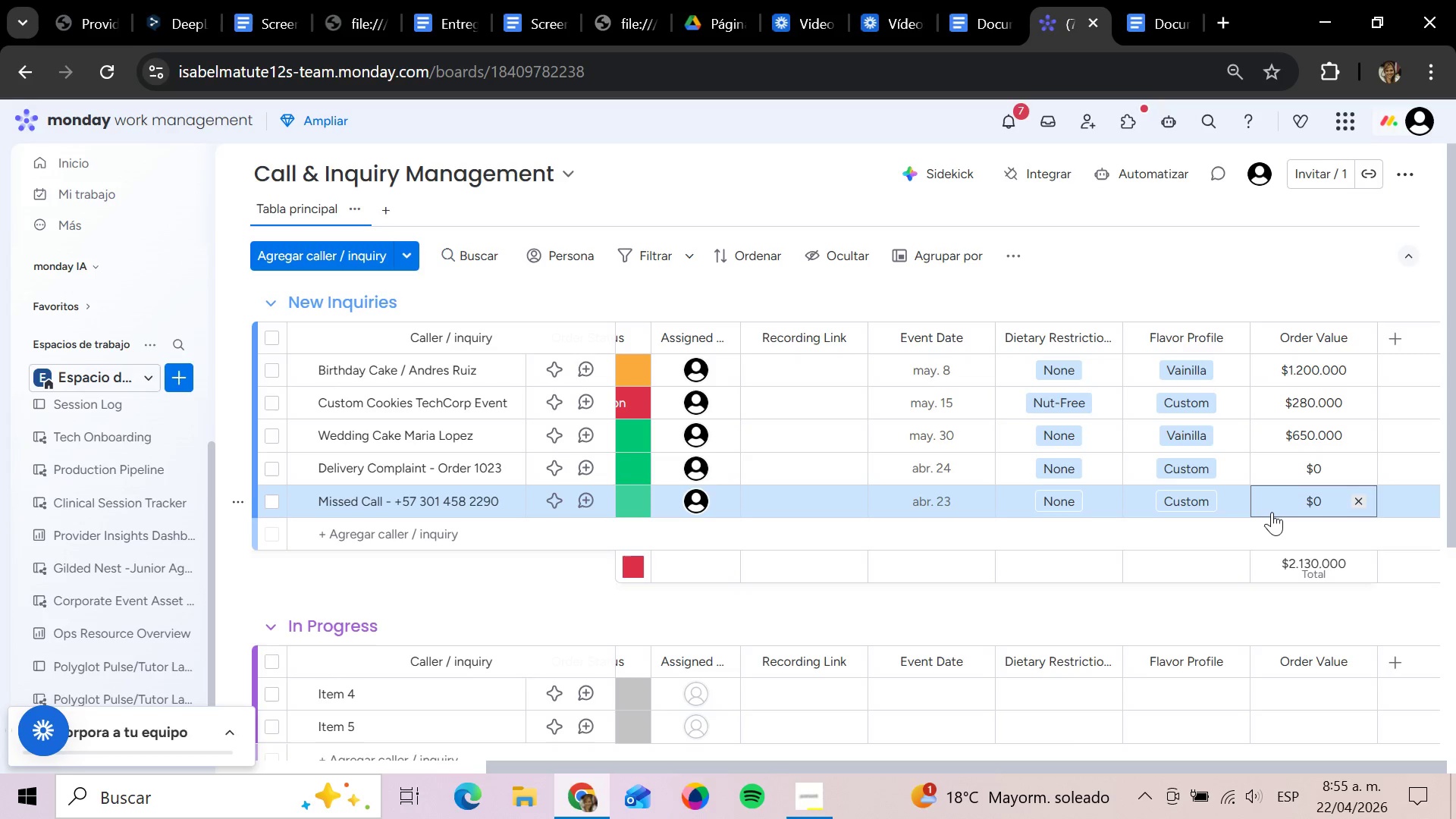 
type(b)
key(Backspace)
type(gN)
key(Backspace)
key(Backspace)
key(Backspace)
type(Gne)
key(Backspace)
key(Backspace)
type(eneral IN)
key(Backspace)
type(nq)
 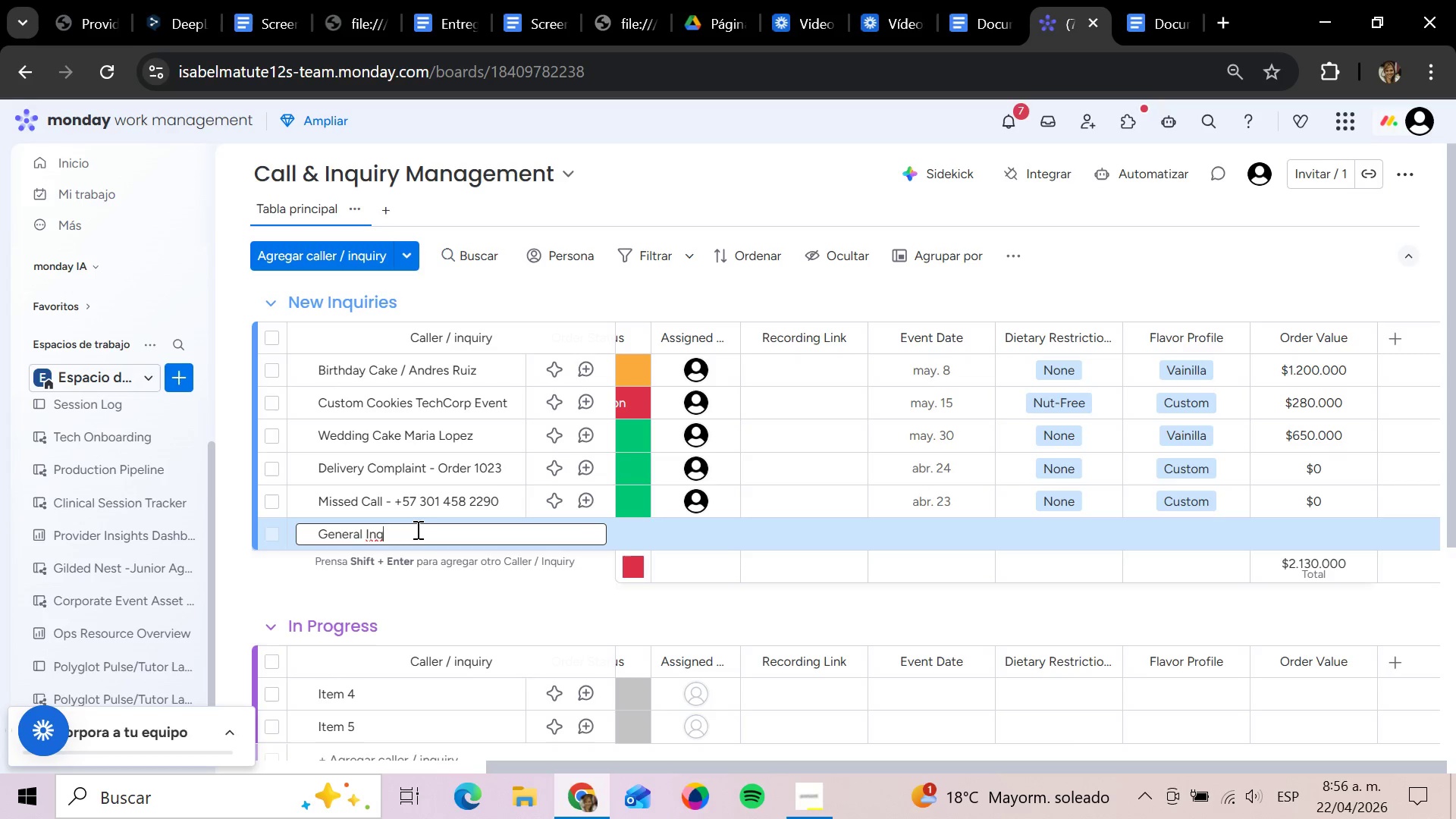 
type(uiry - S)
key(Backspace)
key(Backspace)
key(Backspace)
type(sO)
key(Backspace)
key(Backspace)
type(Store Hours)
 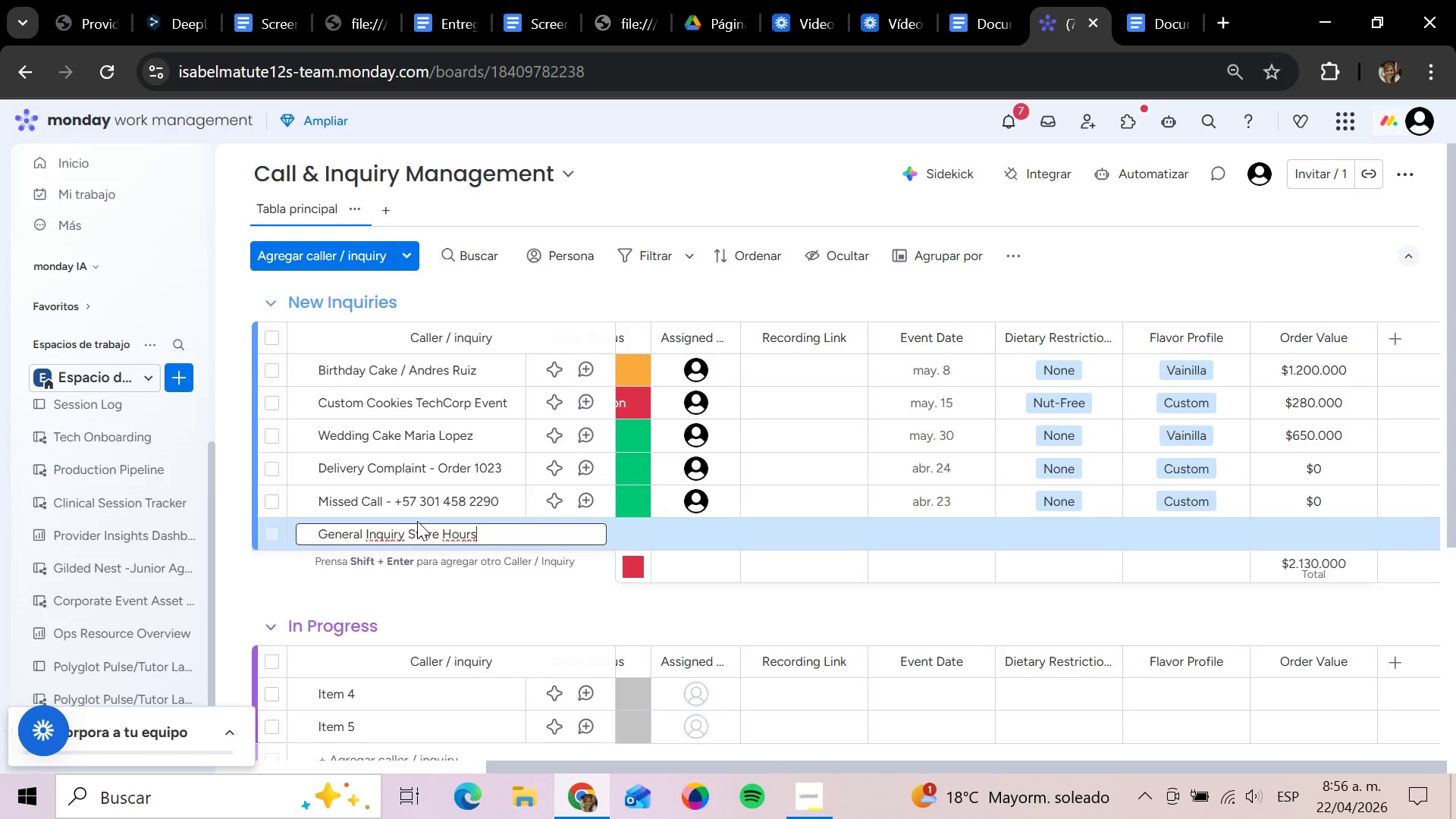 
key(Enter)
 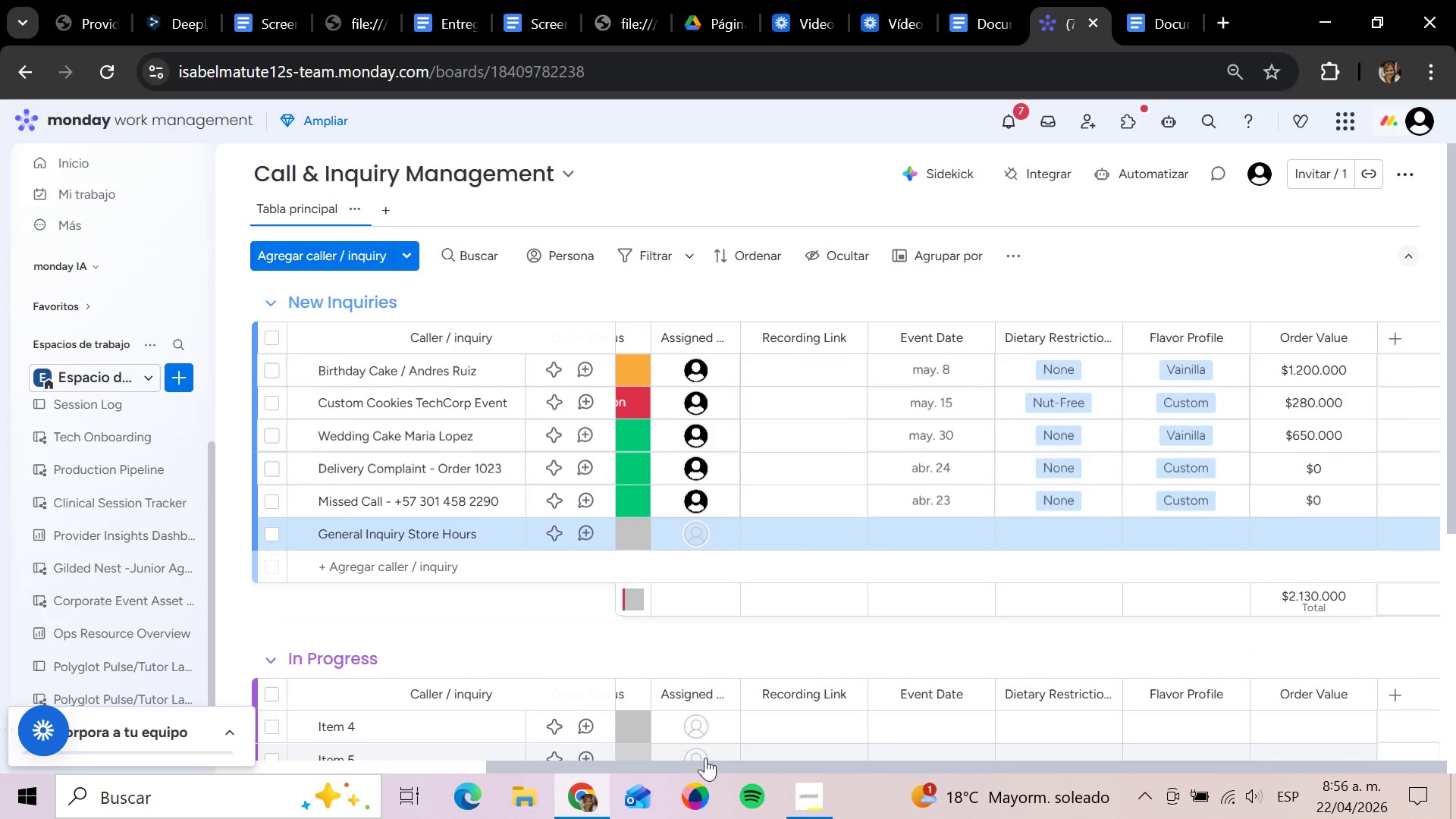 
left_click_drag(start_coordinate=[700, 763], to_coordinate=[184, 736])
 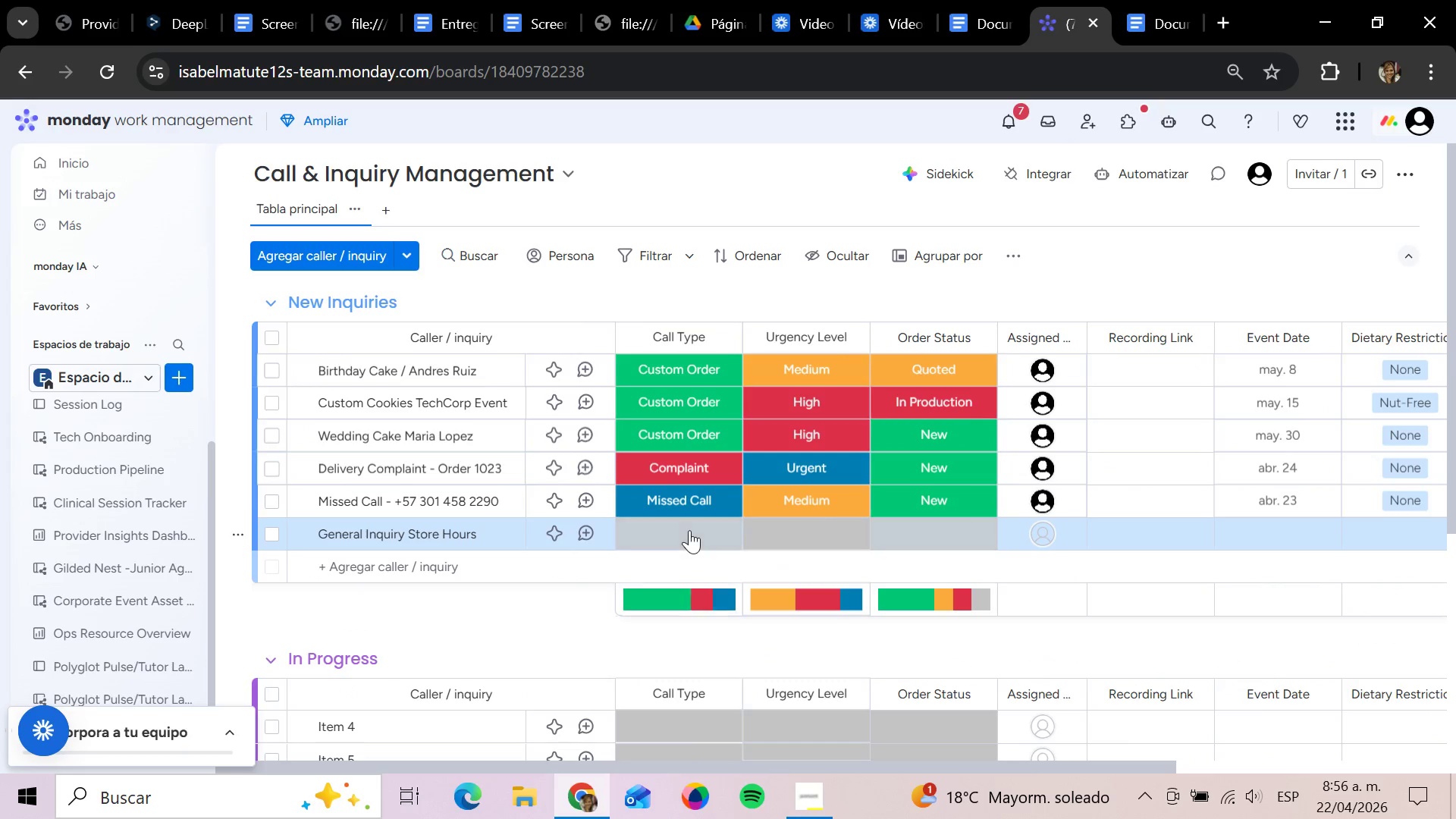 
left_click([689, 530])
 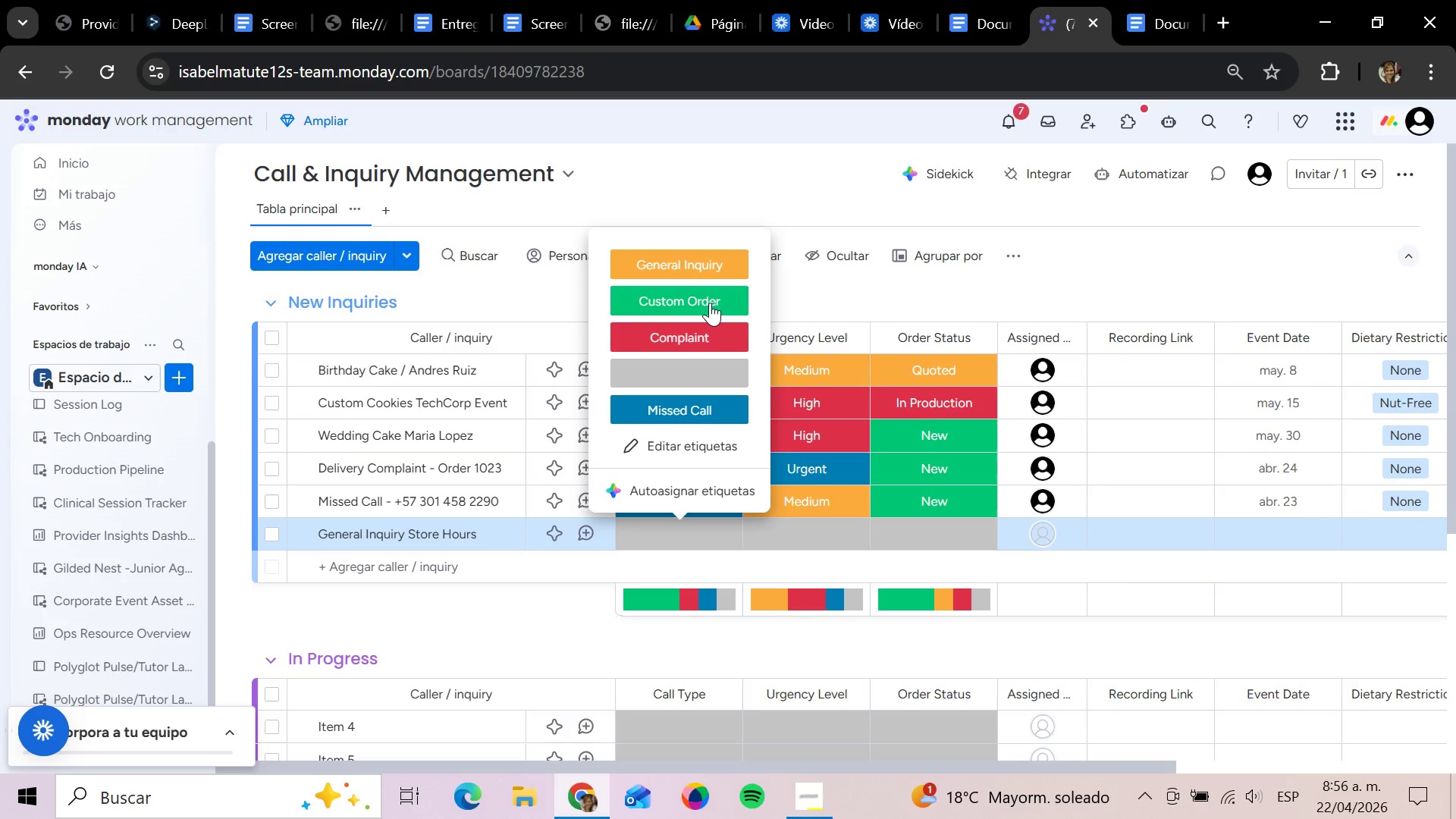 
left_click([701, 263])
 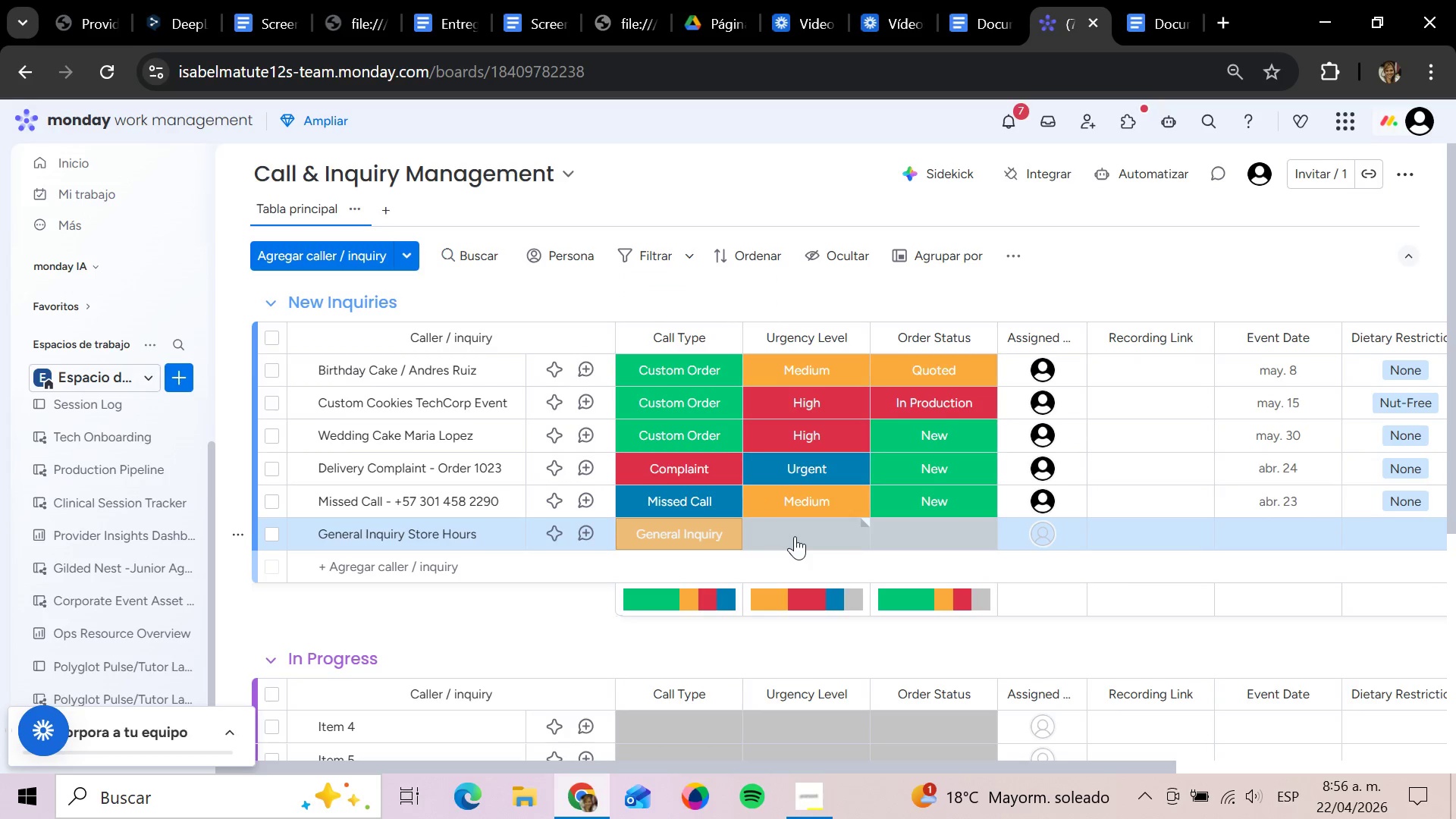 
left_click([805, 530])
 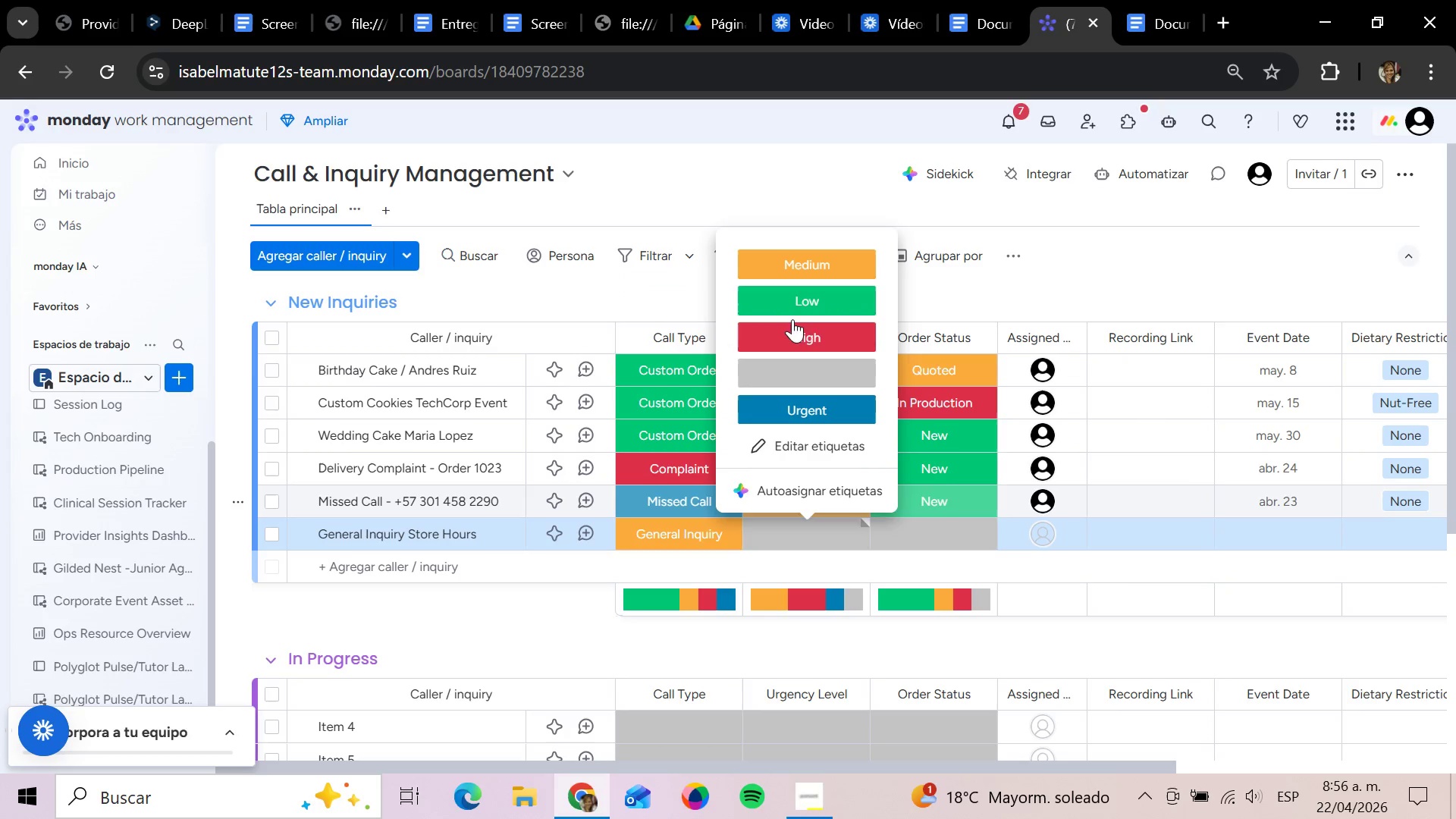 
left_click([795, 304])
 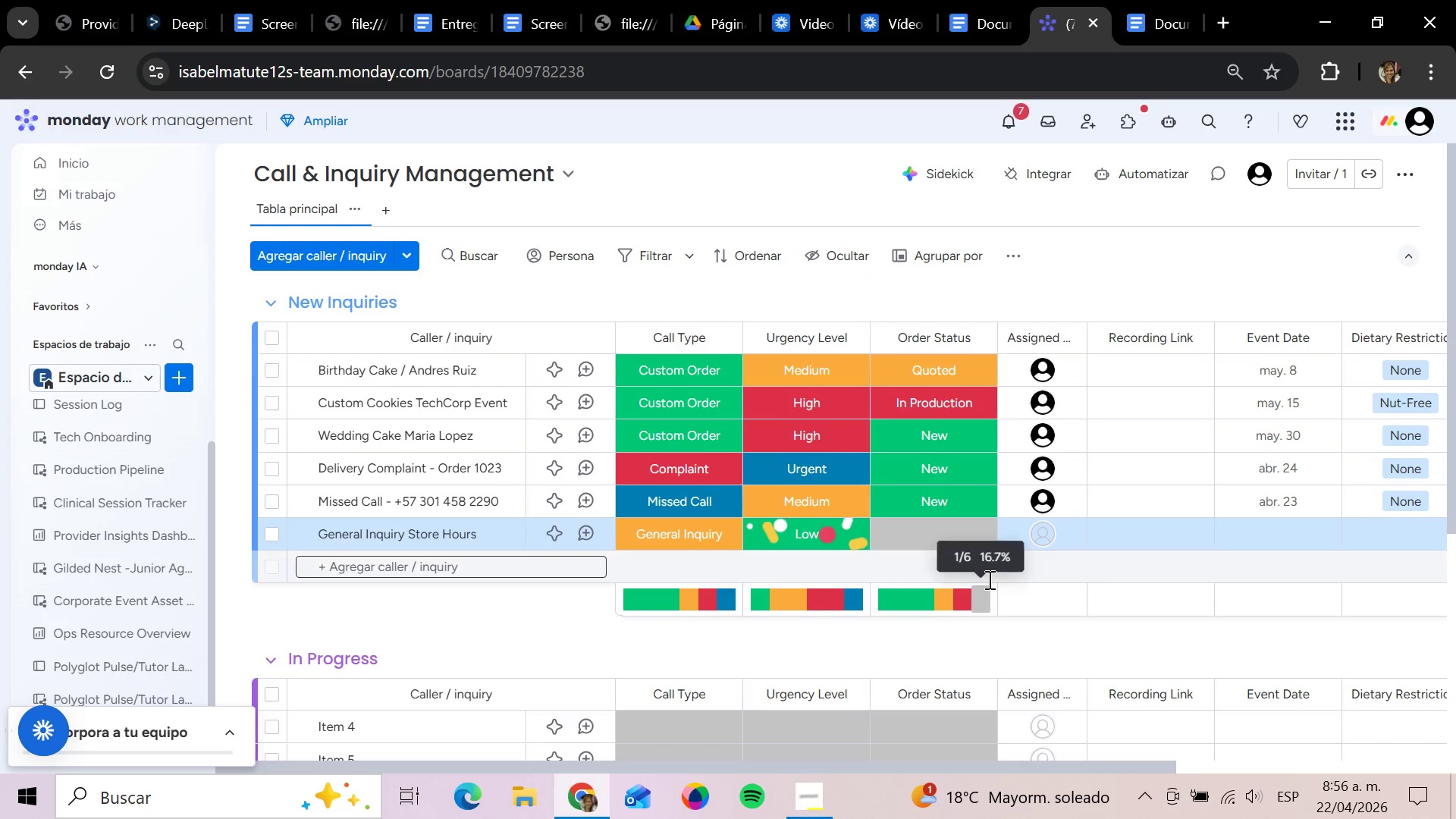 
left_click([956, 532])
 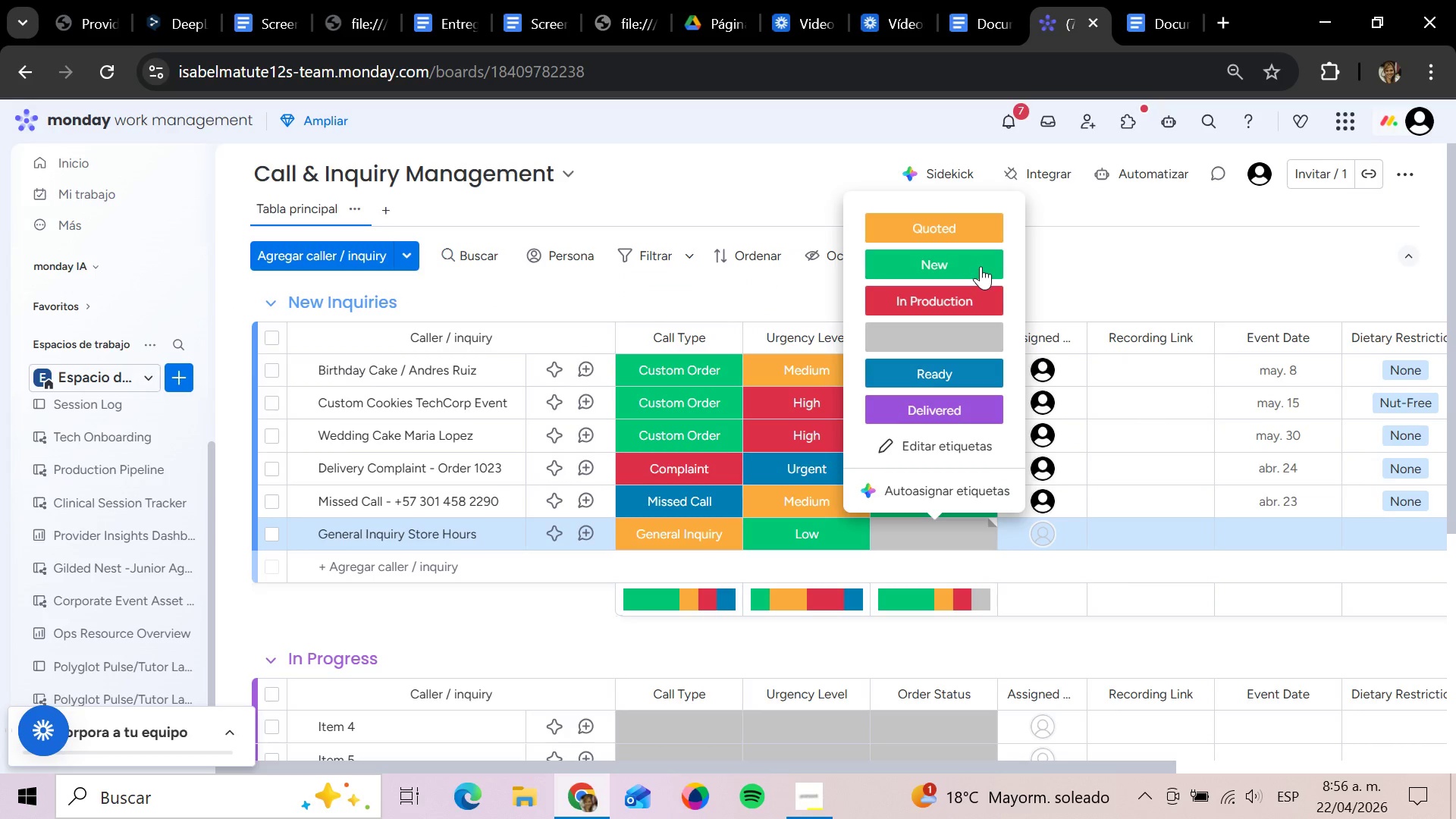 
left_click([990, 250])
 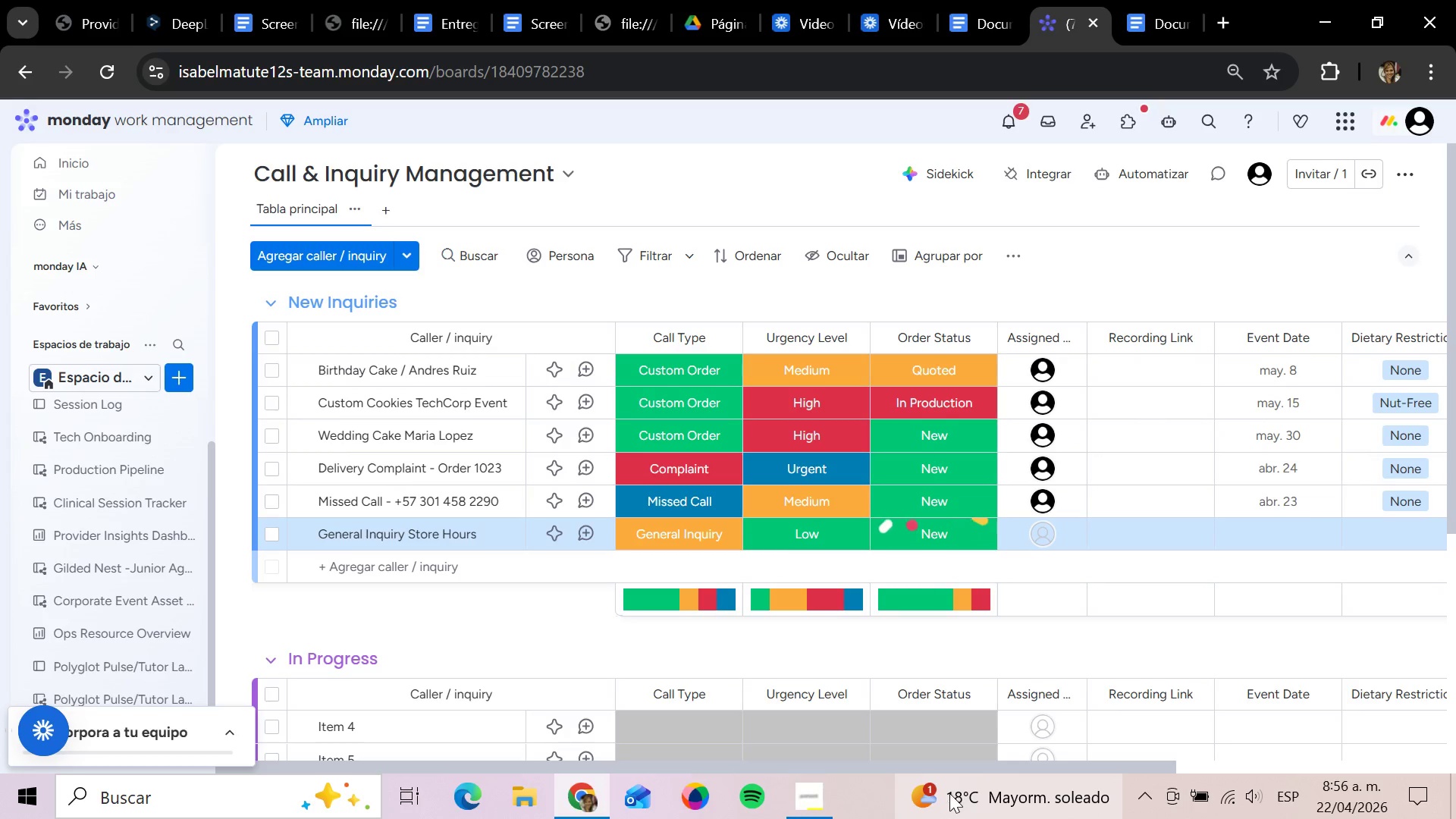 
left_click([1040, 538])
 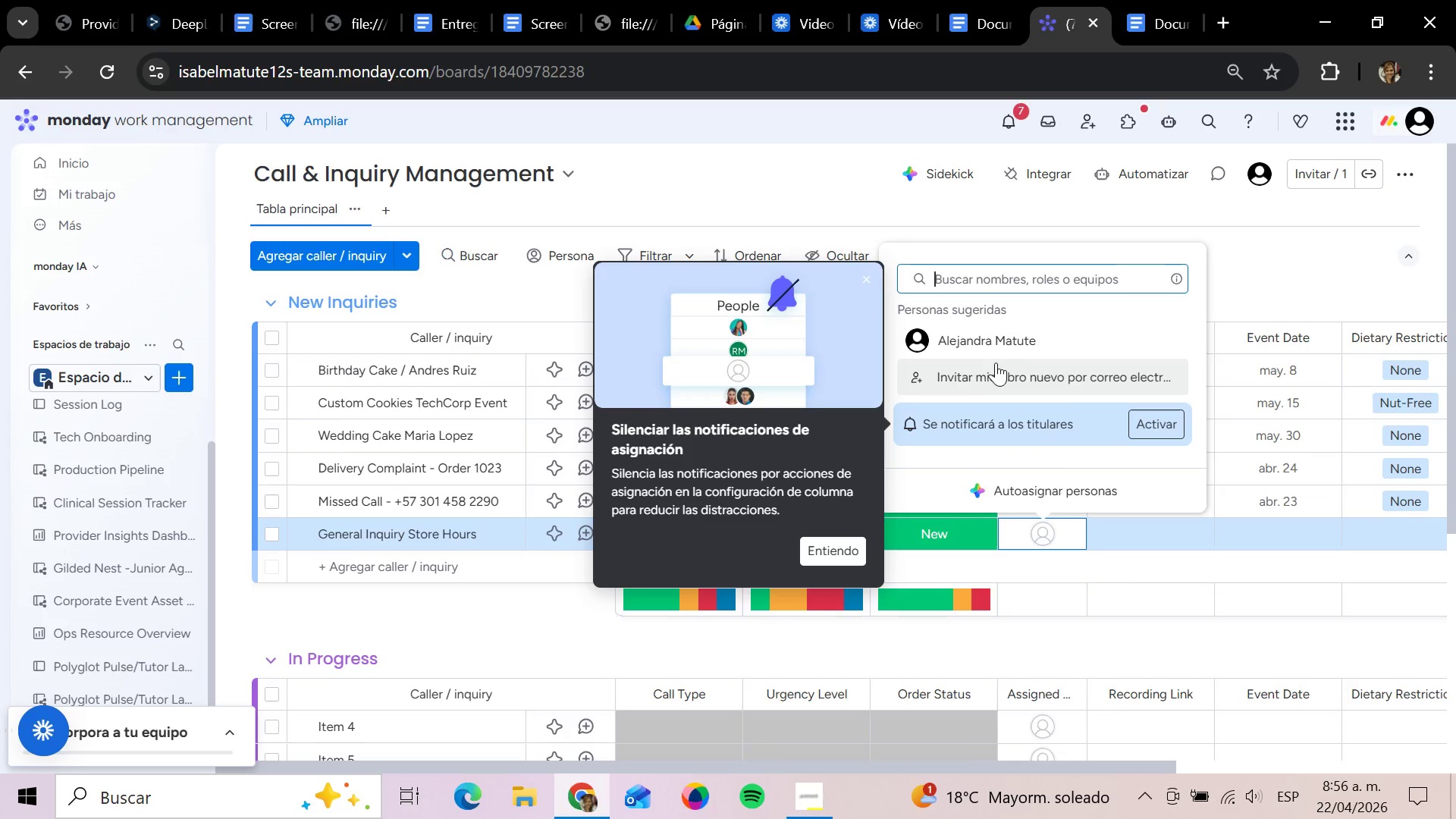 
left_click([991, 348])
 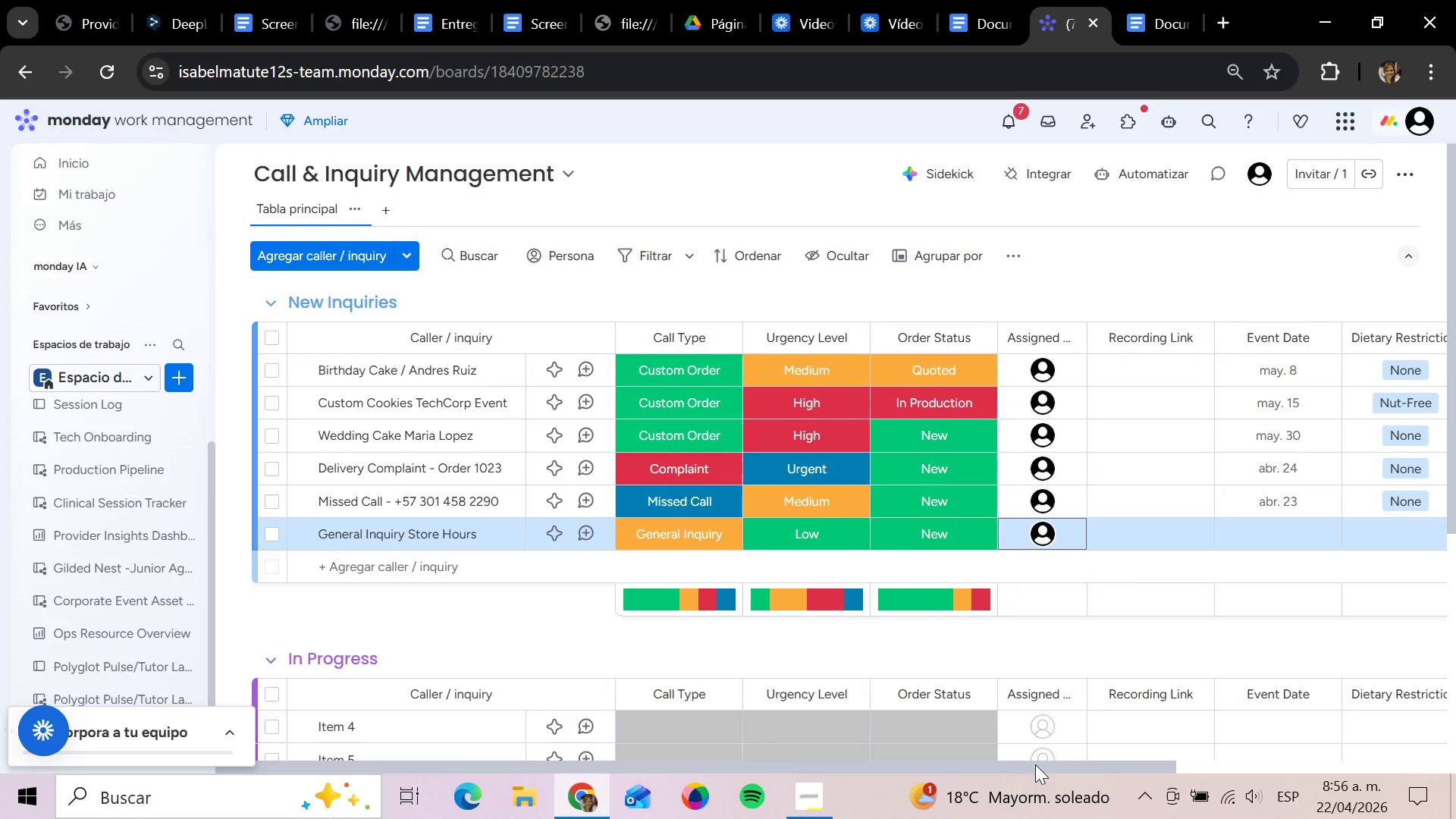 
left_click_drag(start_coordinate=[1037, 771], to_coordinate=[1455, 743])
 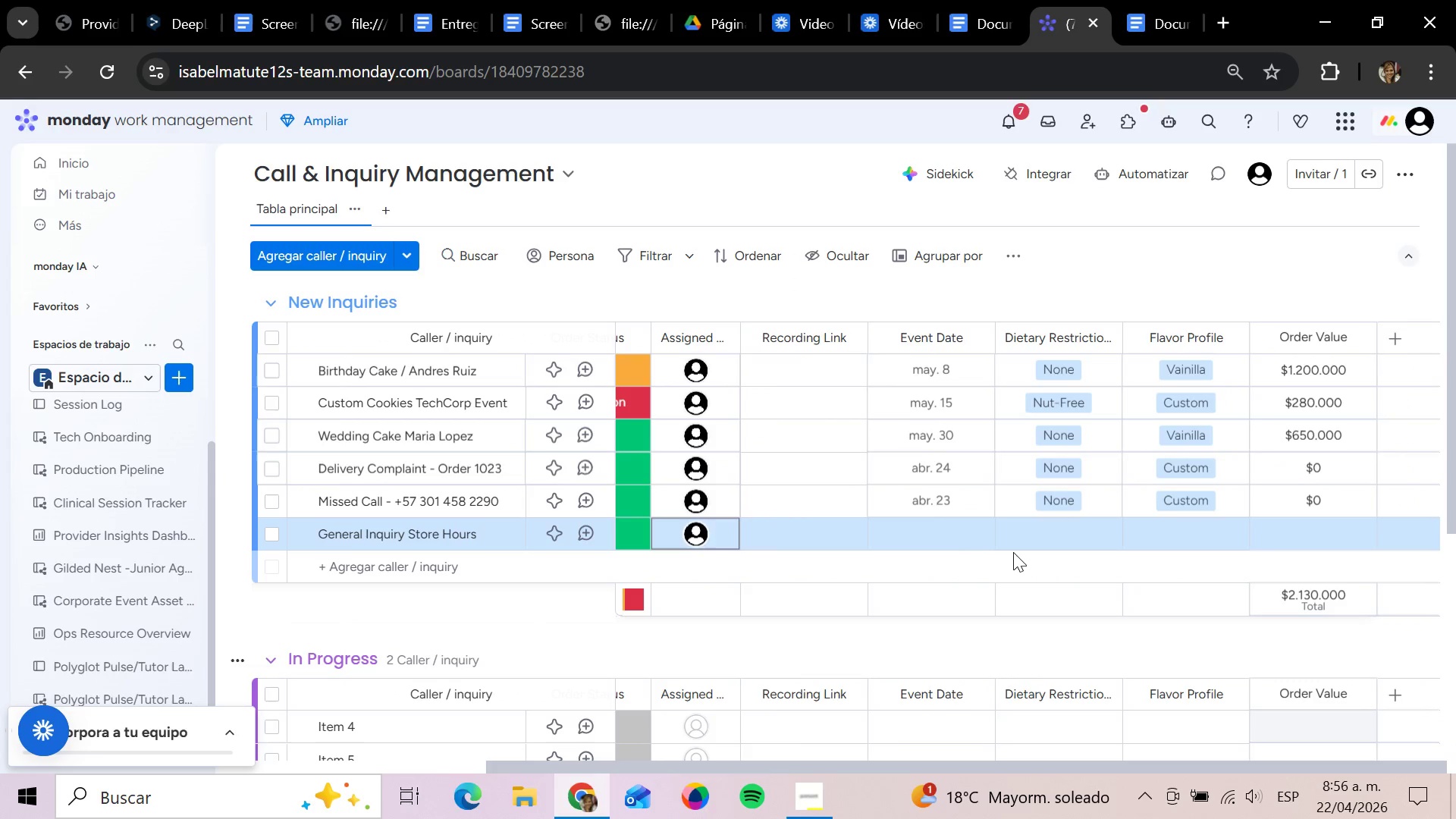 
mouse_move([934, 545])
 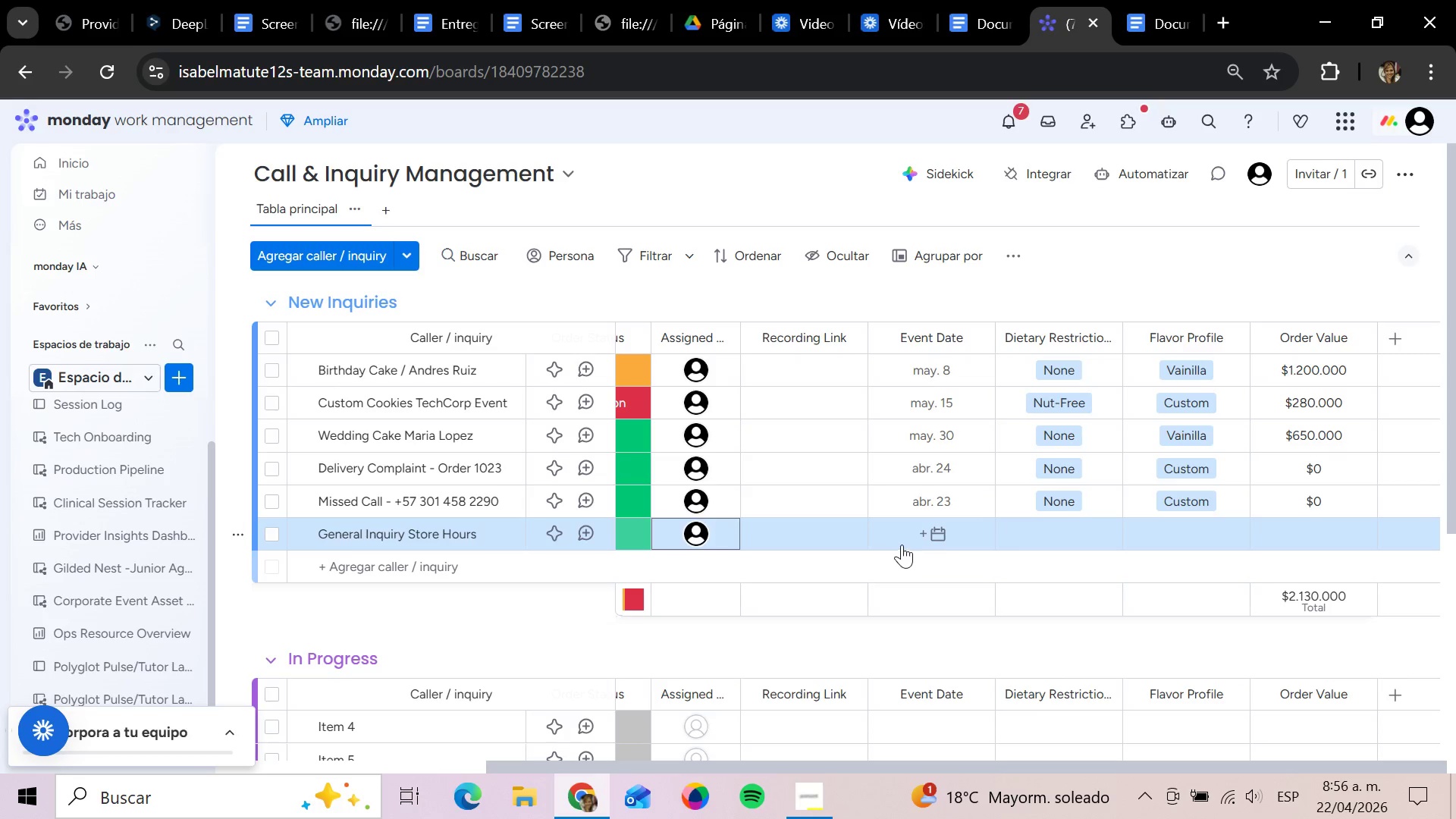 
left_click([931, 535])
 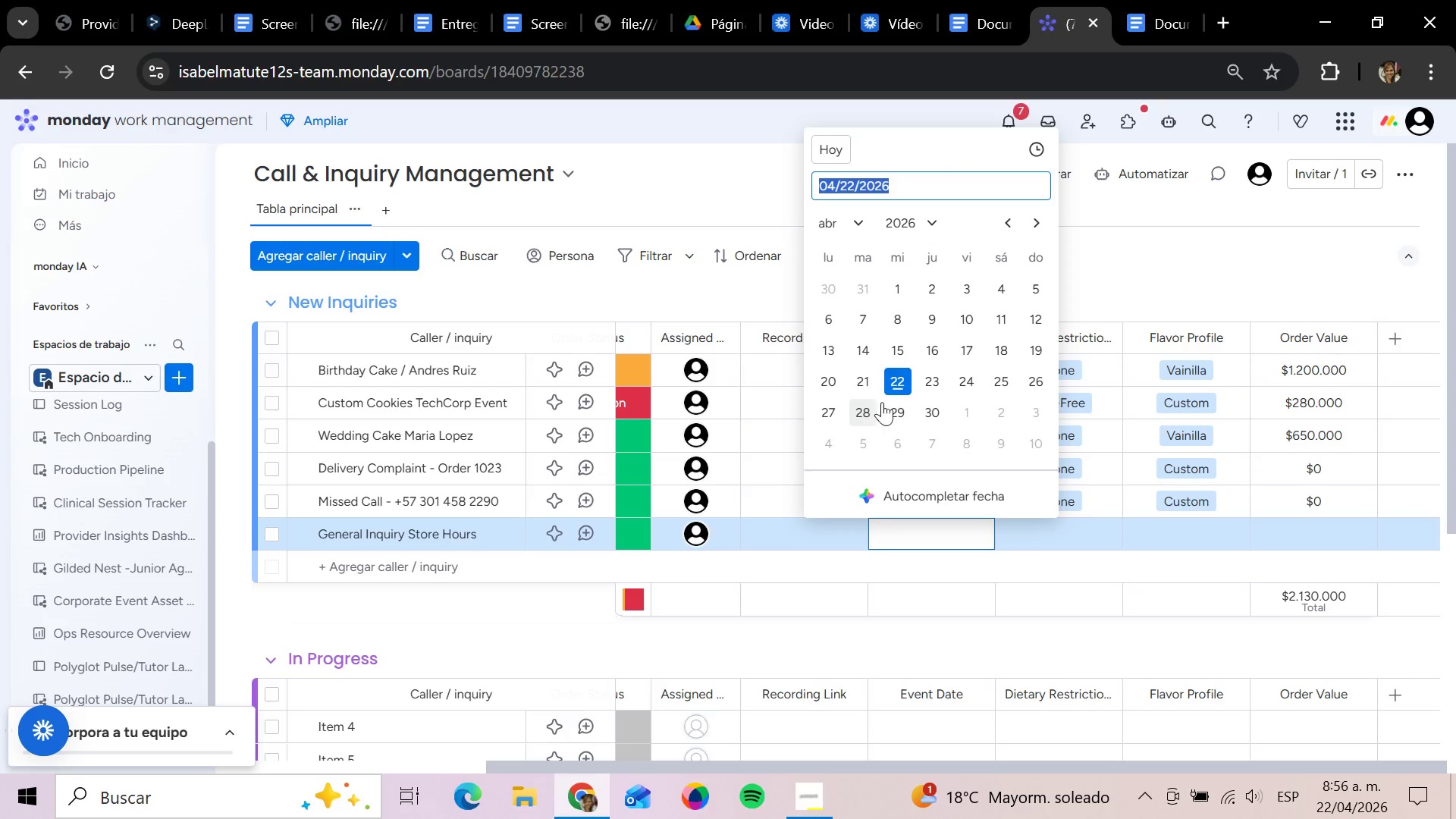 
left_click([908, 386])
 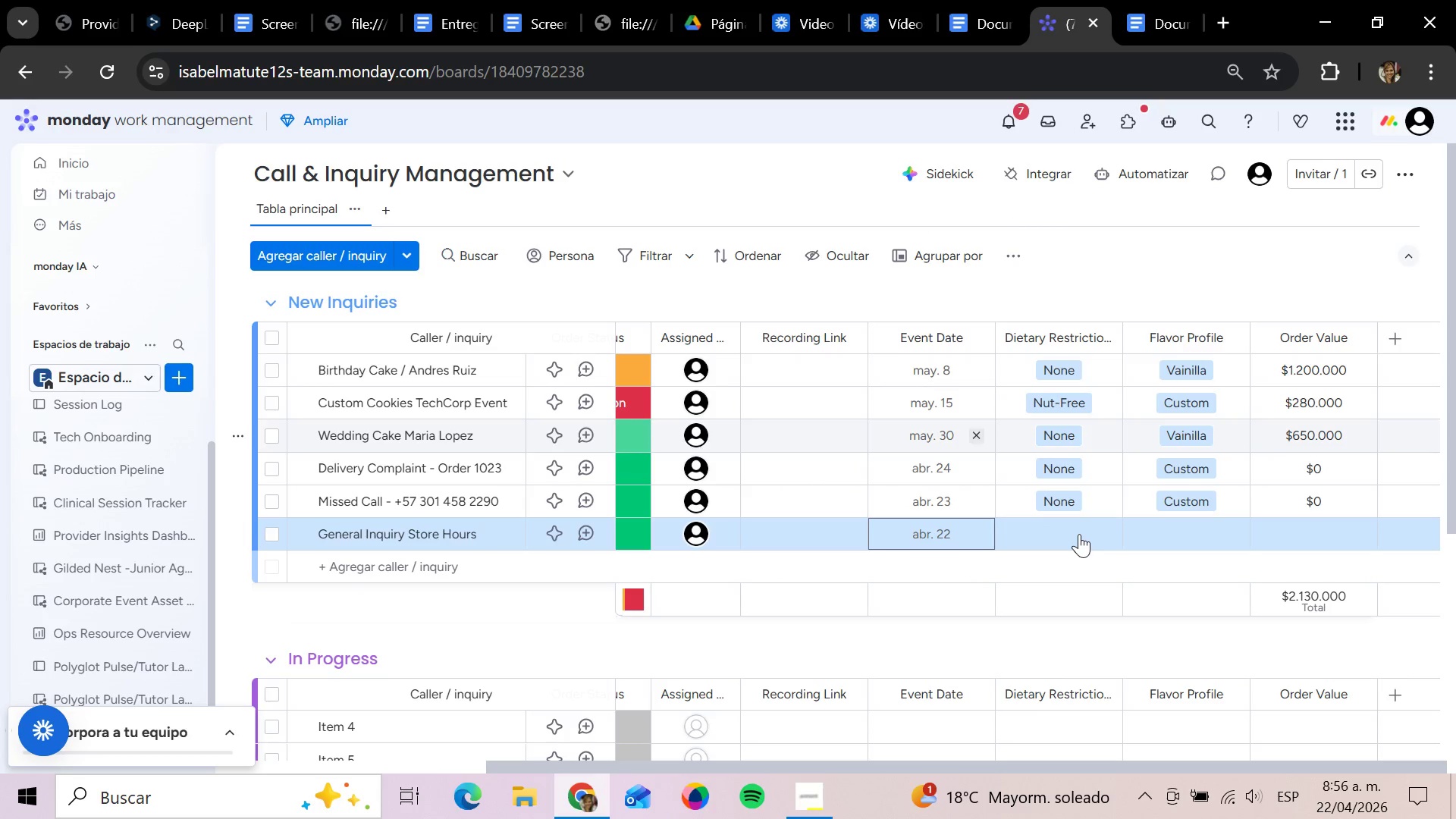 
left_click([1071, 538])
 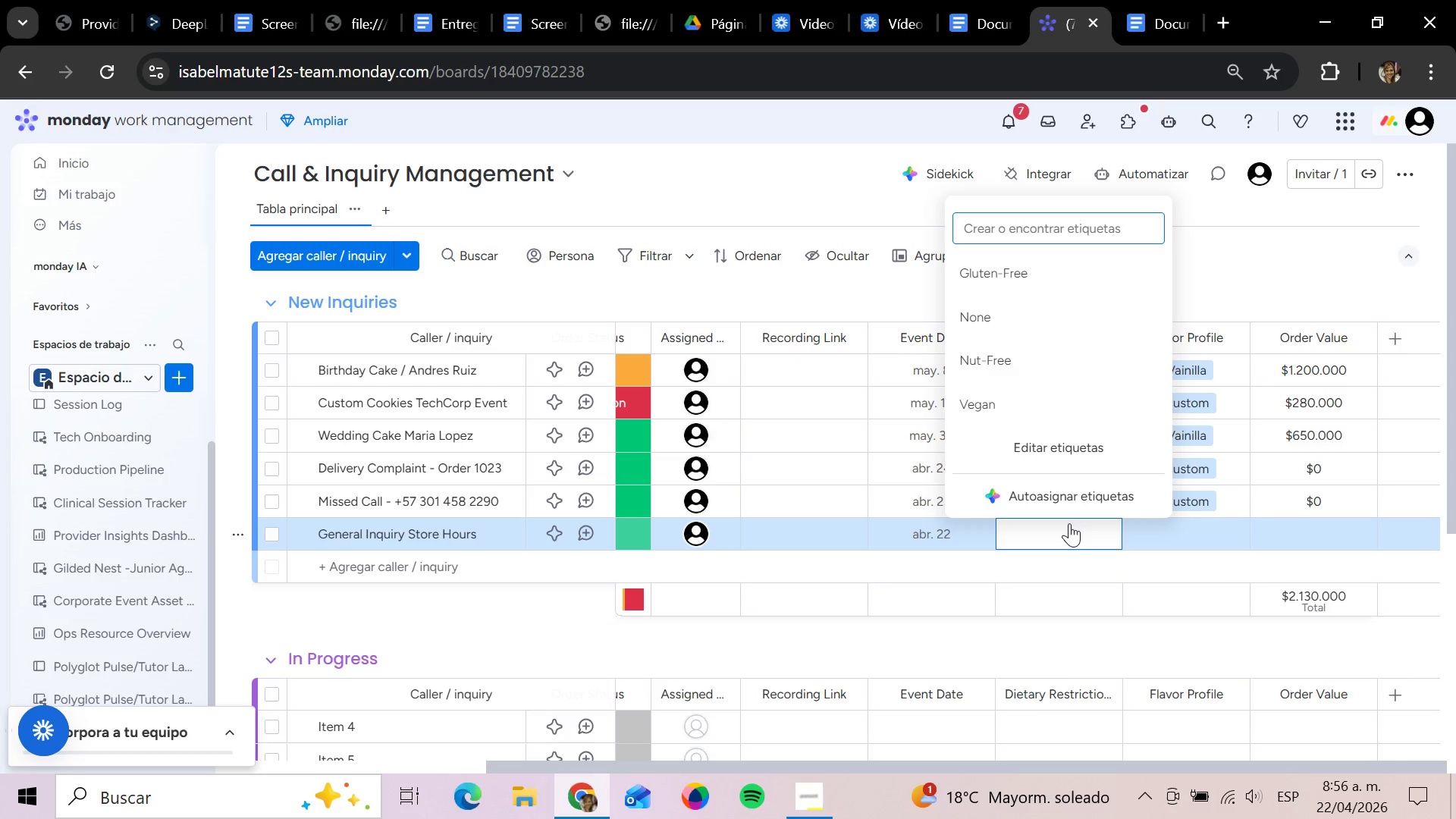 
left_click([989, 311])
 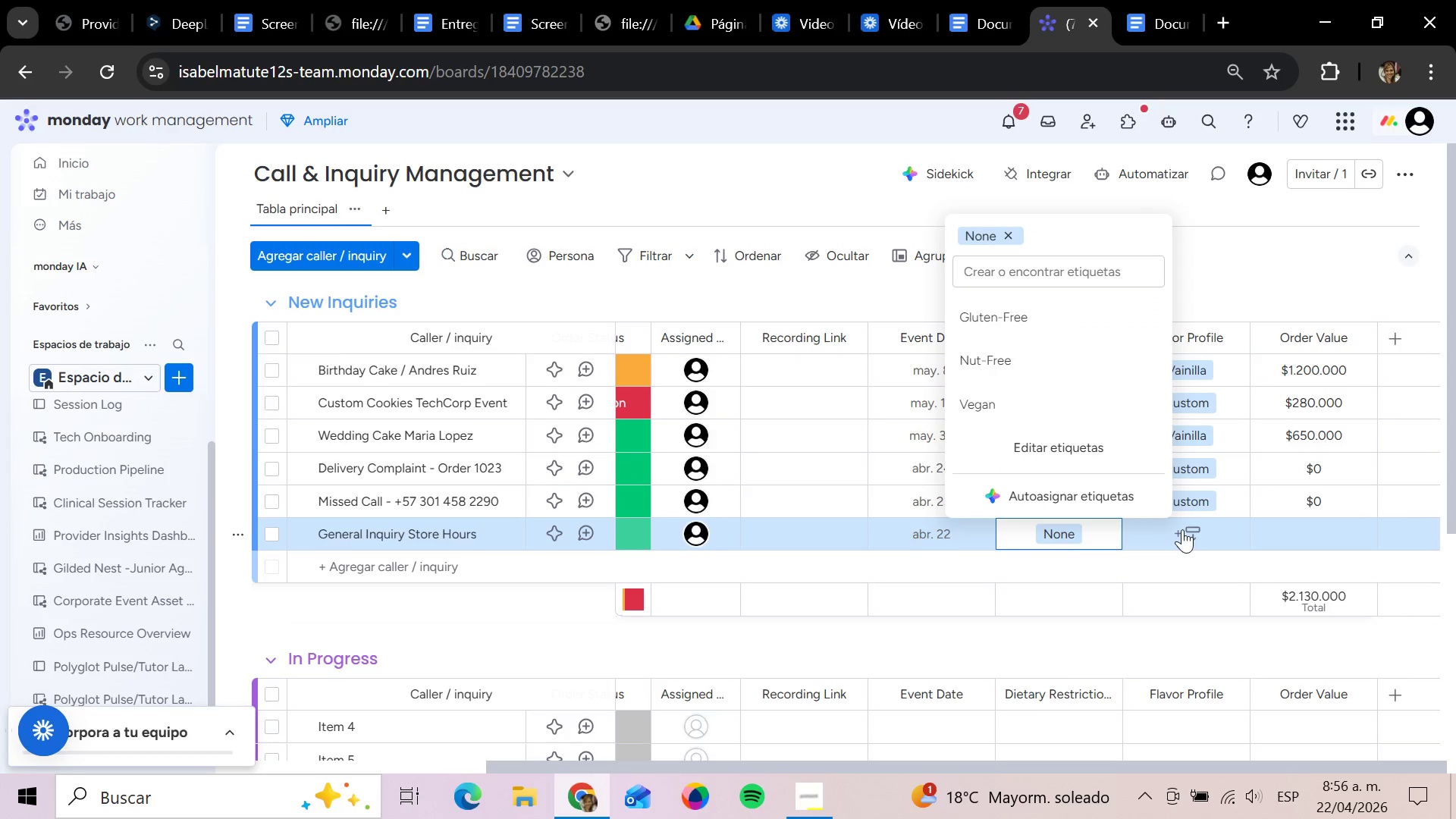 
left_click([1182, 529])
 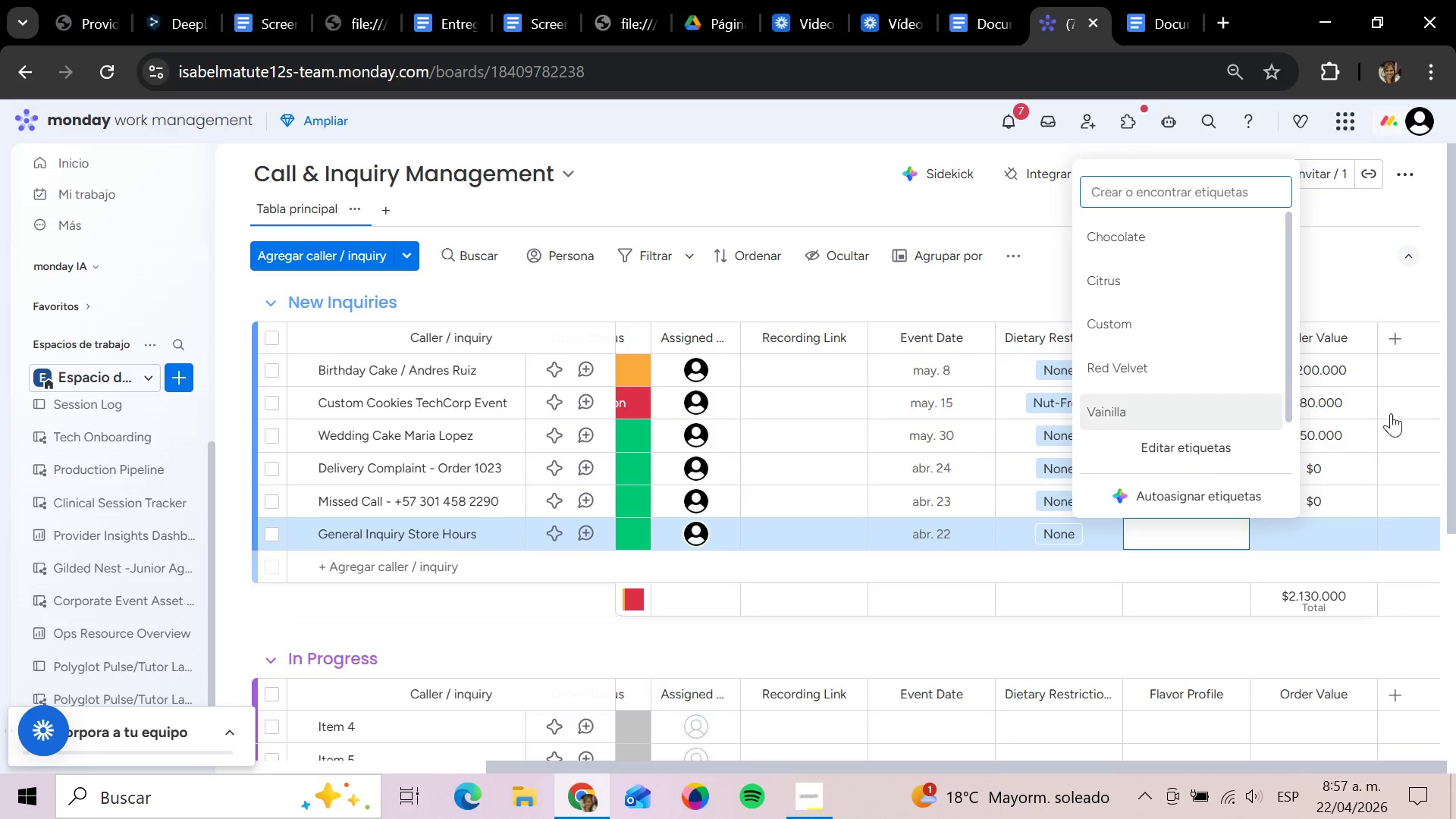 
left_click([1128, 325])
 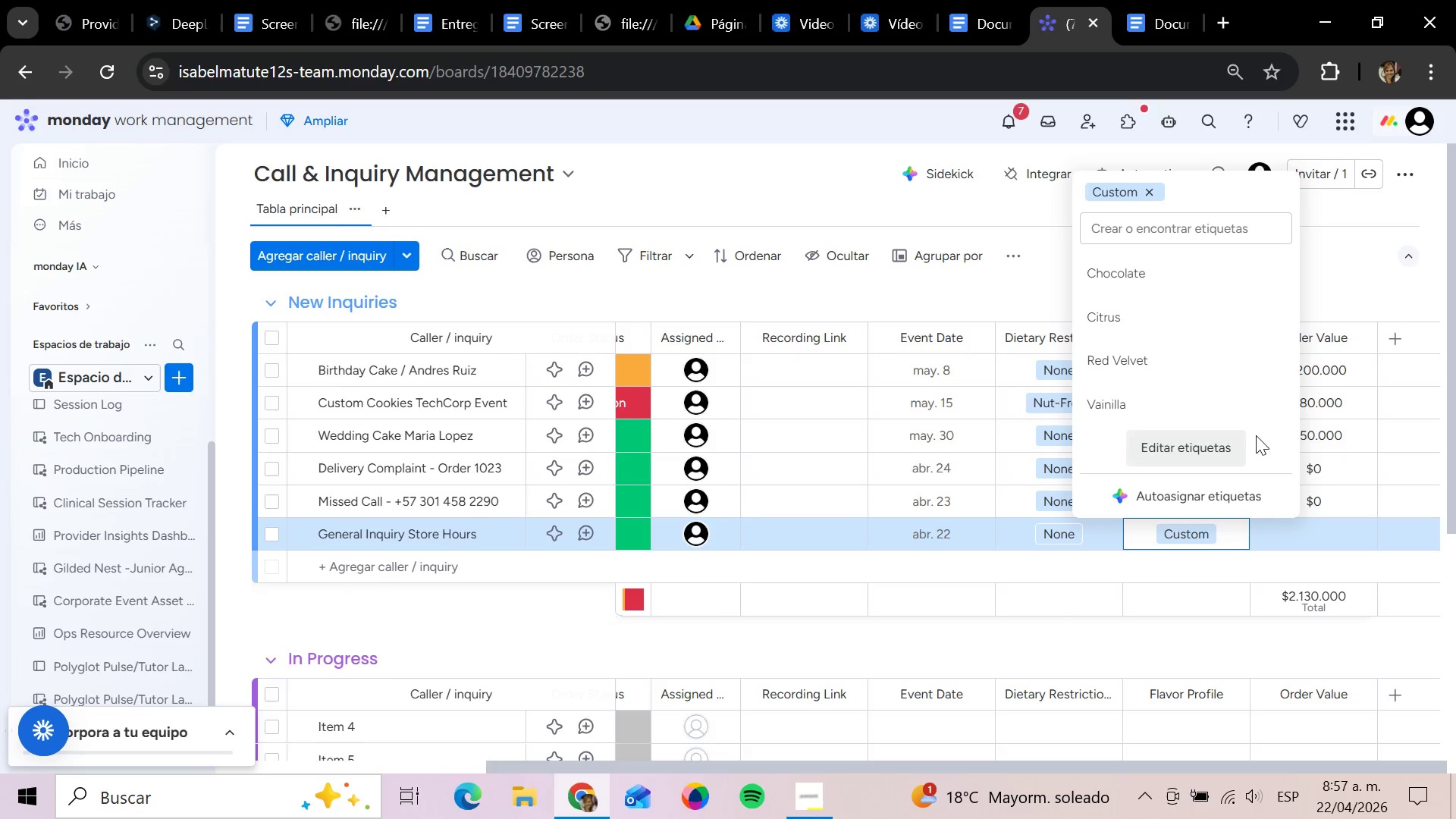 
left_click([1329, 531])
 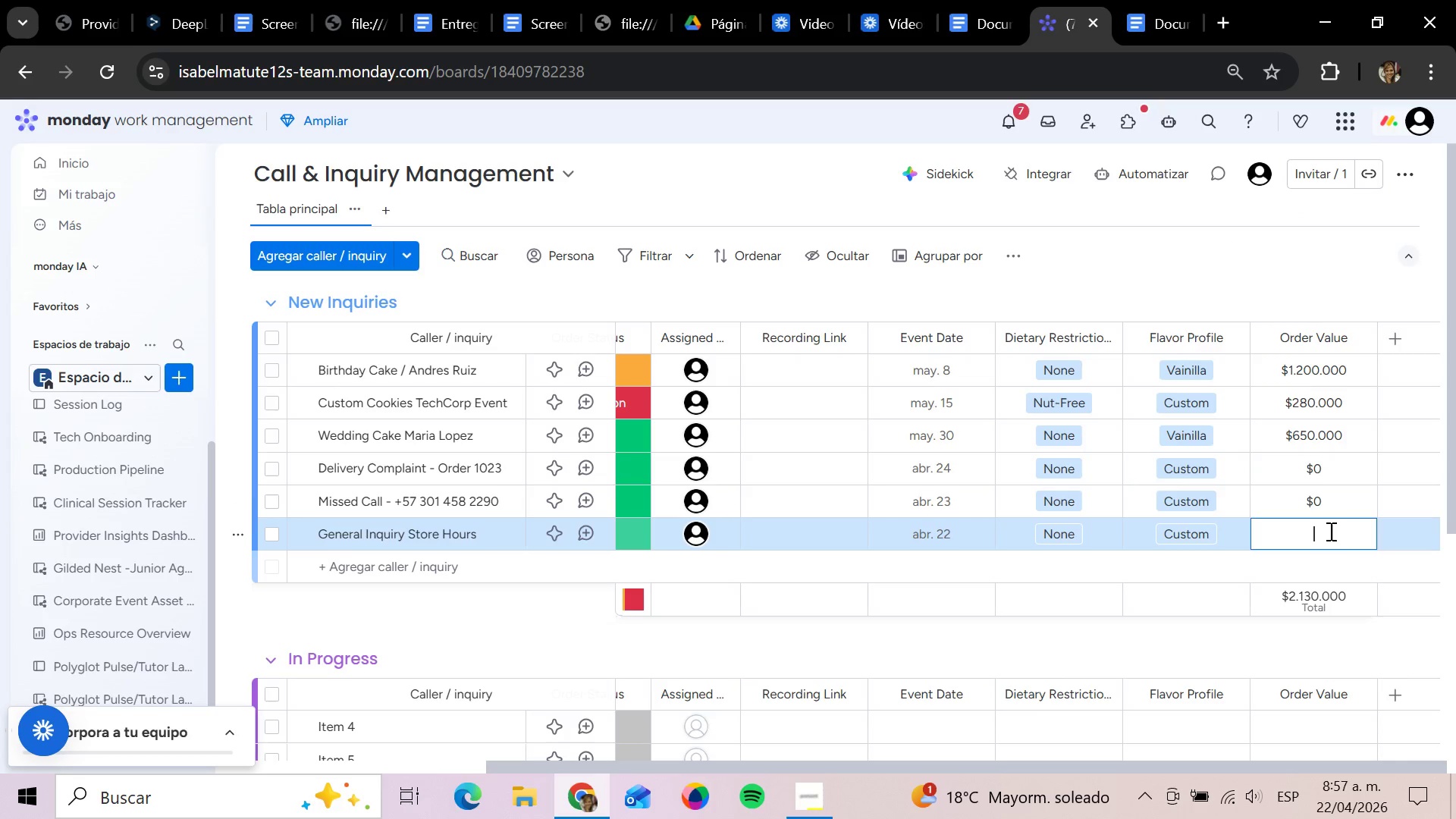 
key(0)
 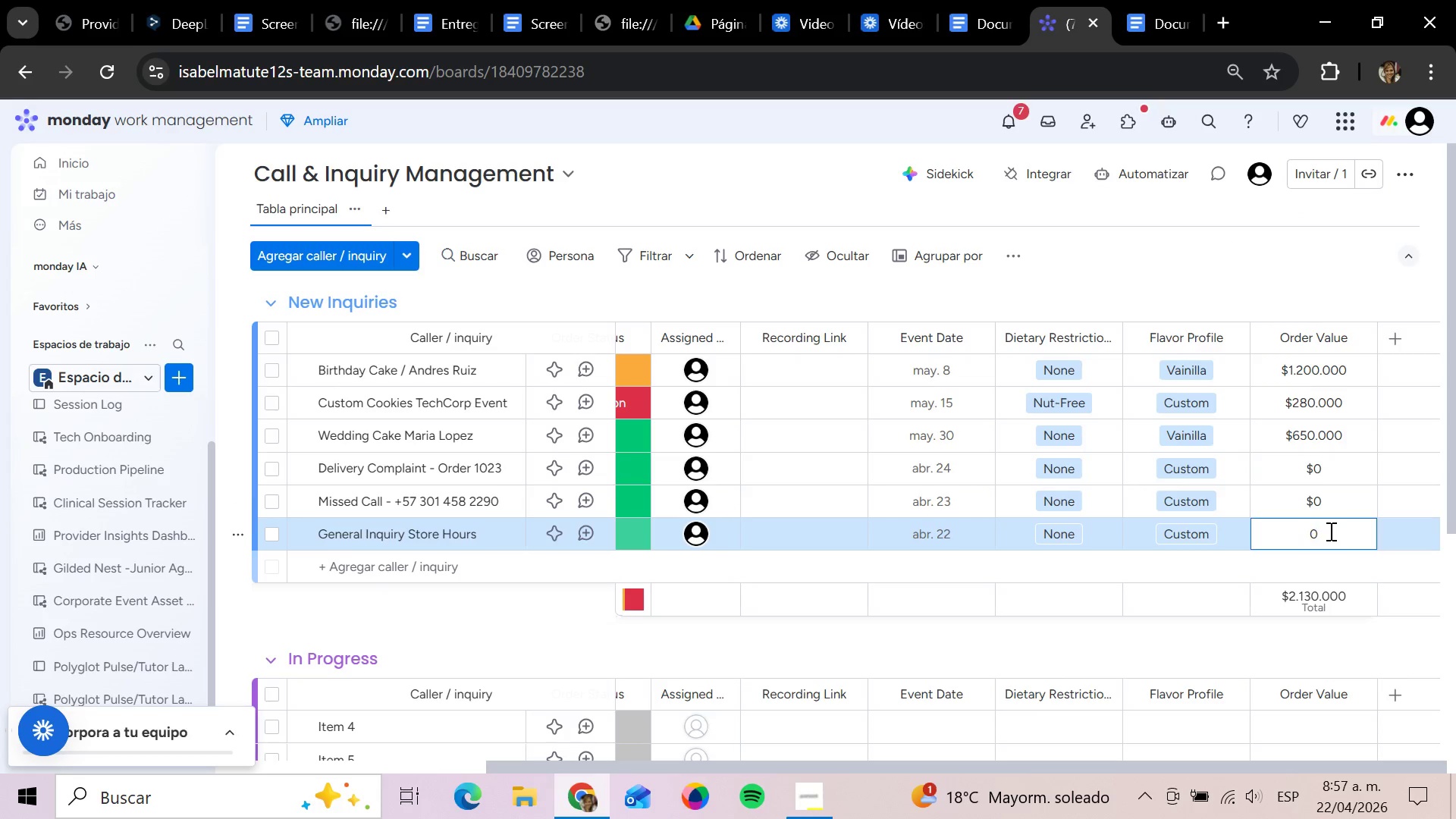 
key(Enter)
 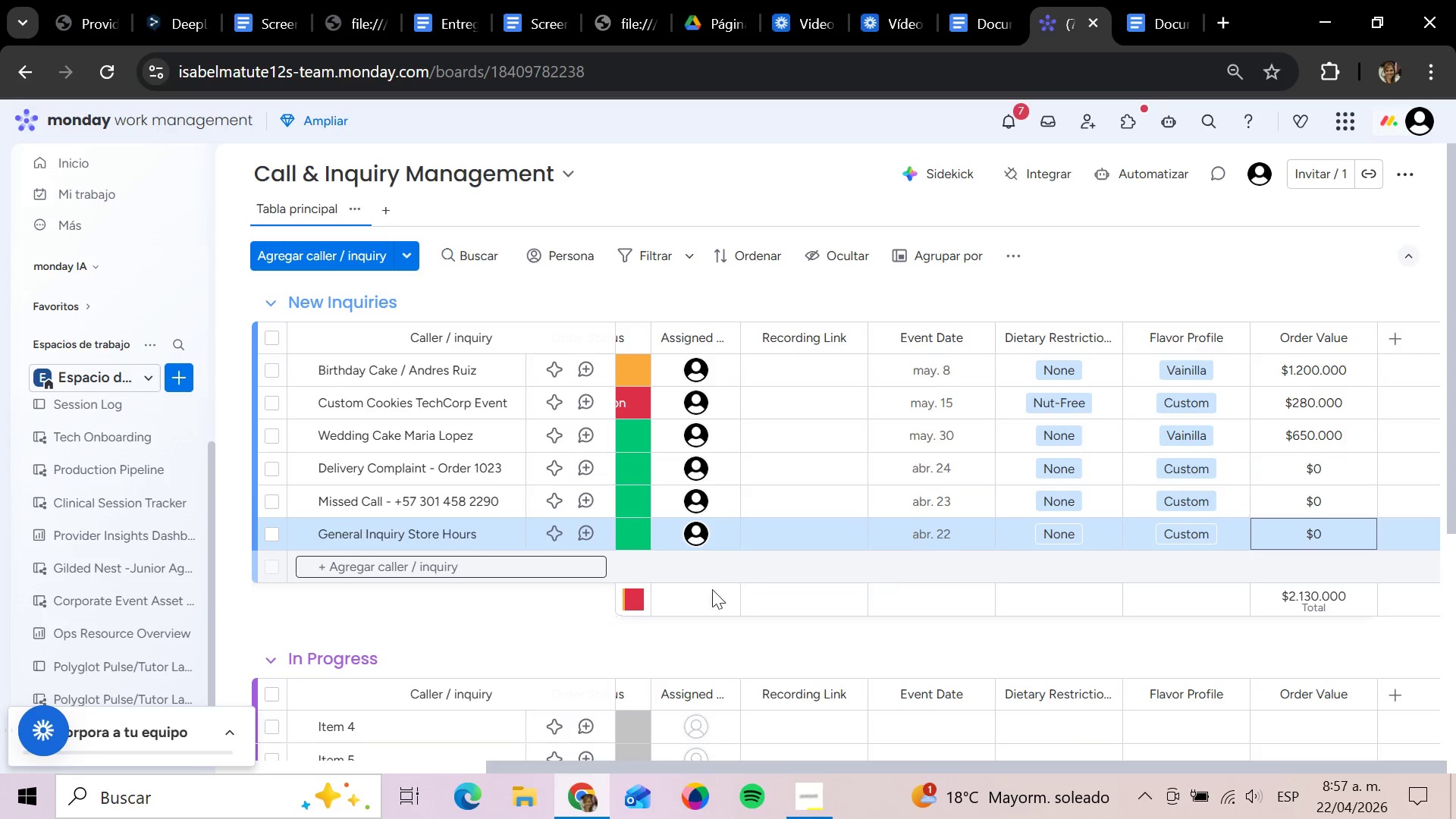 
left_click([485, 577])
 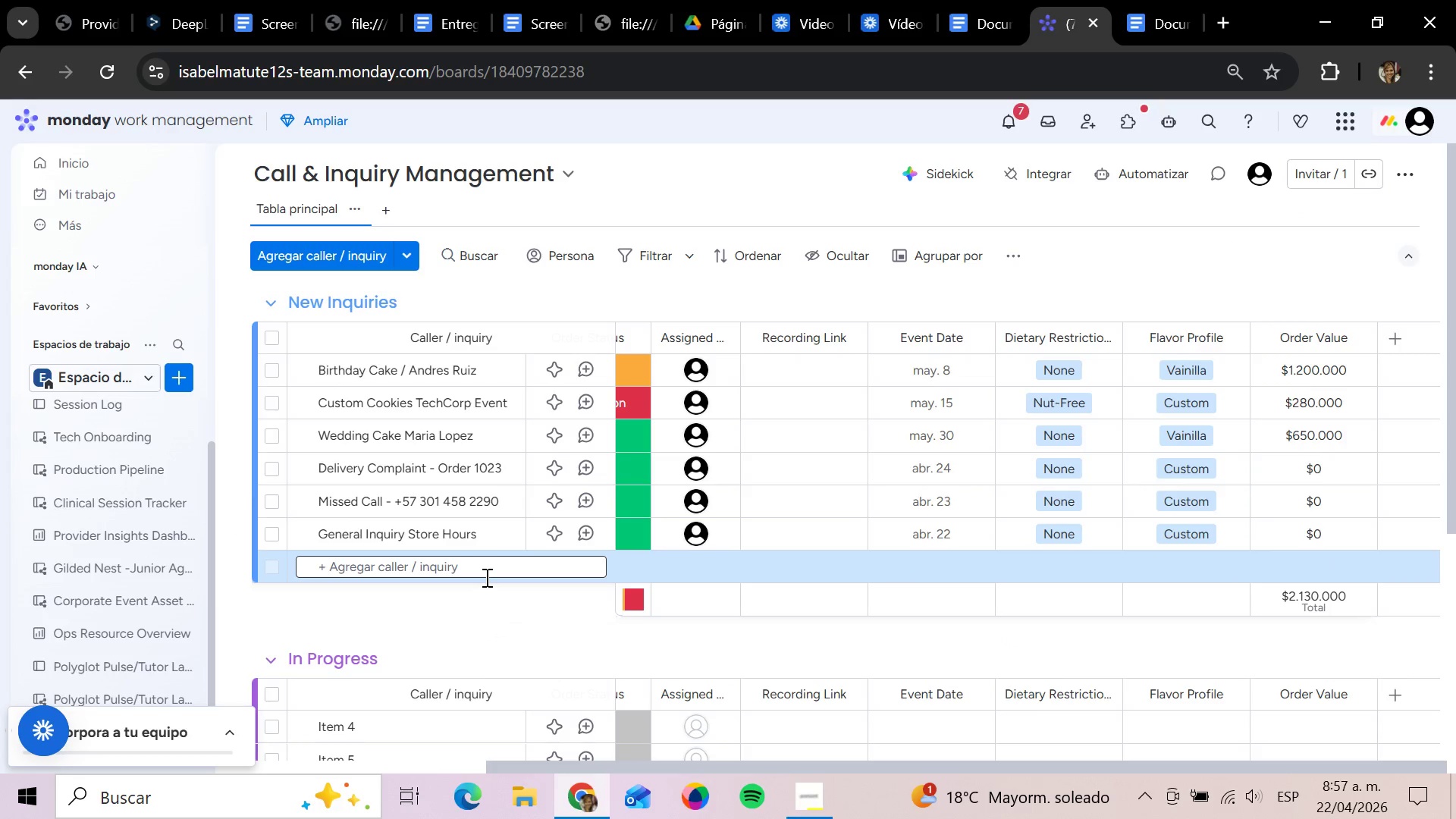 
type(Missed Call - )
 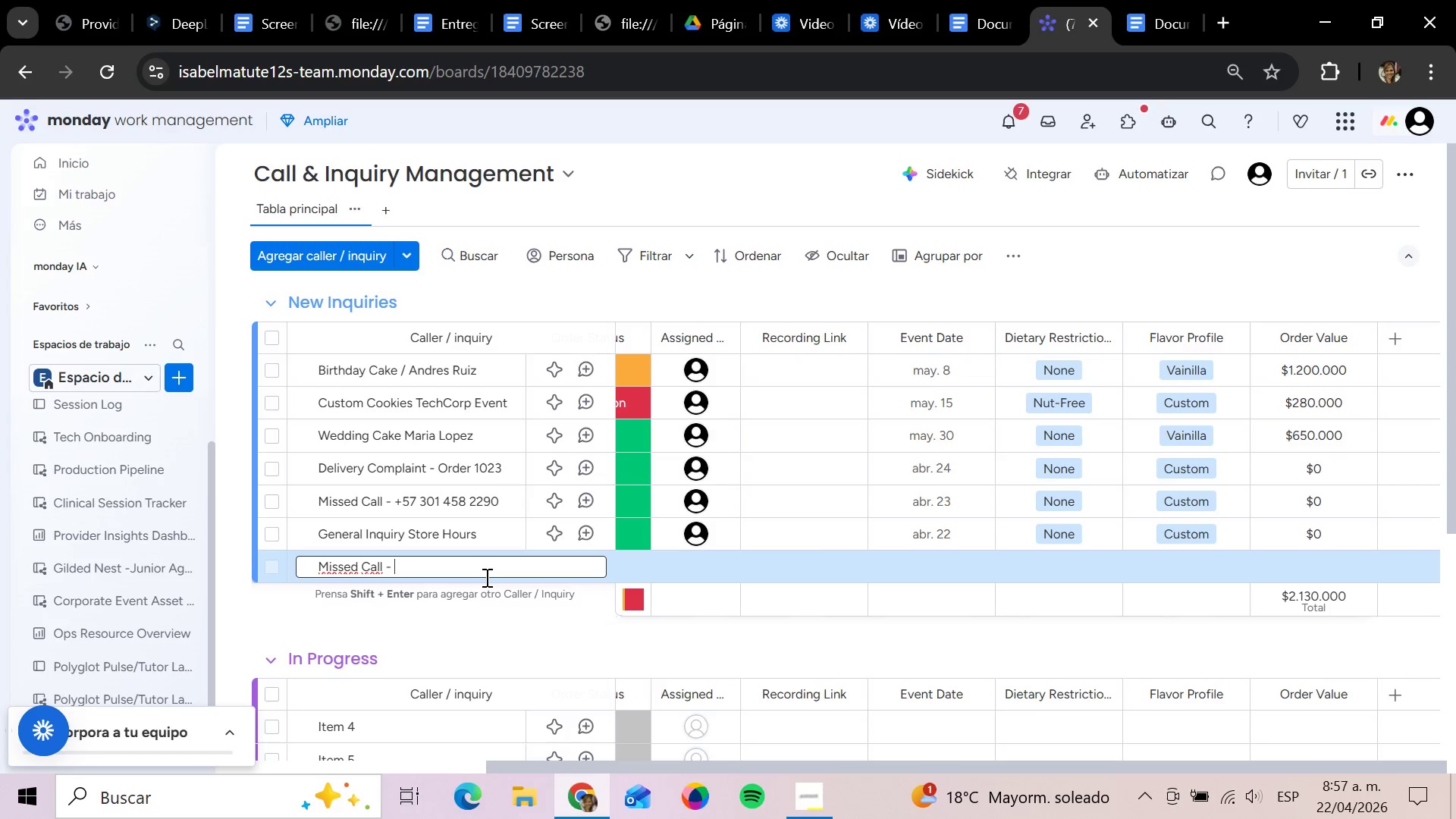 
key(Control+Equal)
 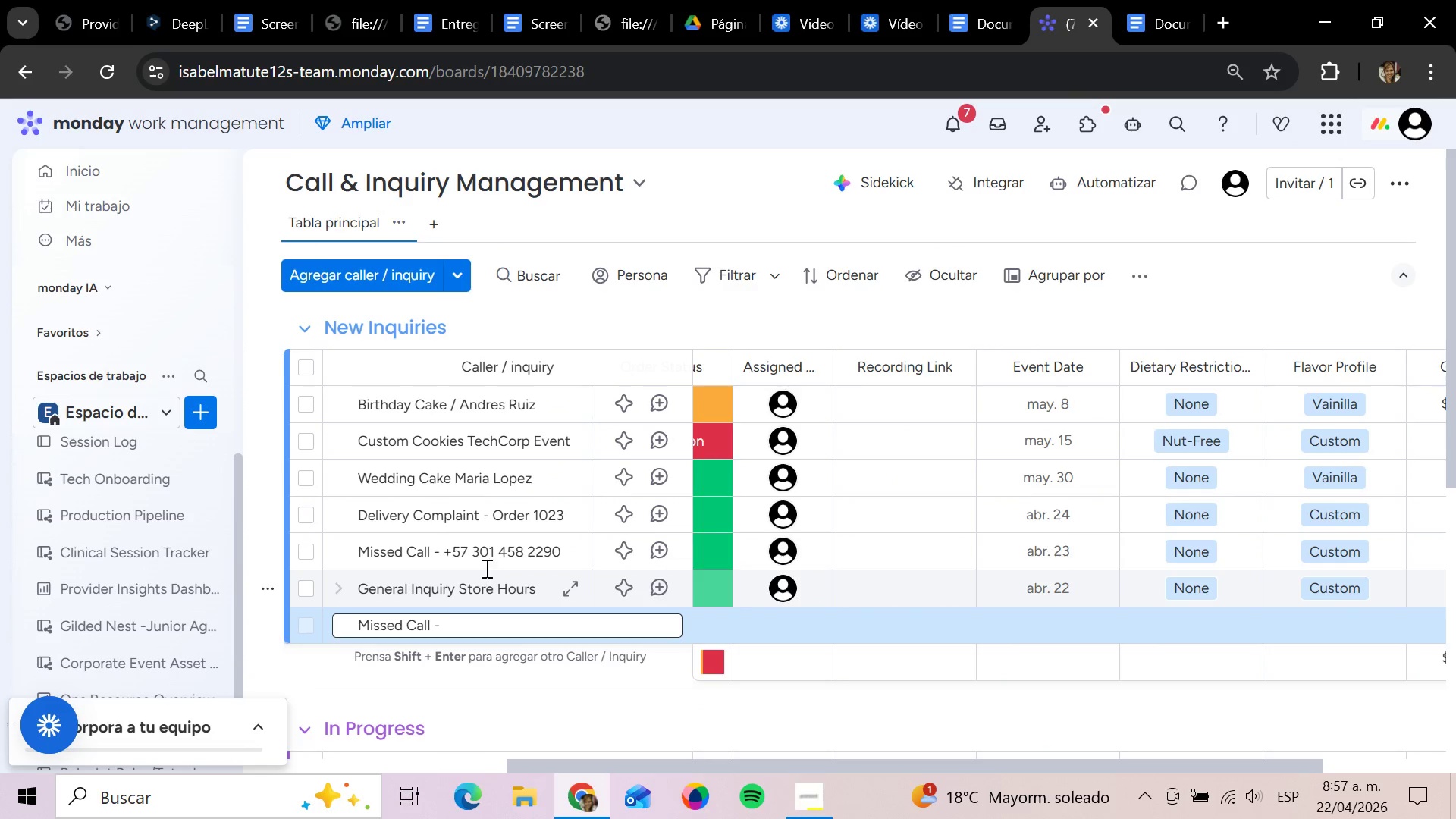 
left_click([1232, 59])
 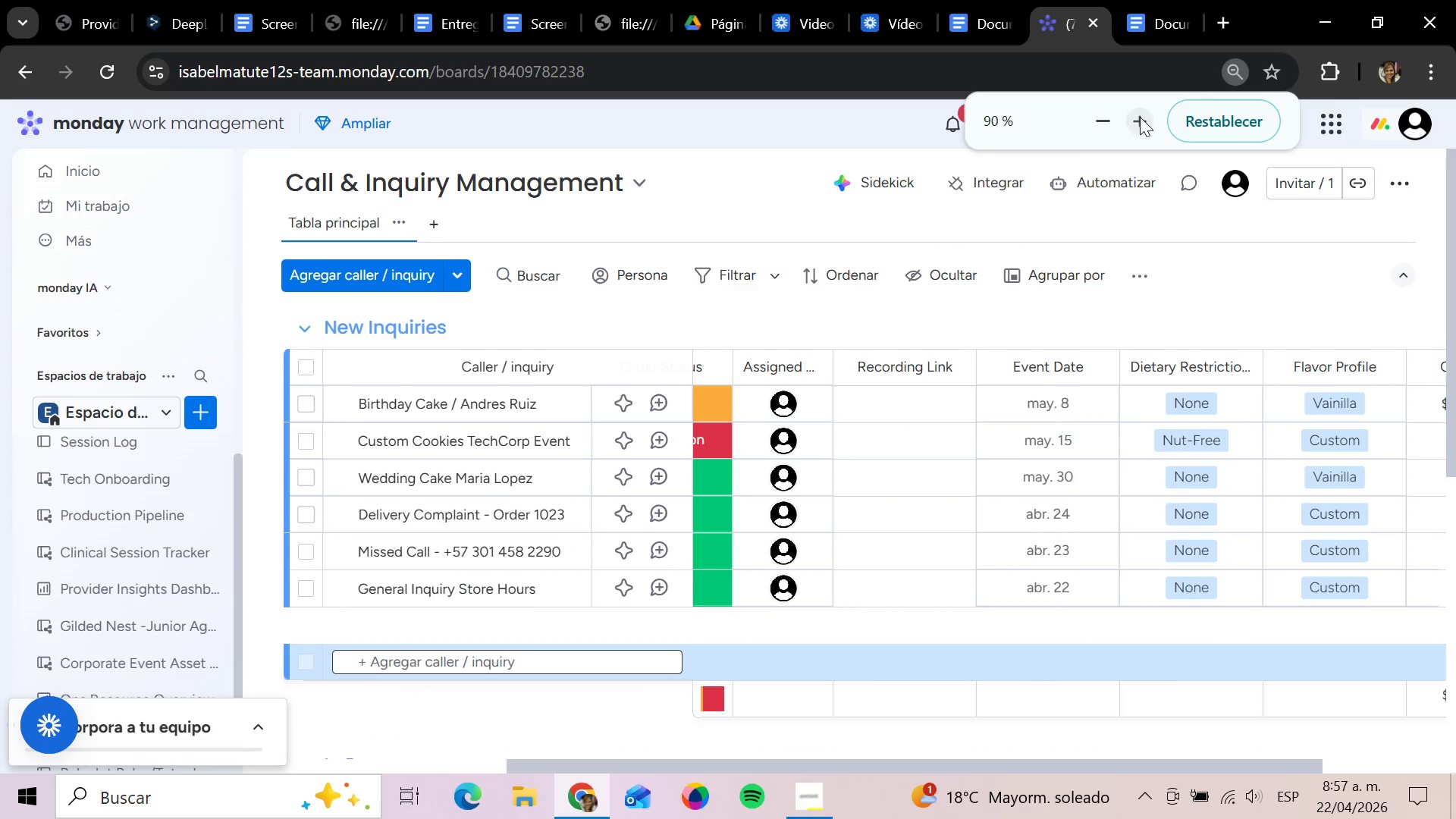 
left_click([1131, 120])
 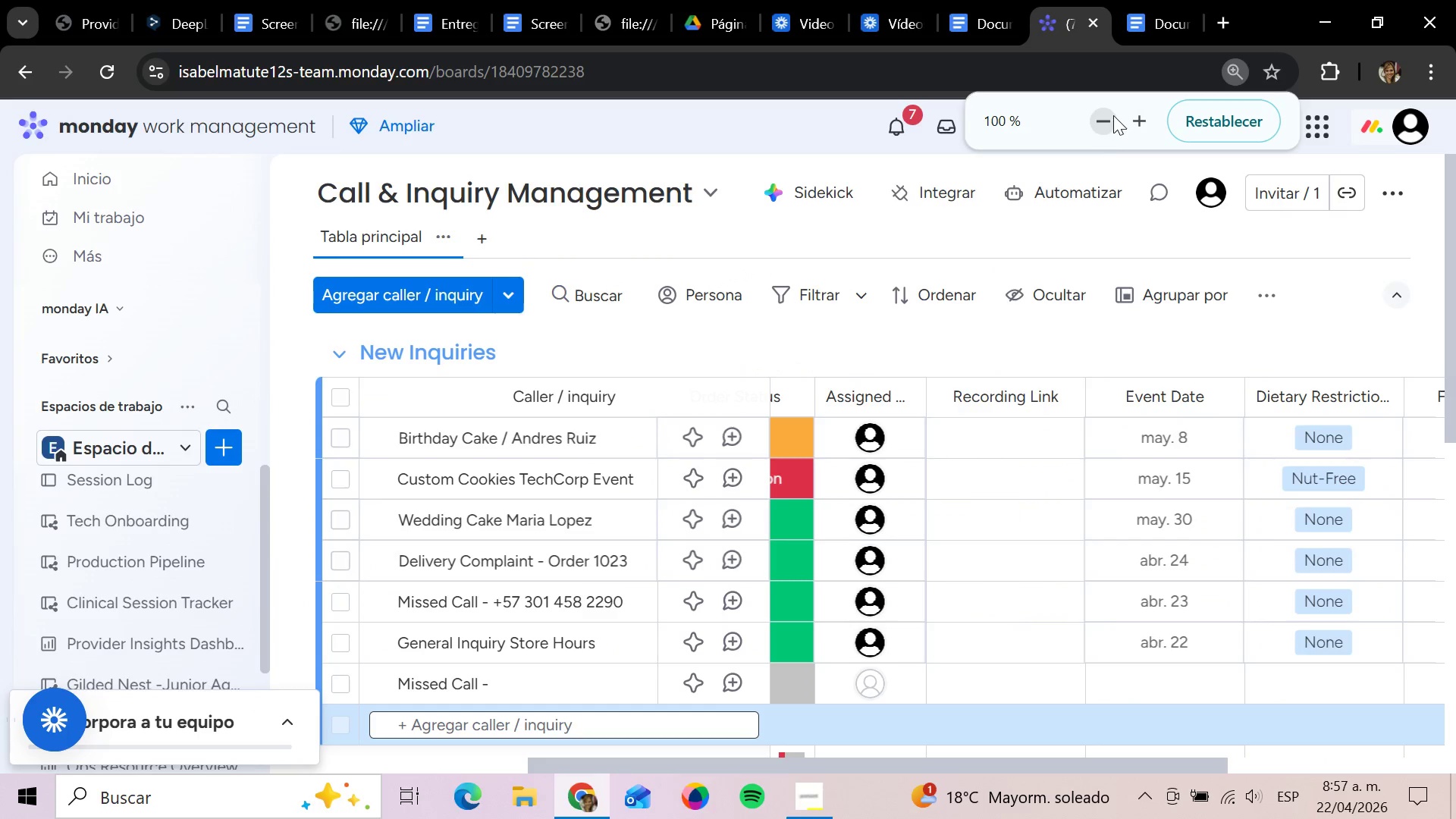 
left_click([1113, 115])
 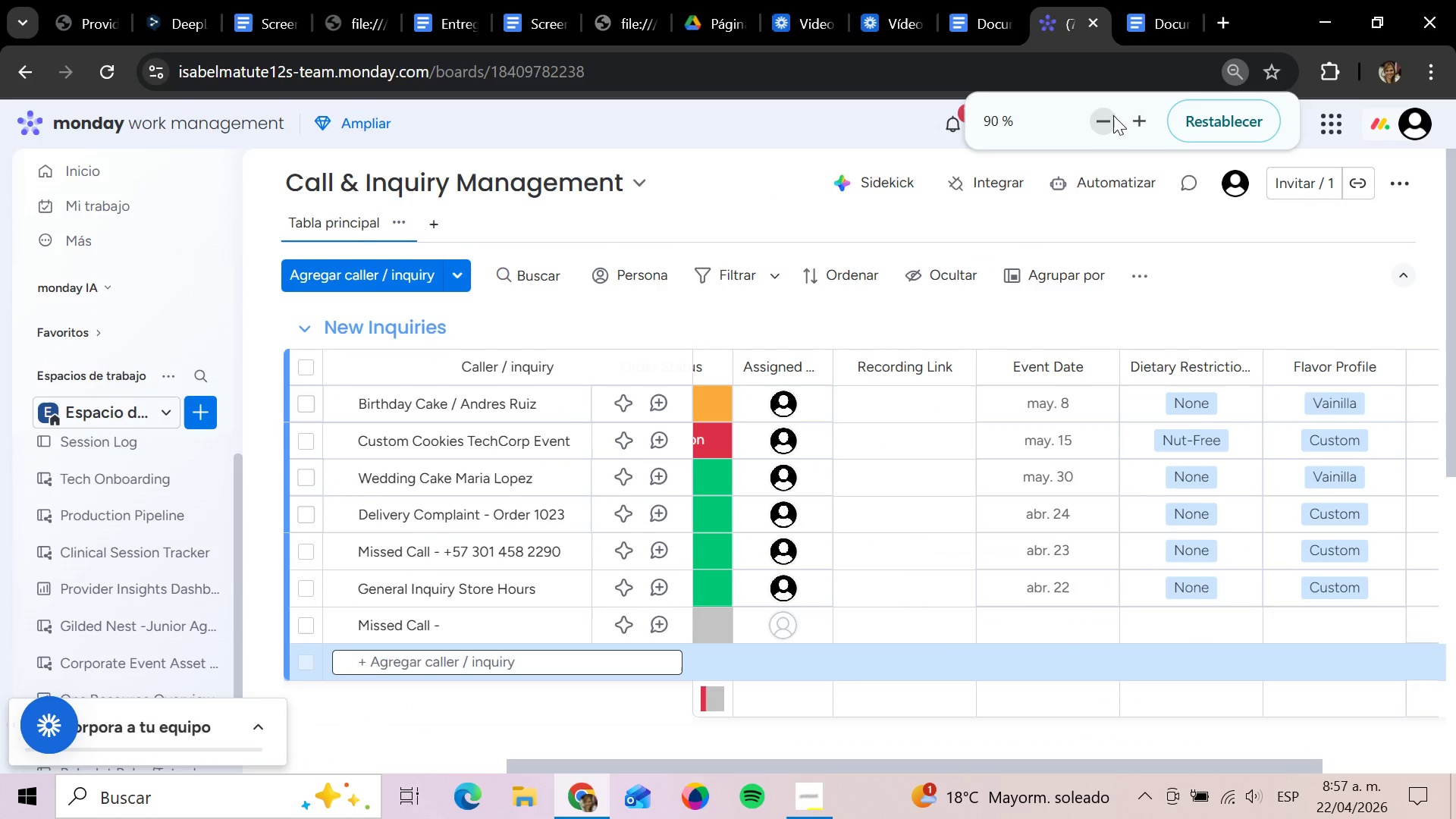 
left_click([1113, 115])
 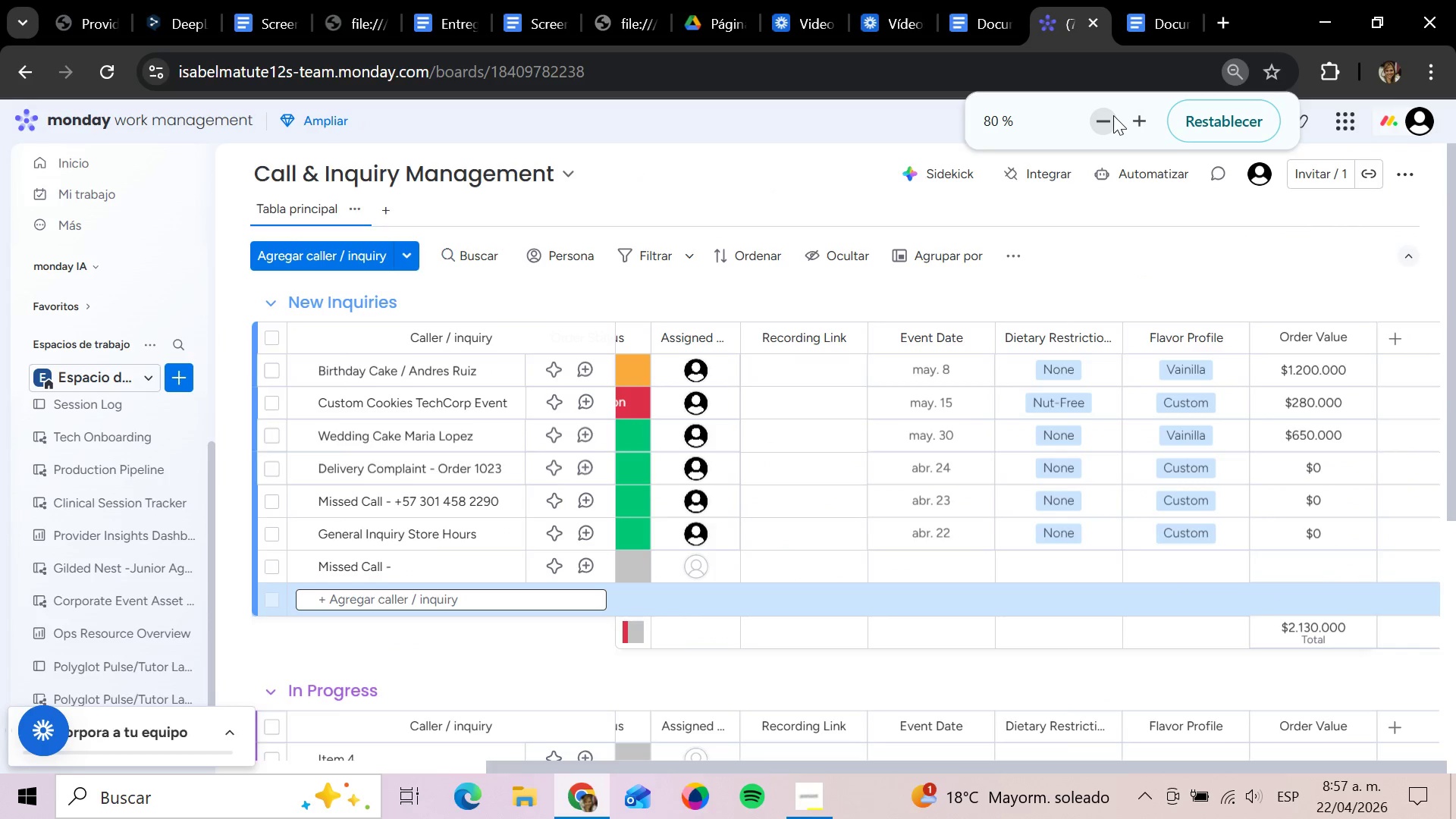 
left_click([1113, 115])
 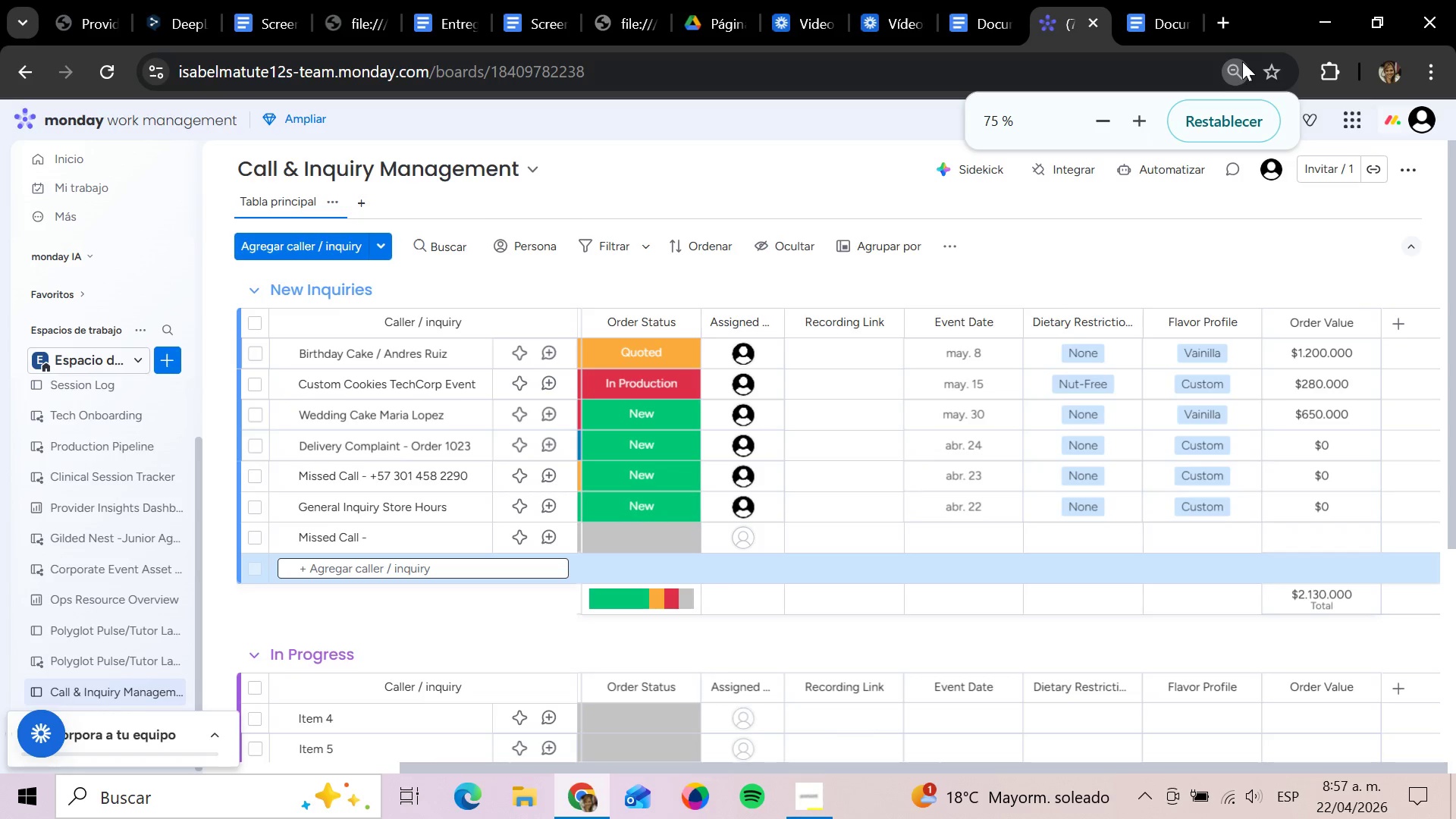 
left_click([1234, 65])
 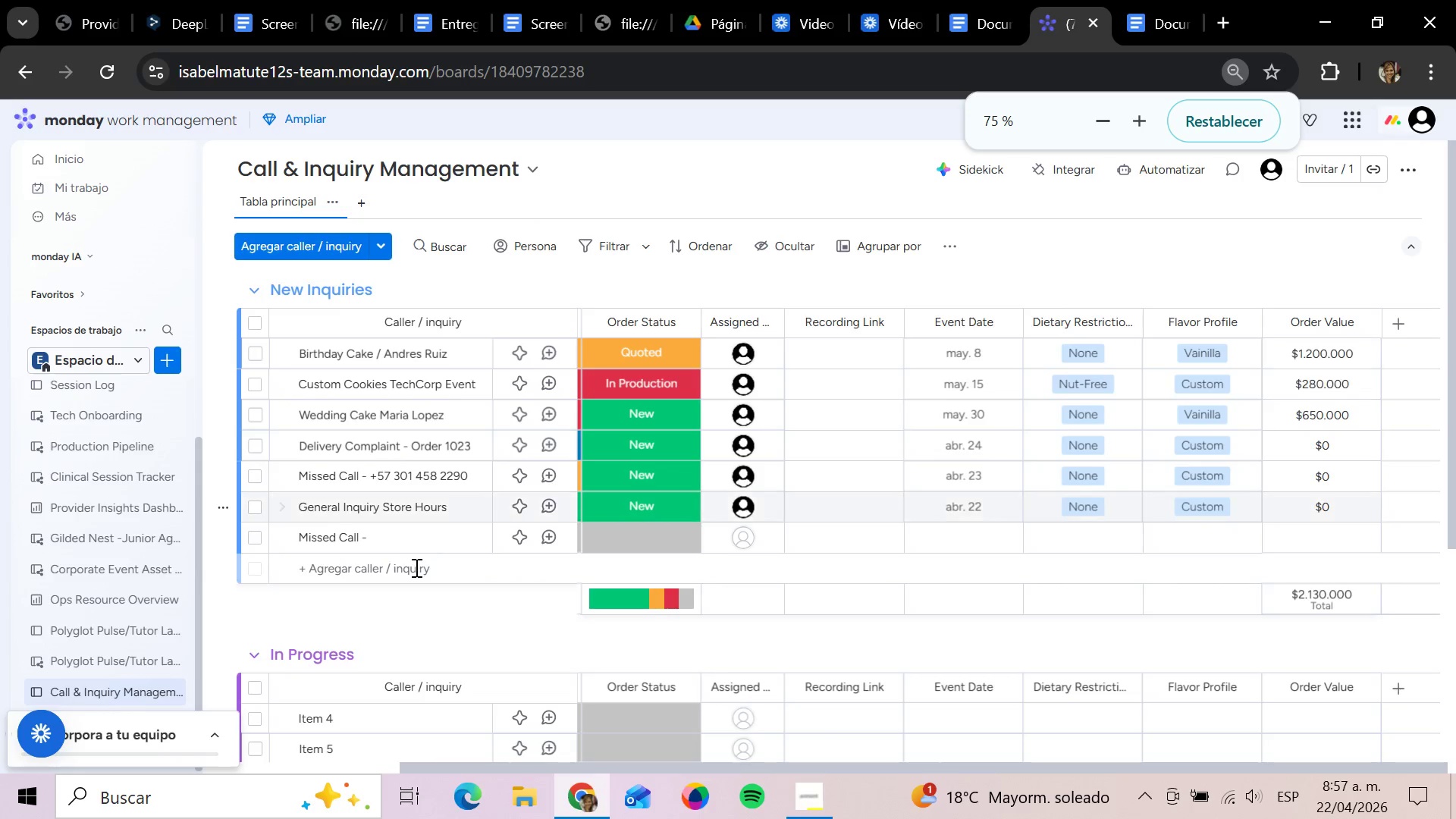 
left_click([414, 569])
 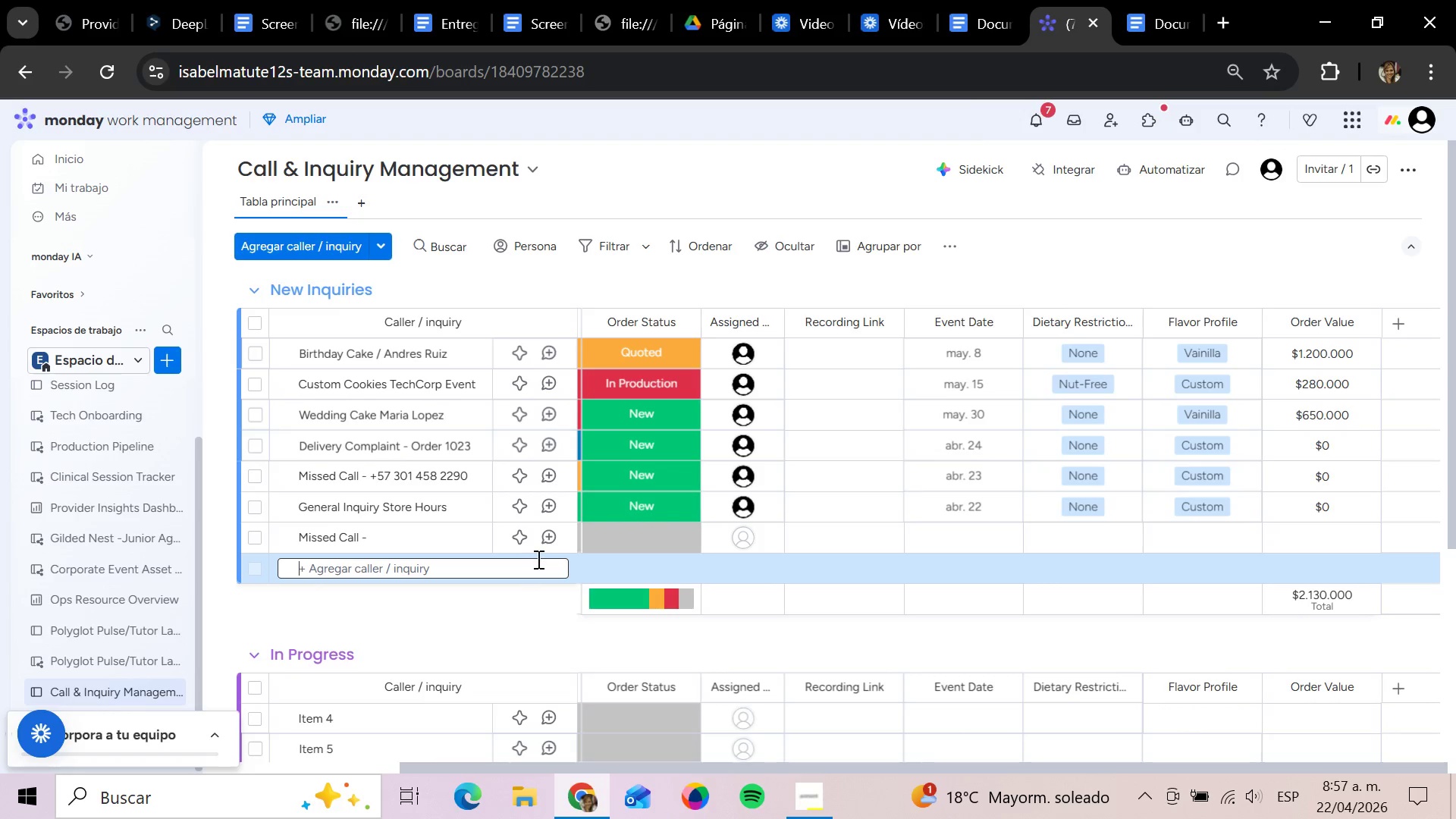 
key(Equal)
 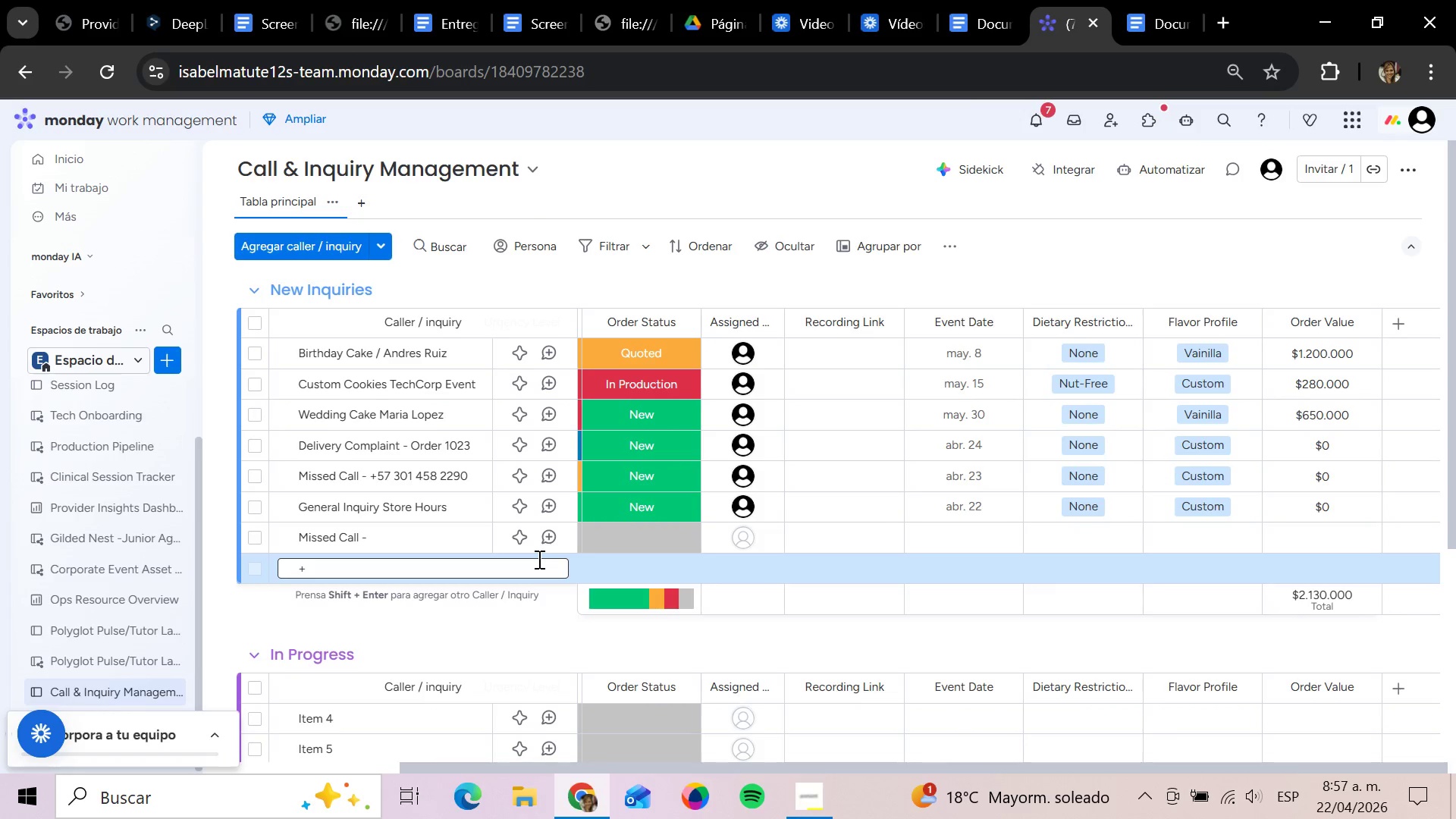 
key(Backspace)
 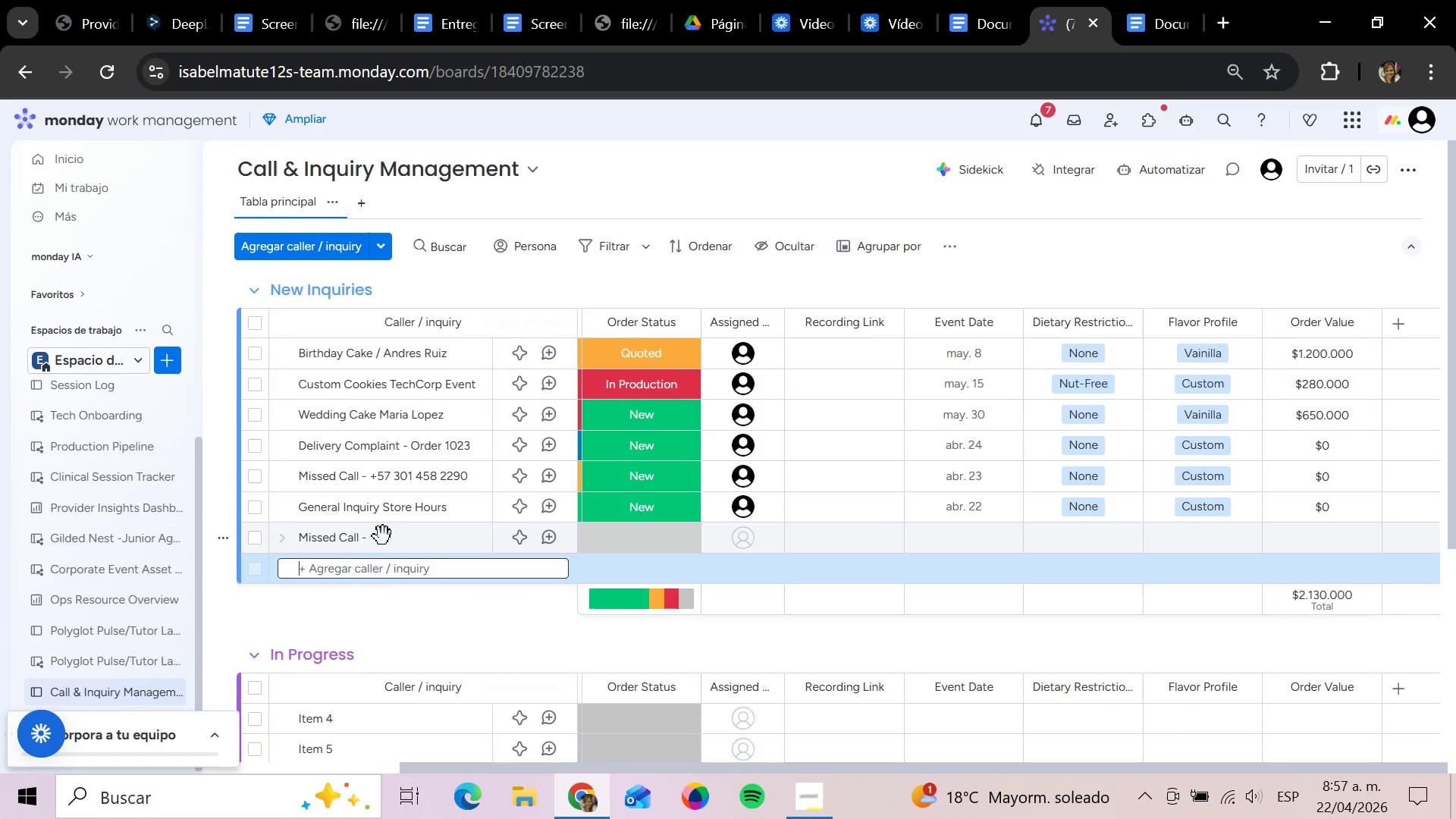 
left_click([386, 541])
 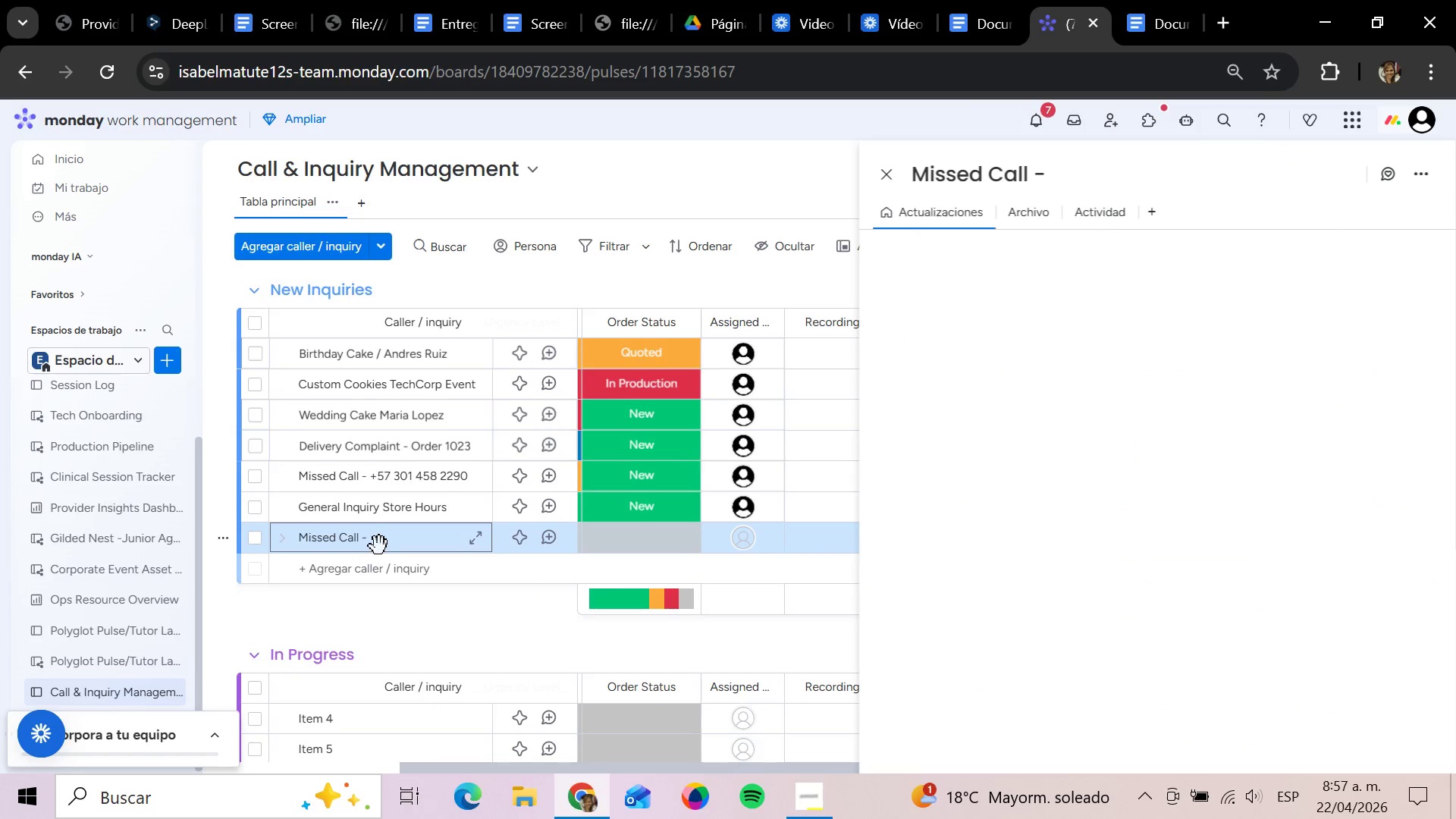 
left_click([382, 544])
 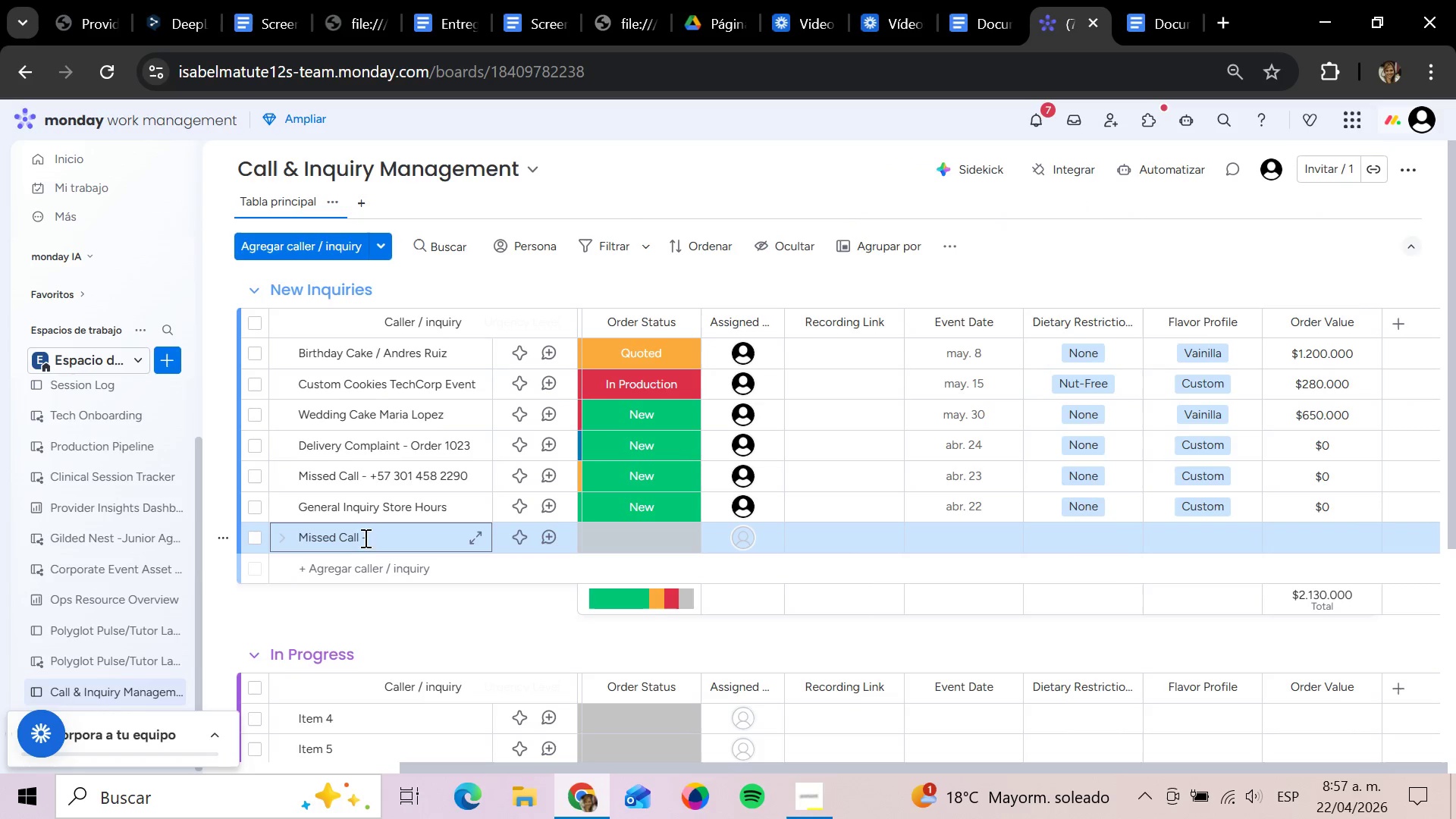 
left_click([368, 535])
 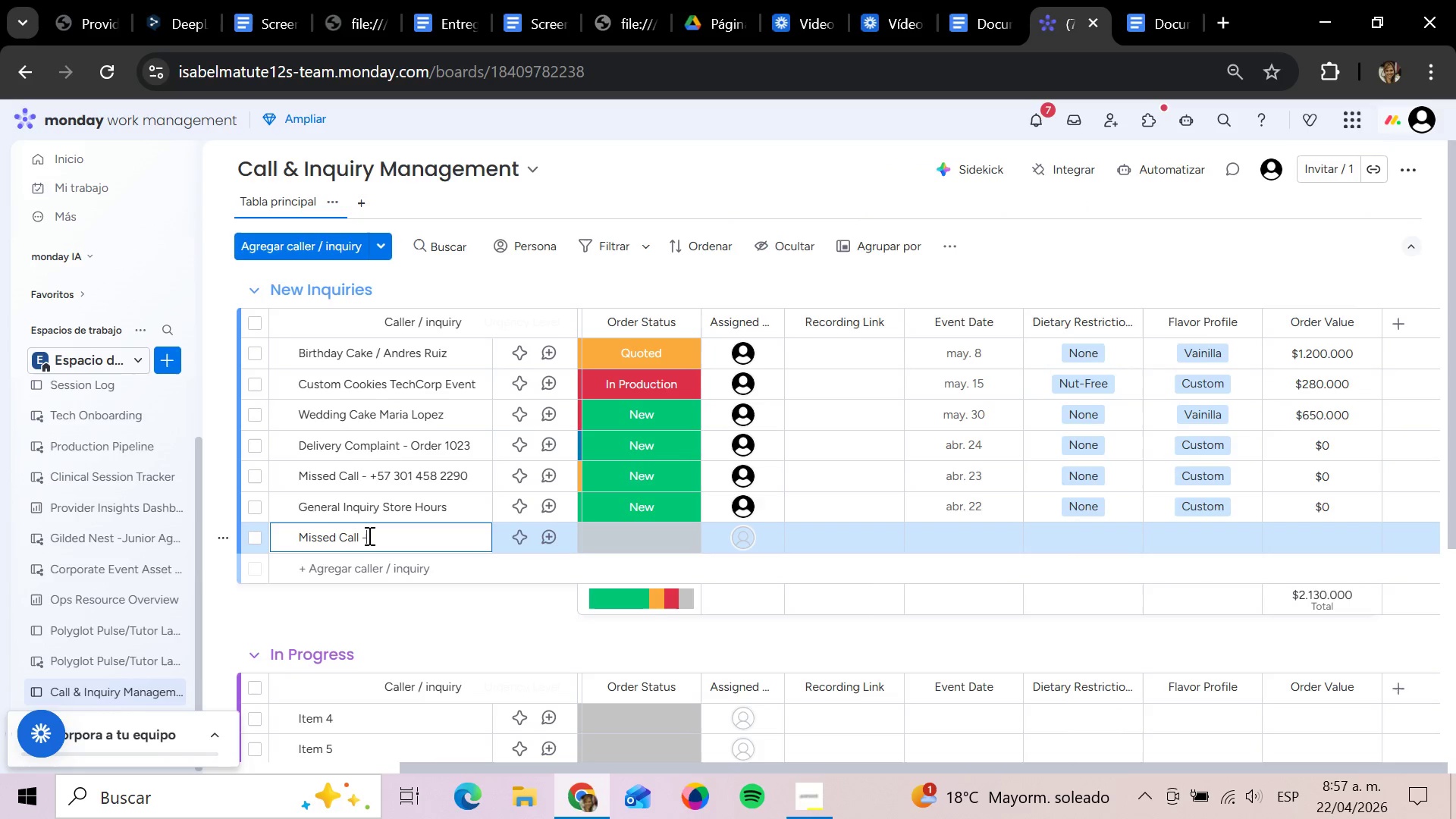 
key(Space)
 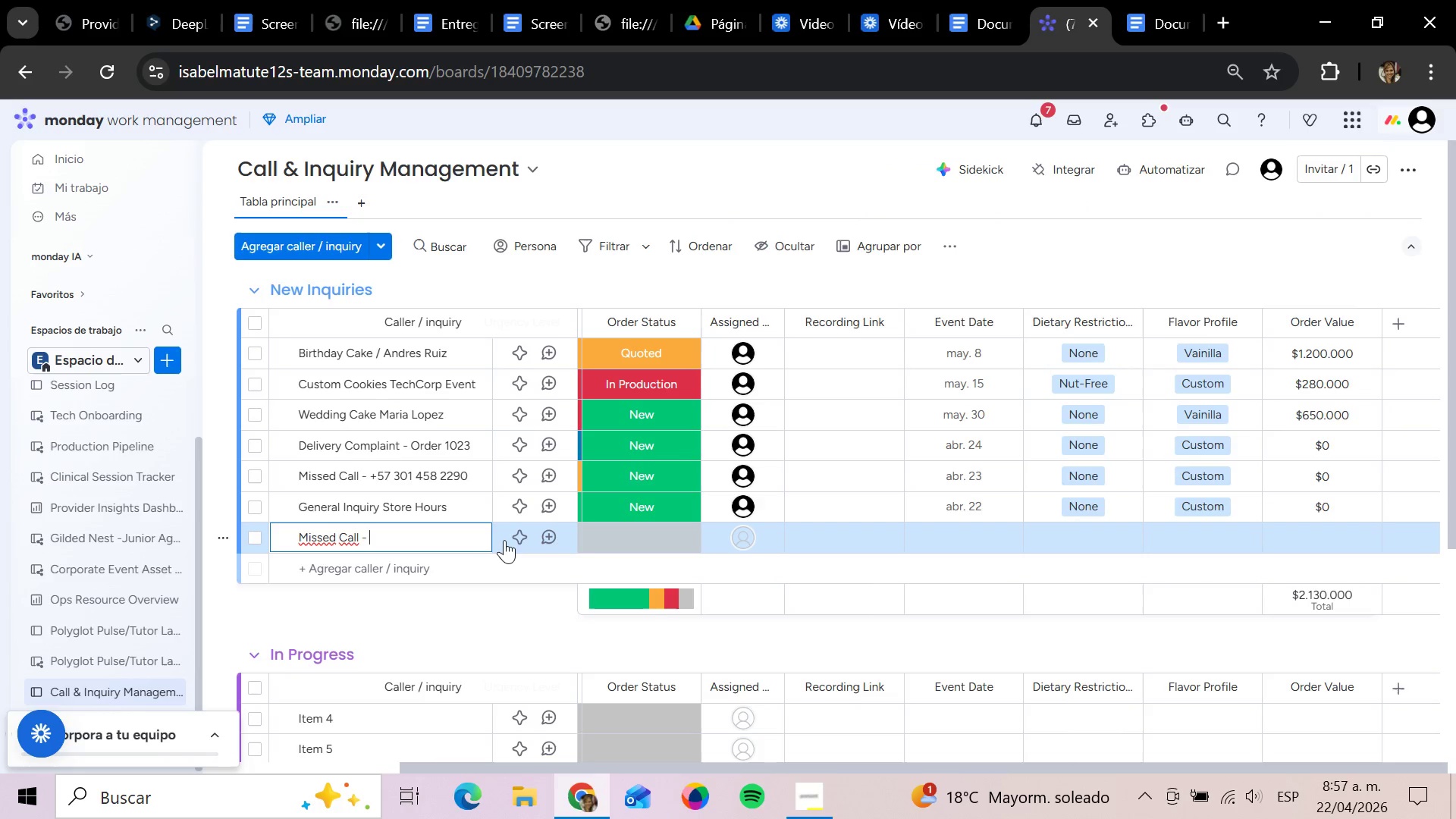 
type(=57 300 998 12)
key(Backspace)
type(123)
 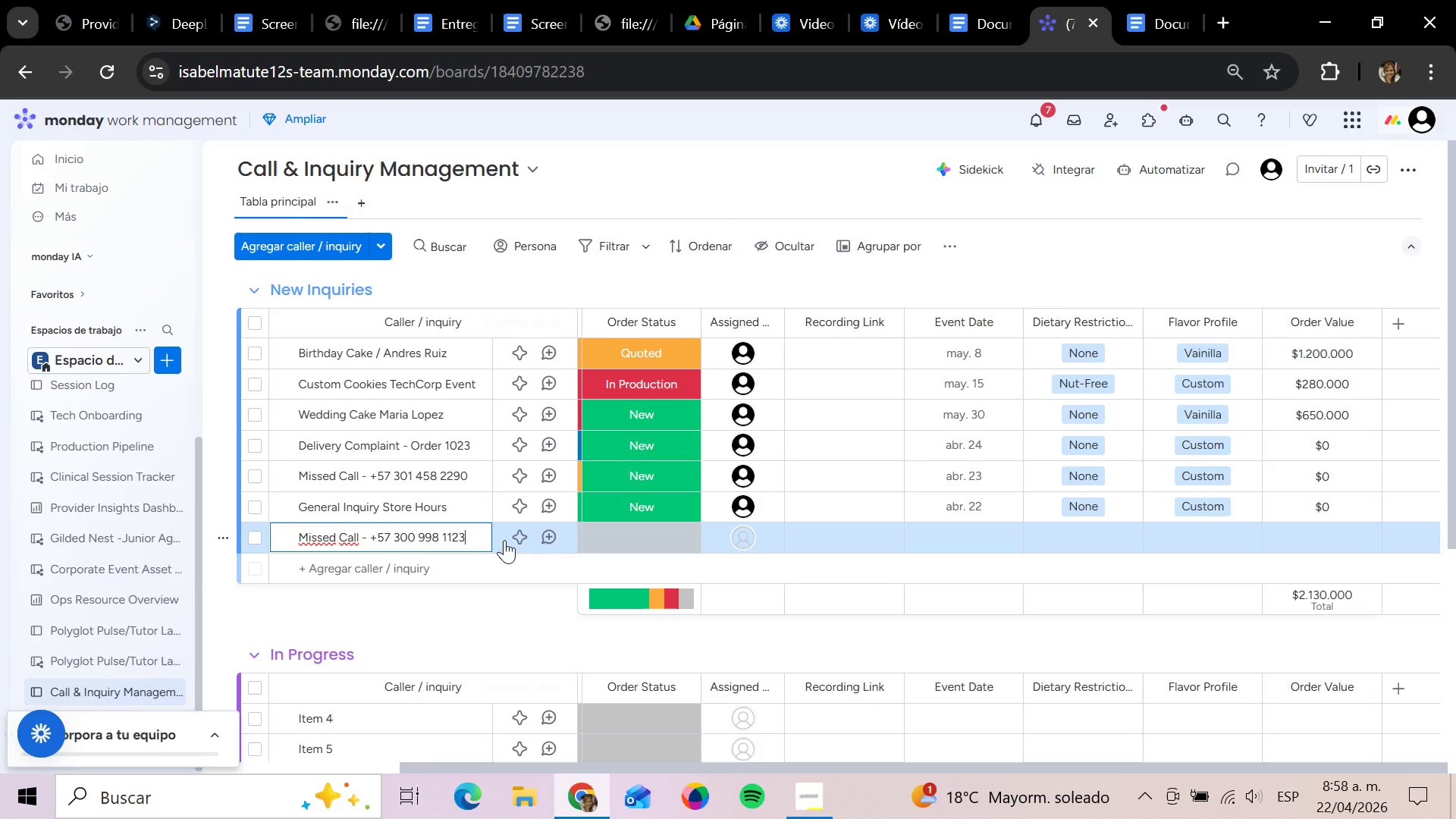 
key(Enter)
 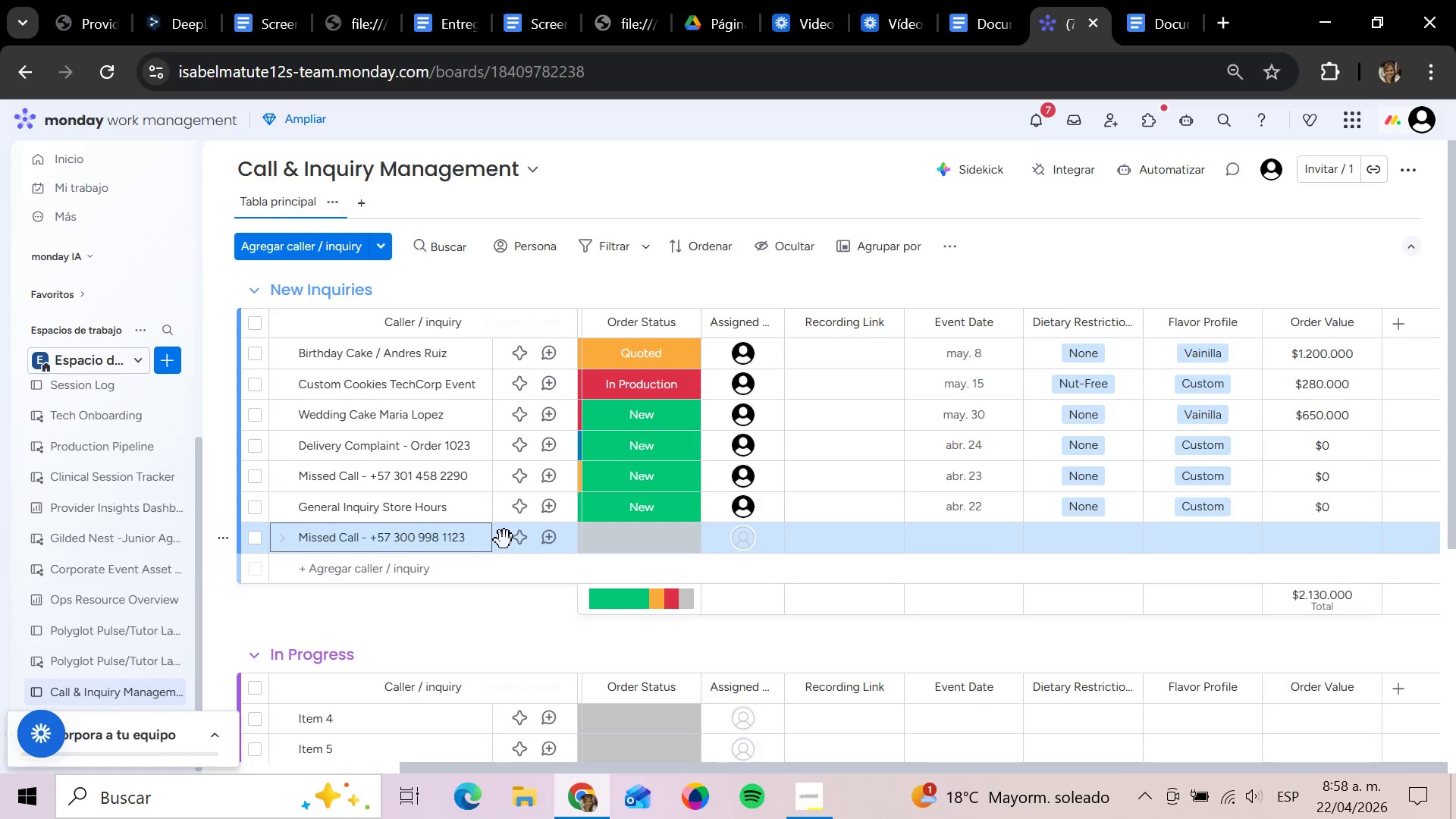 
wait(7.89)
 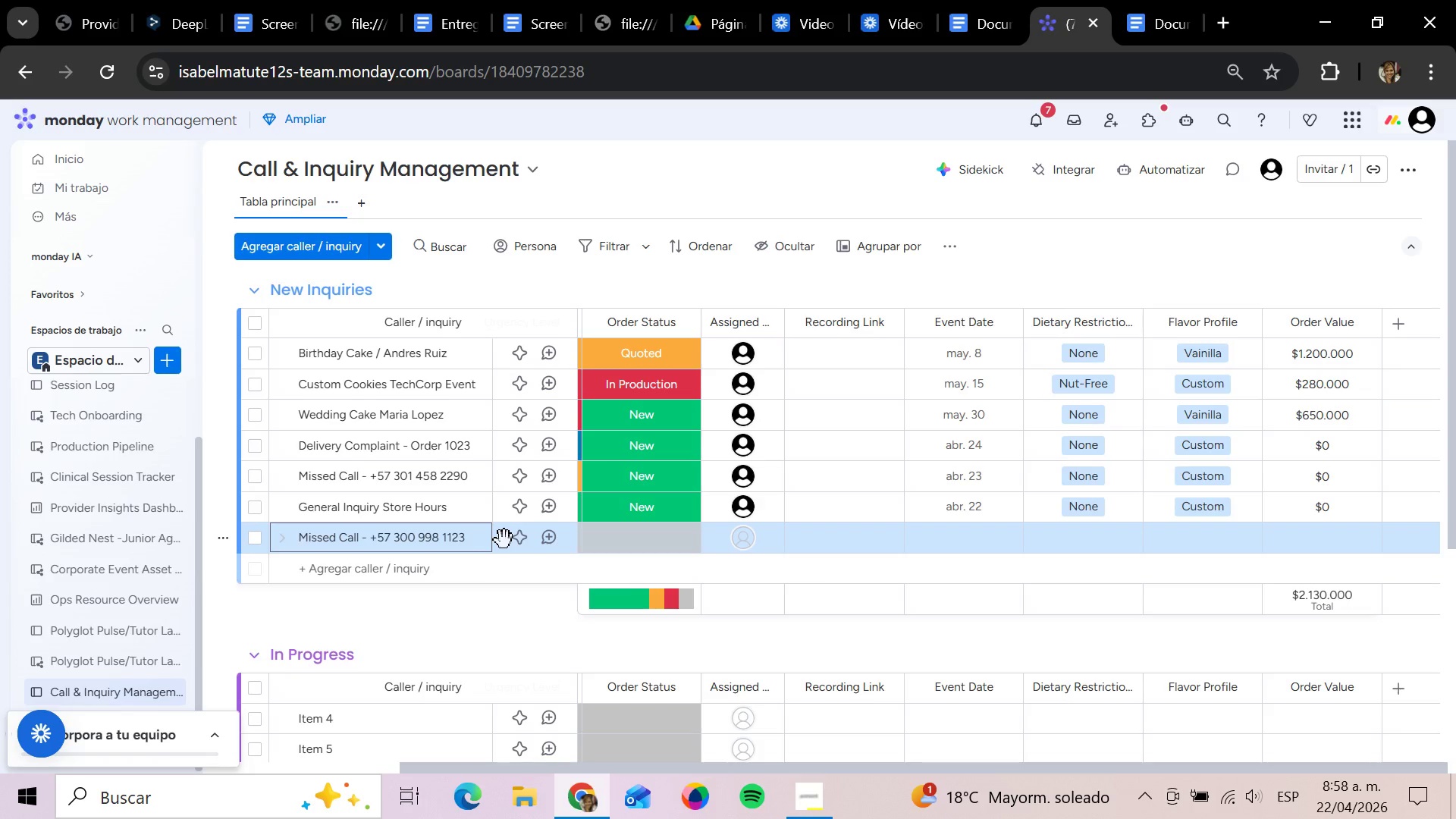 
left_click([409, 582])
 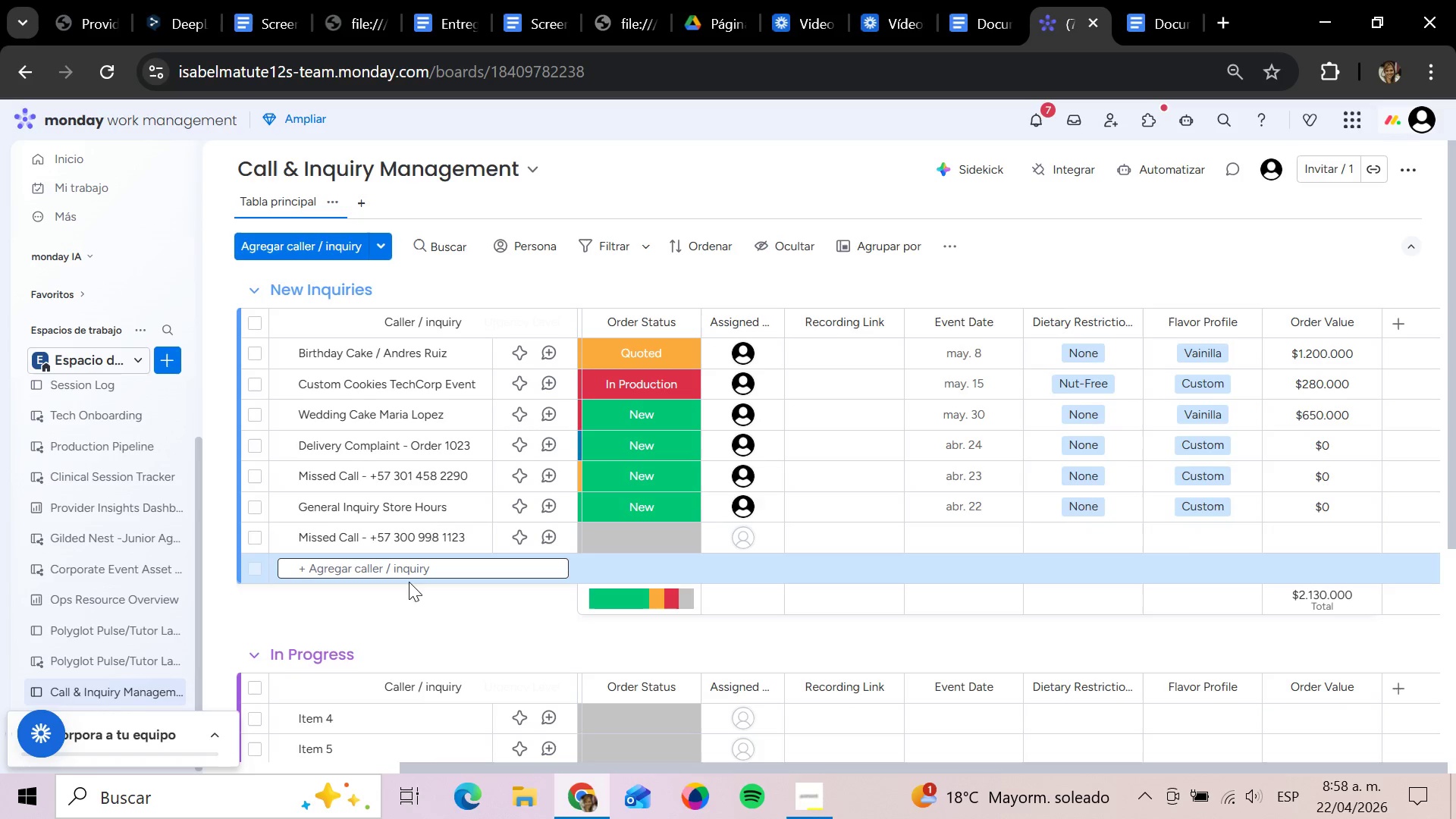 
type(Delivery S)
key(Backspace)
type(Issue)
 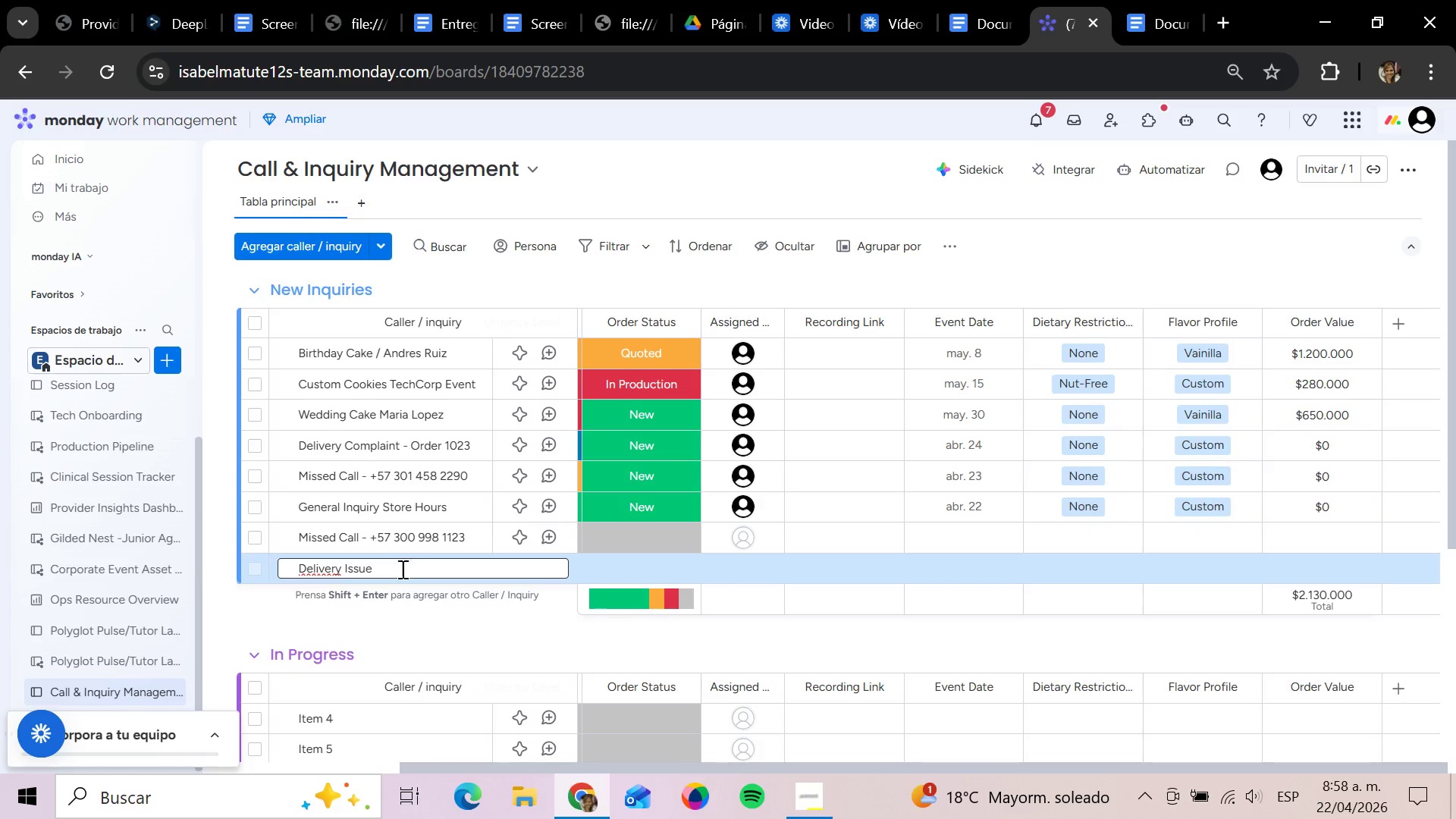 
type( - Order 3)
key(Backspace)
type(33)
 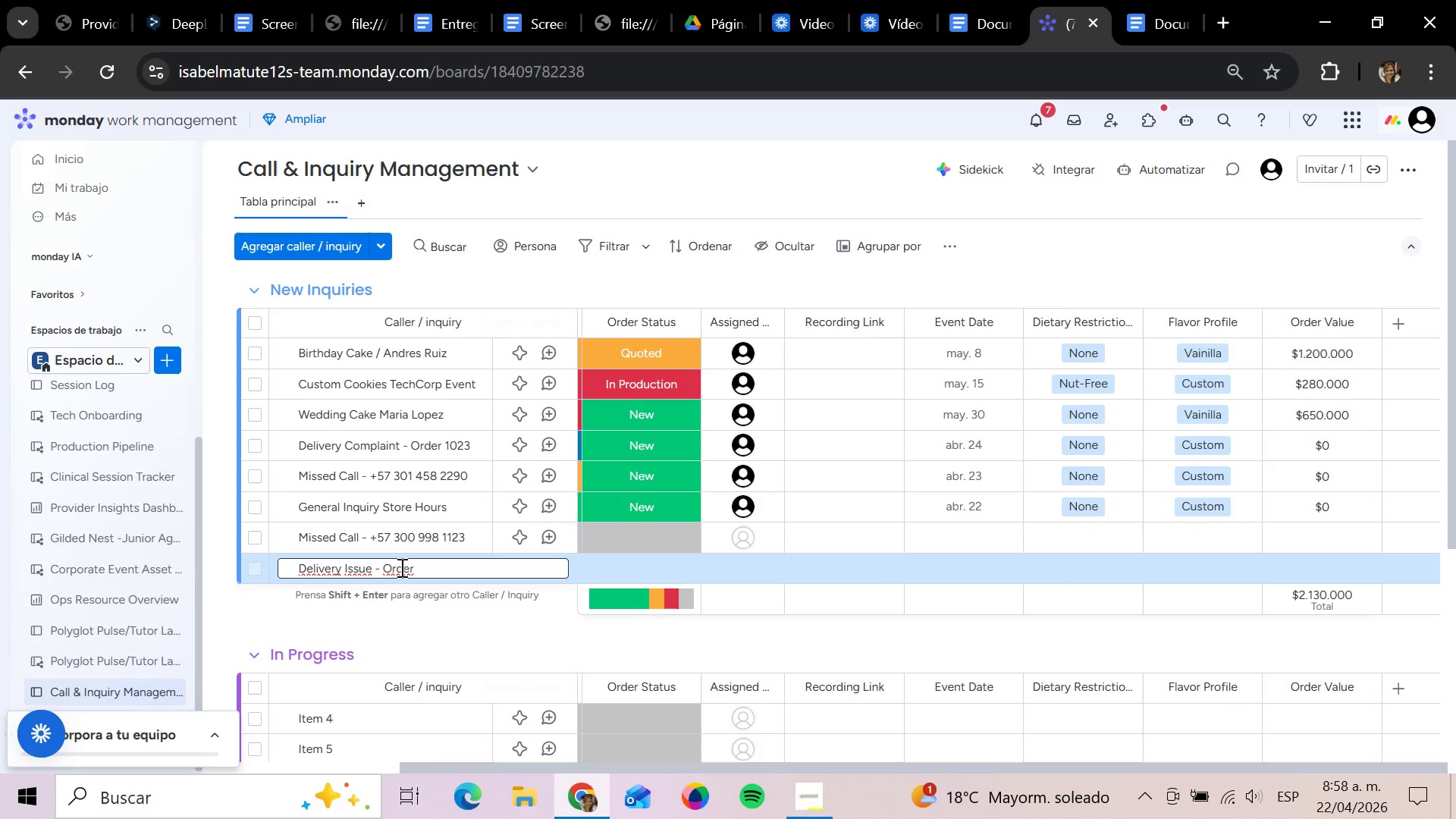 
hold_key(key=AltLeft, duration=0.66)
 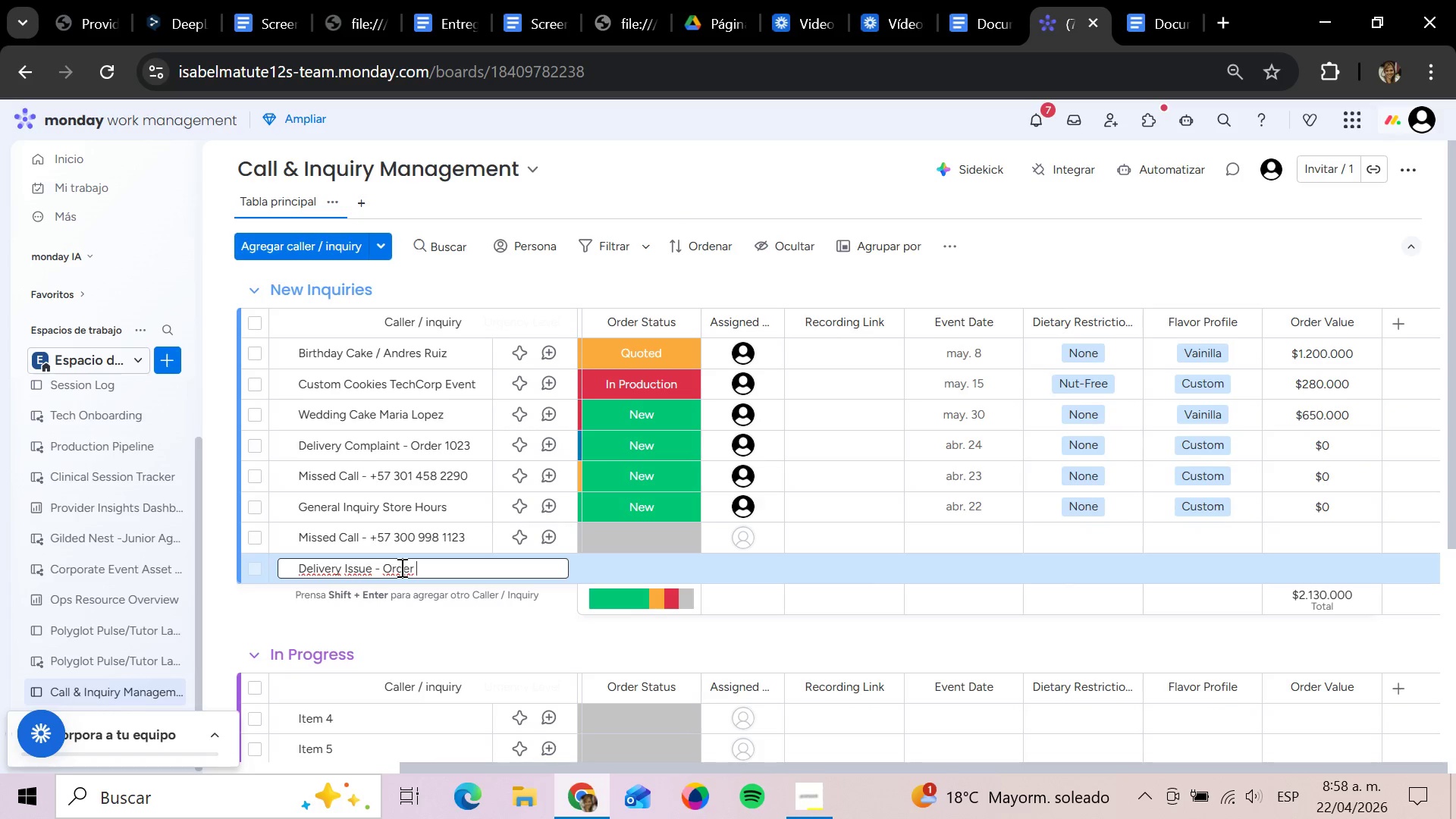 
key(Control+3)
 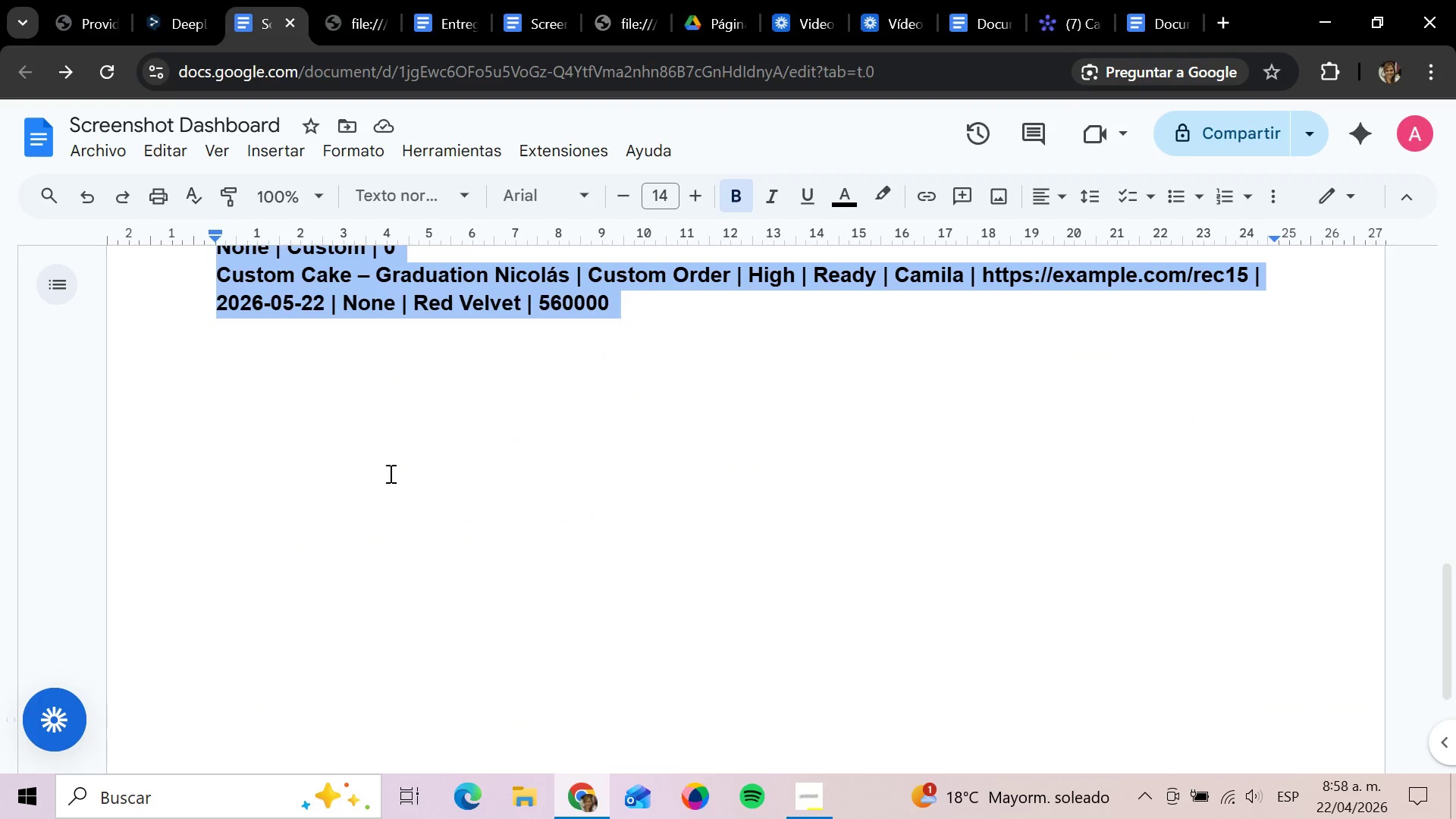 
key(Control+3)
 